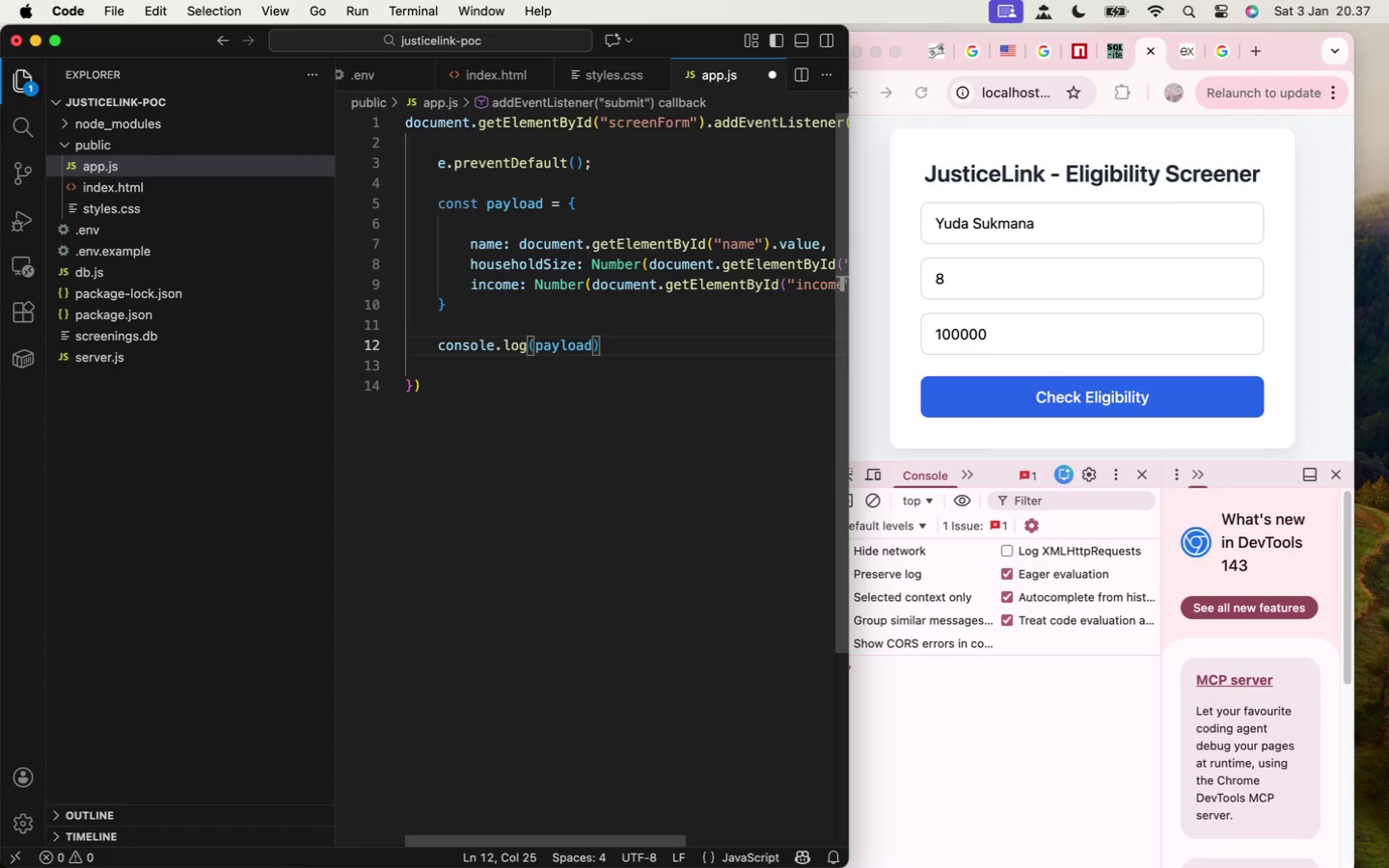 
key(Semicolon)
 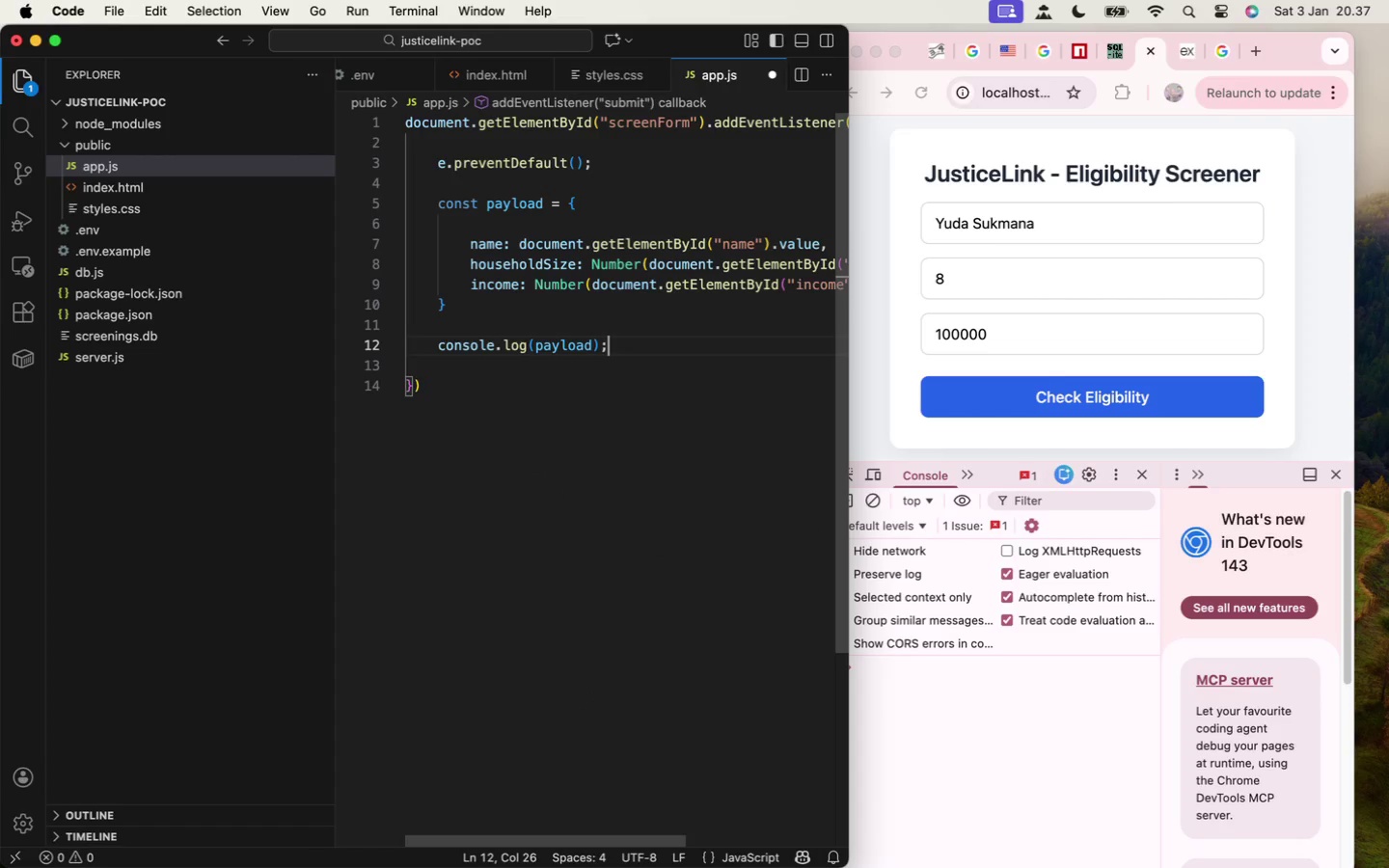 
key(Meta+S)
 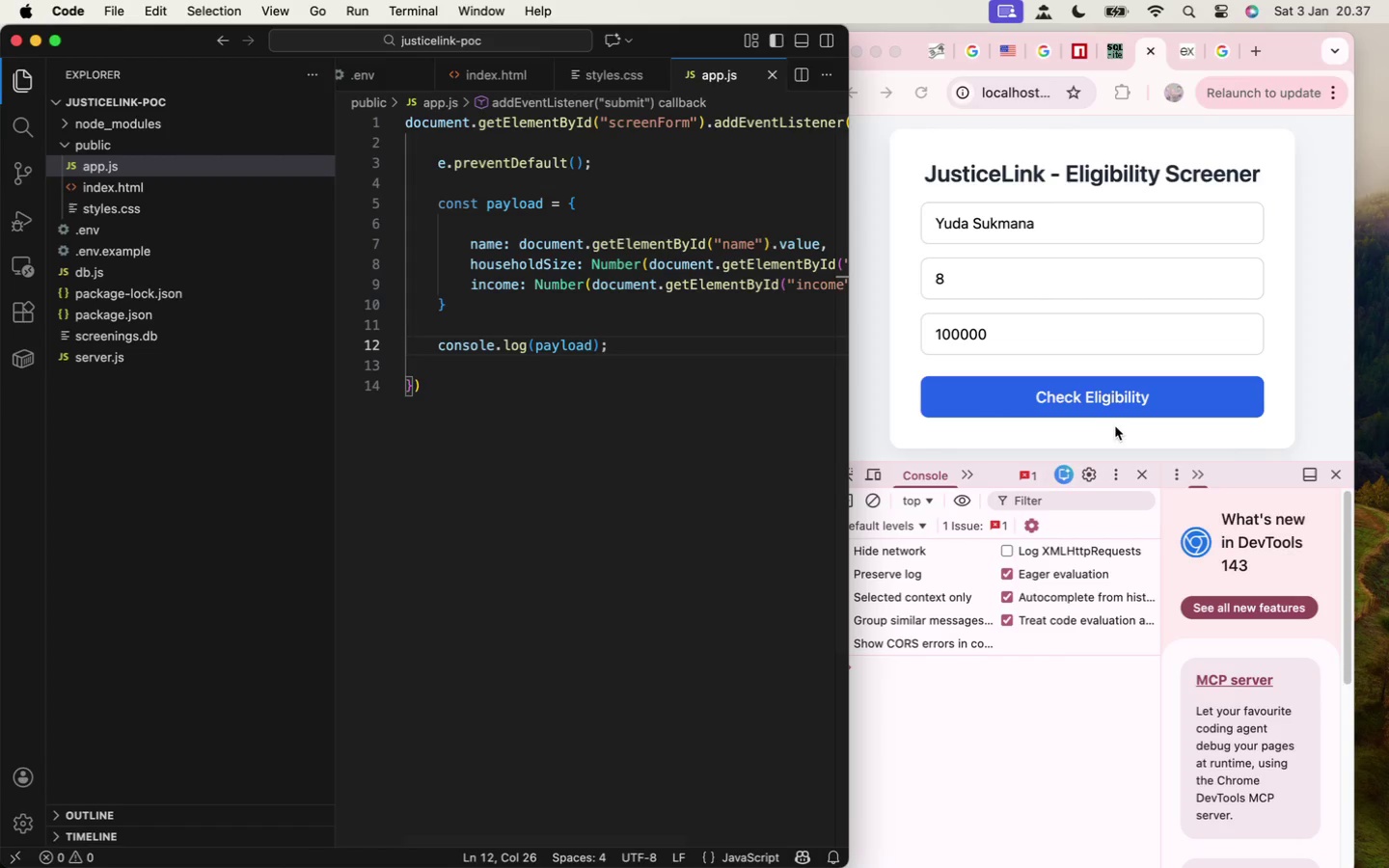 
left_click([1093, 403])
 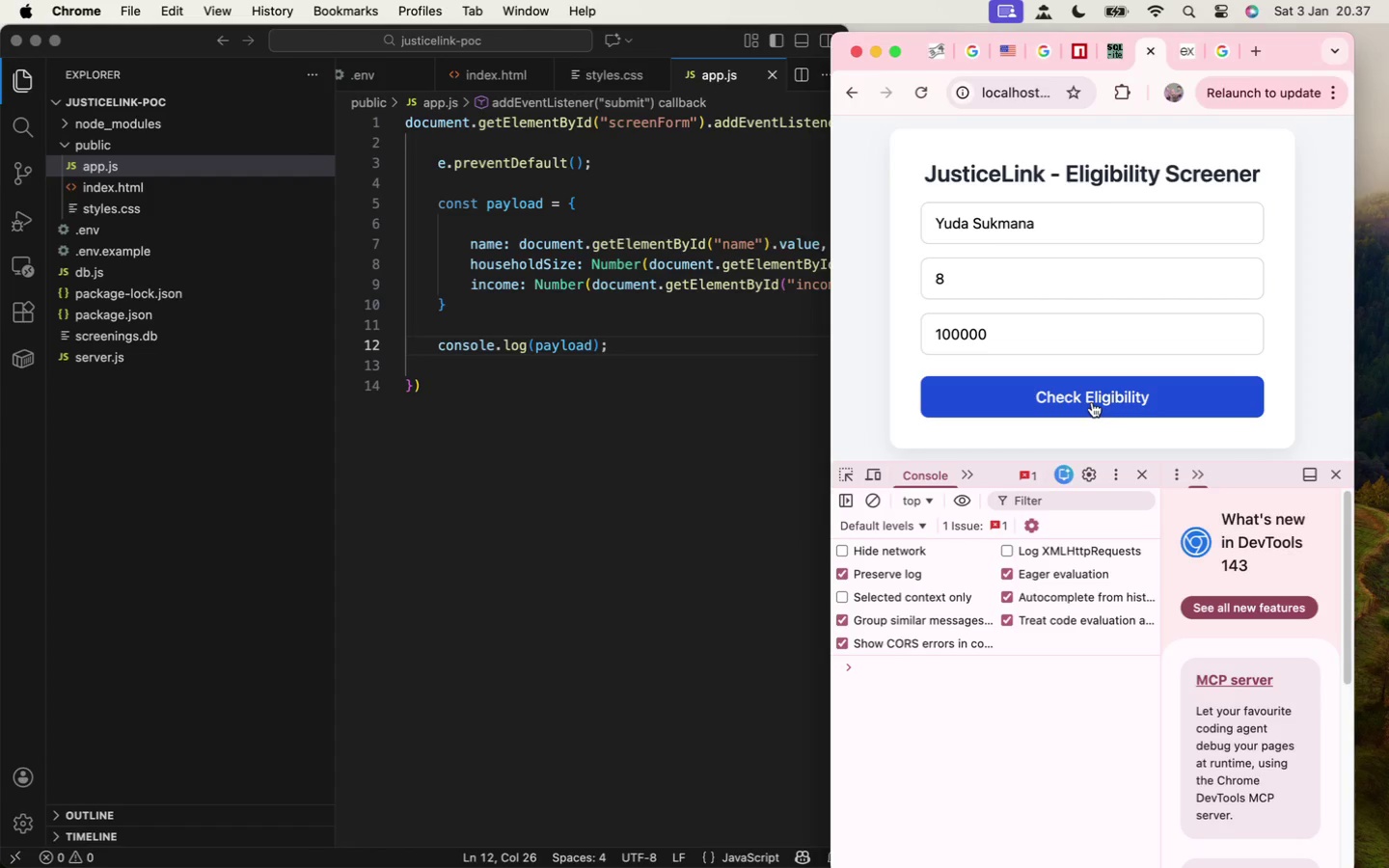 
left_click([1091, 401])
 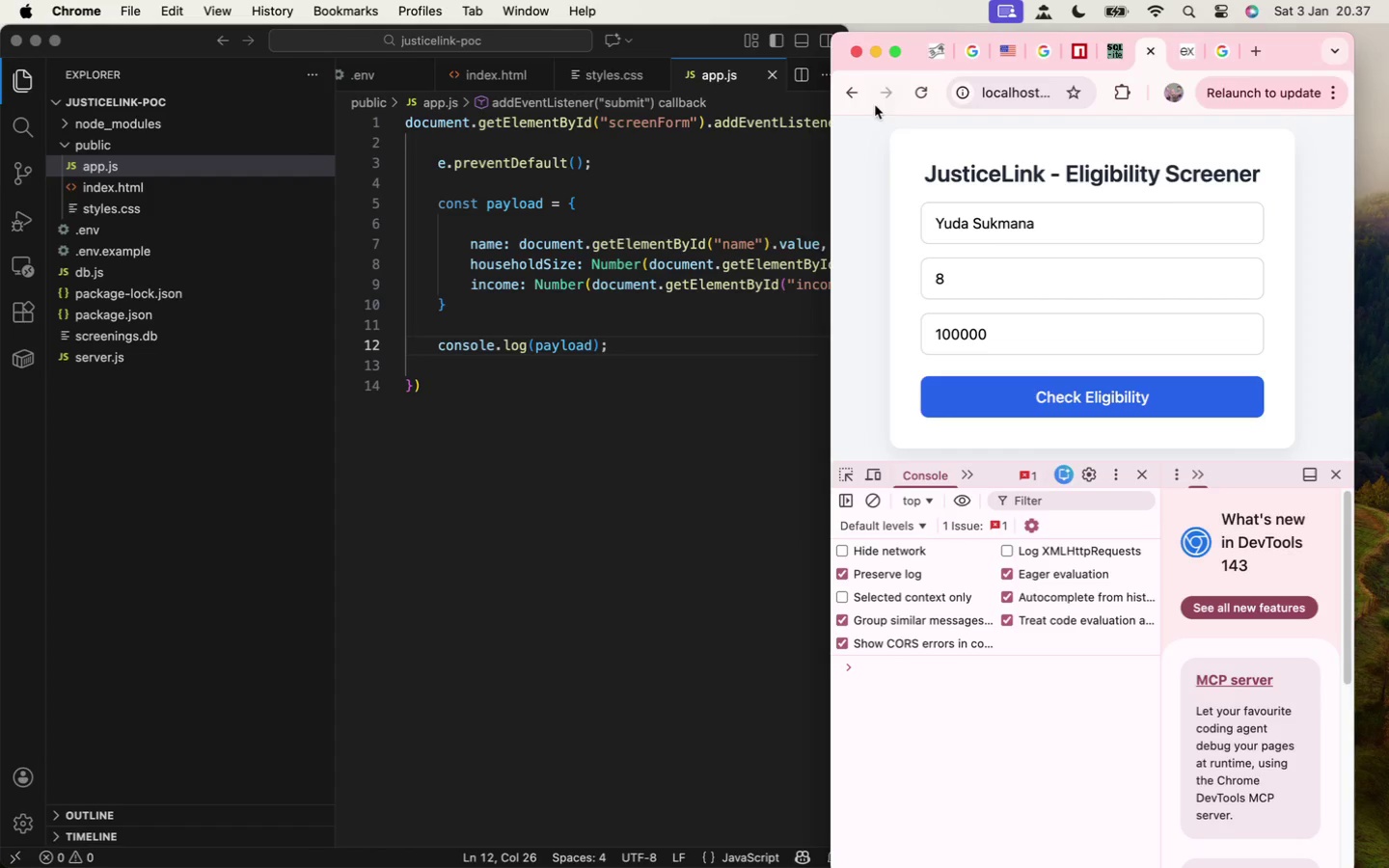 
left_click([922, 87])
 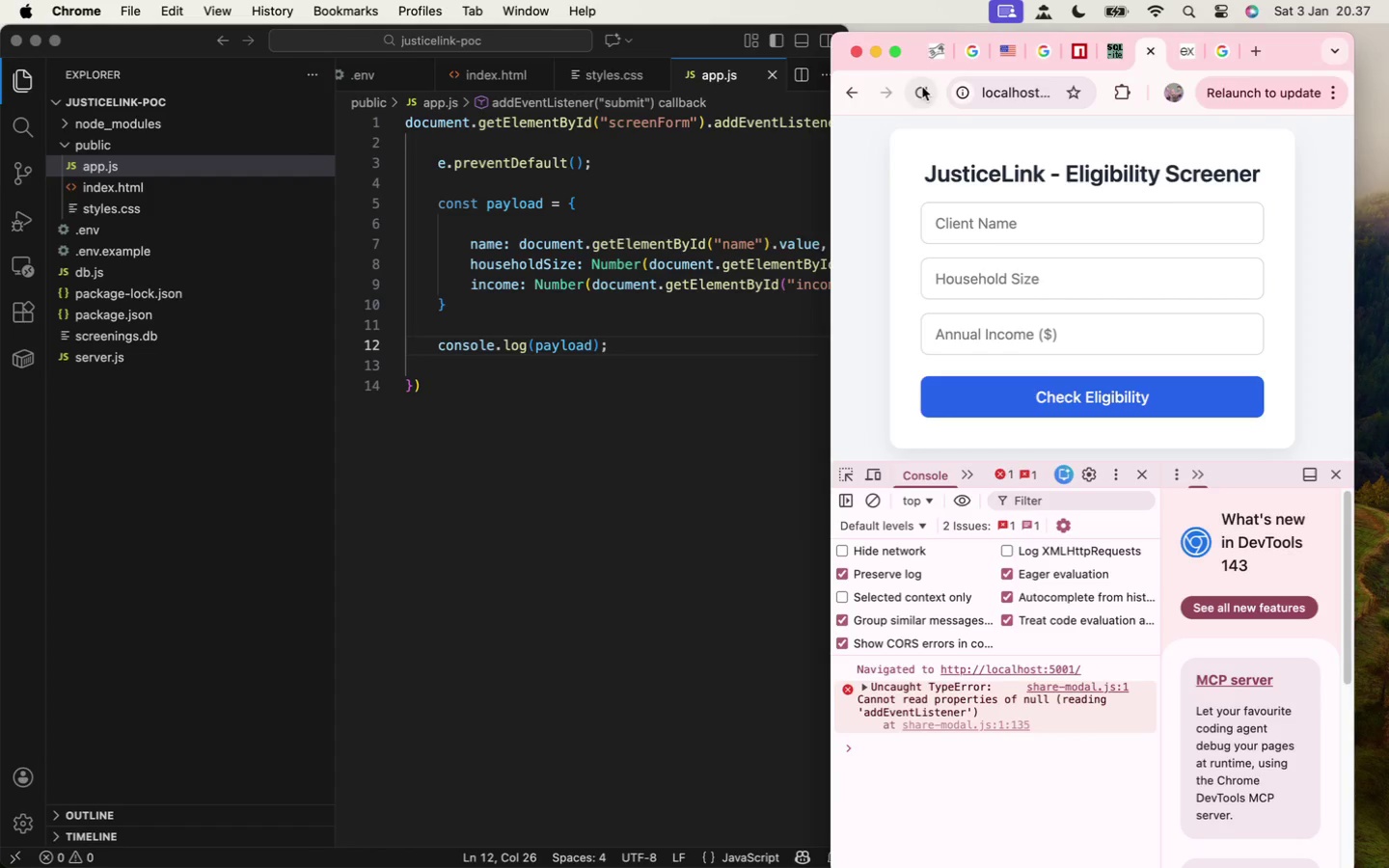 
double_click([922, 87])
 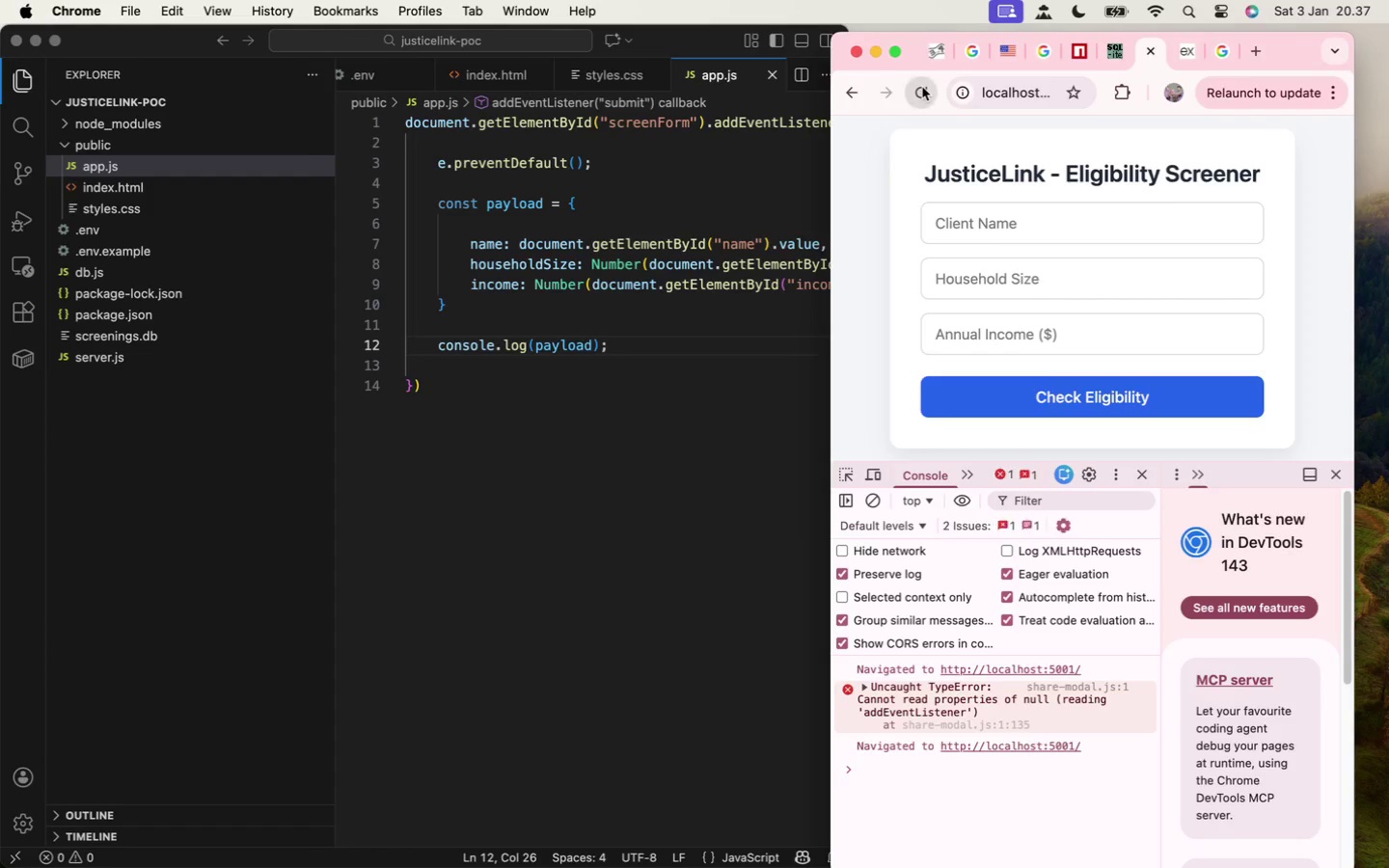 
triple_click([922, 87])
 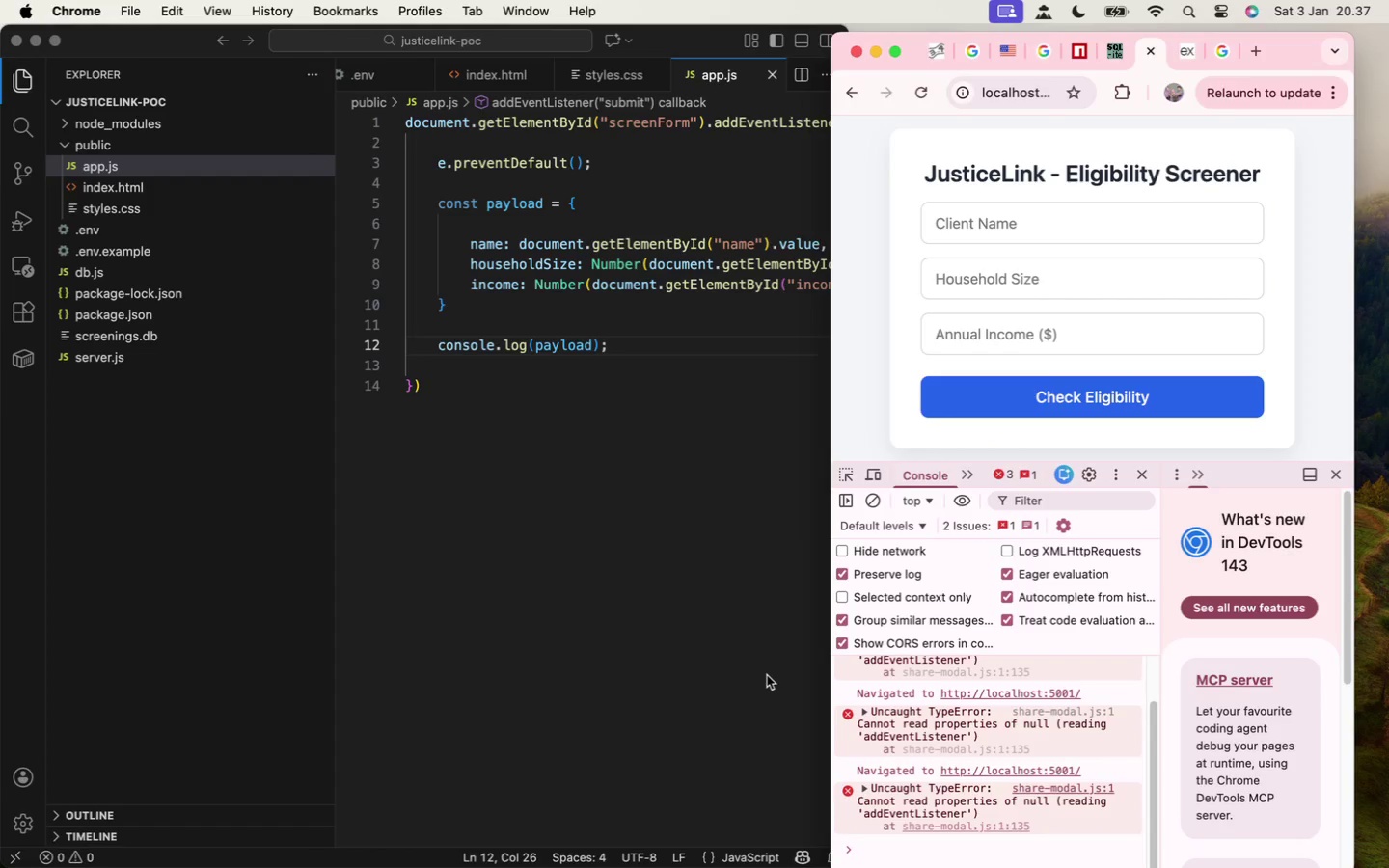 
wait(8.98)
 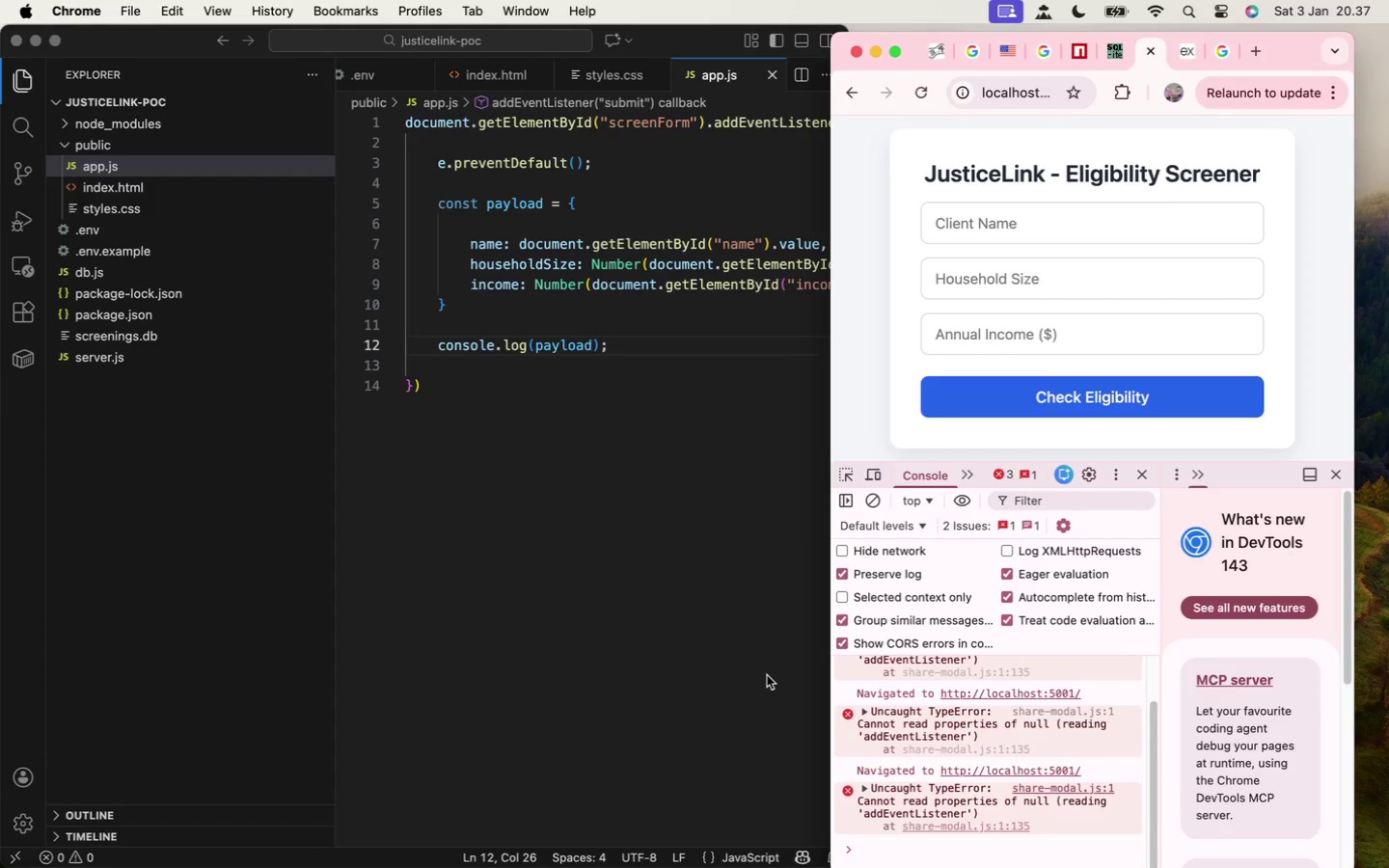 
left_click([918, 97])
 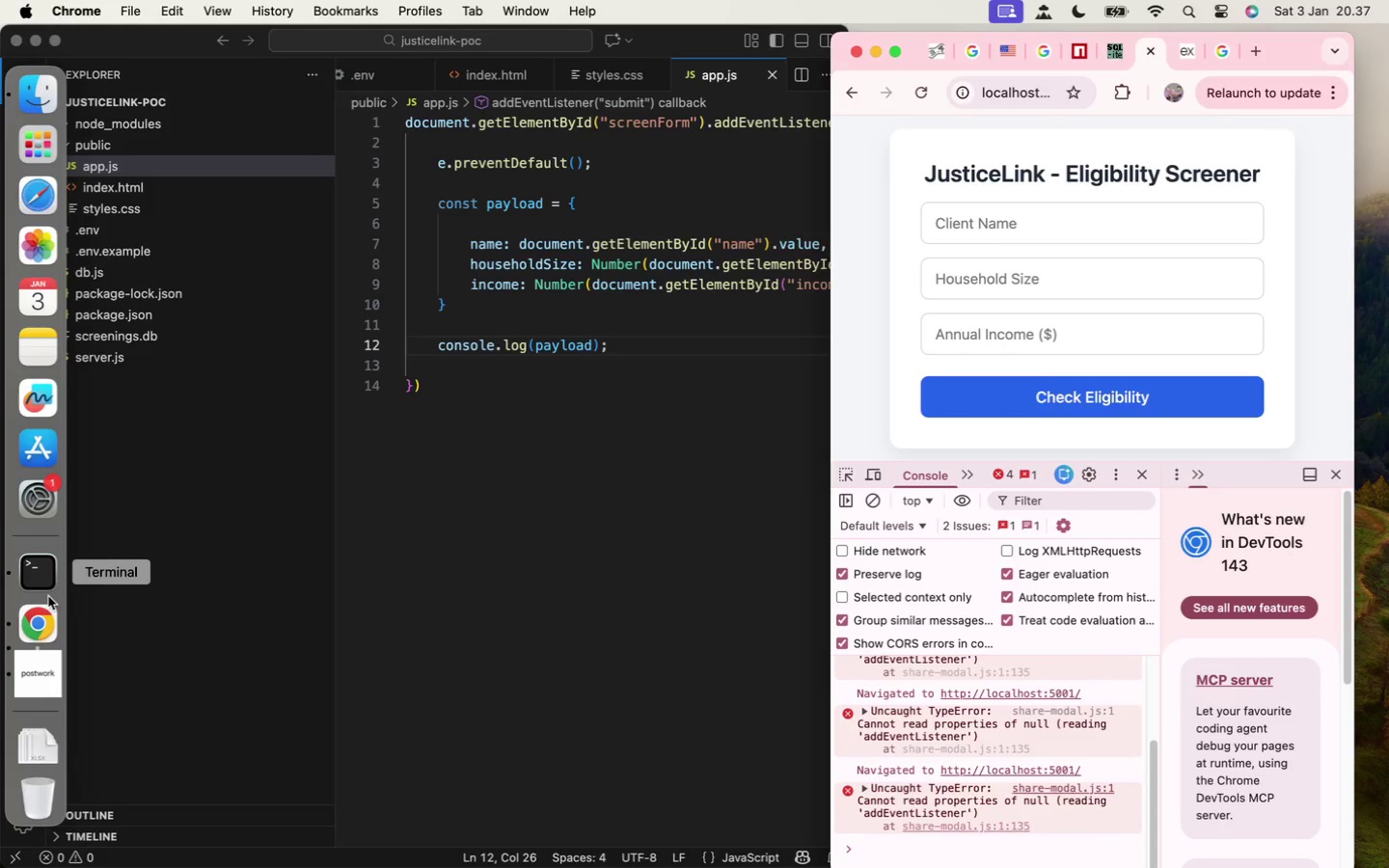 
left_click([519, 531])
 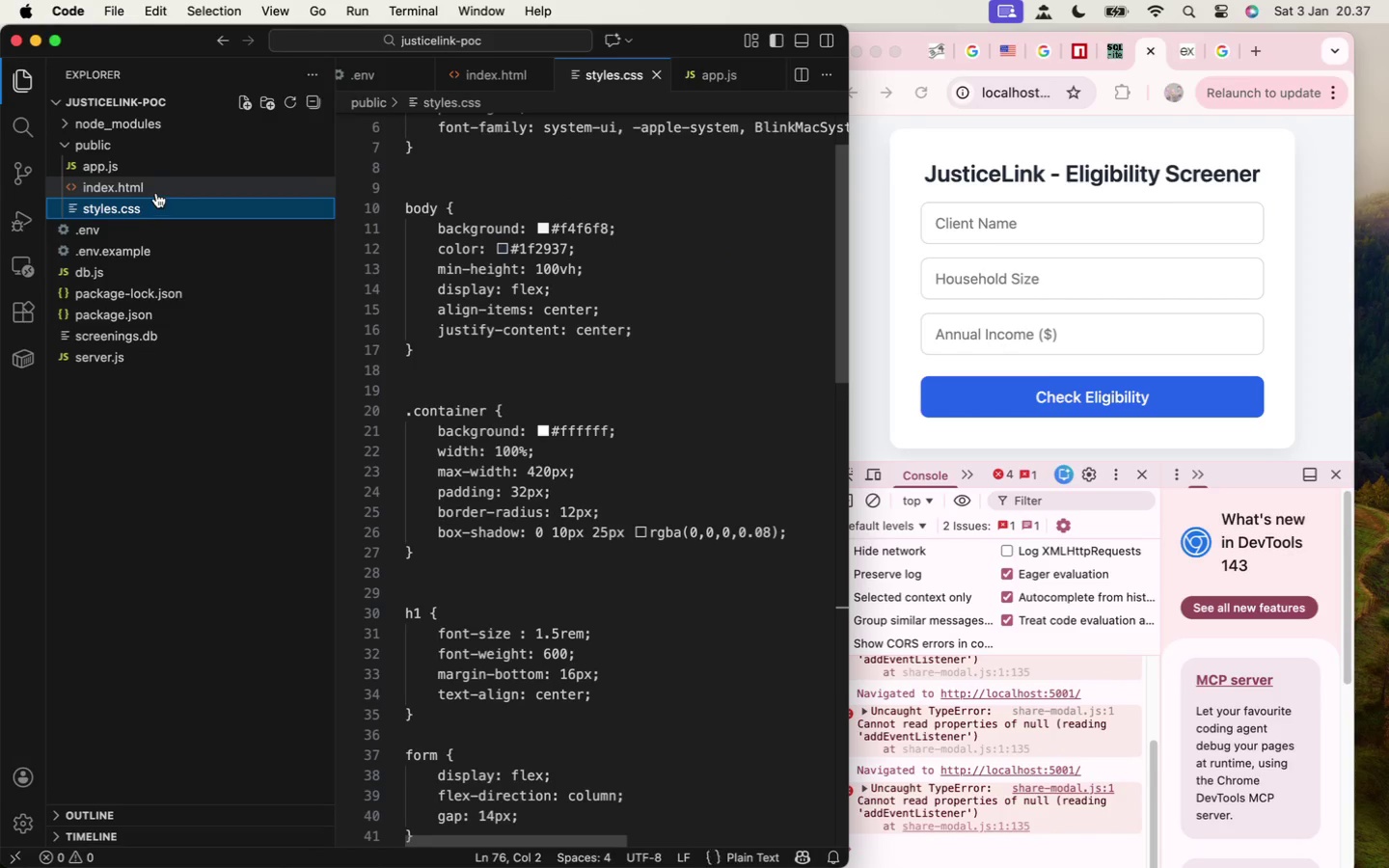 
left_click([156, 192])
 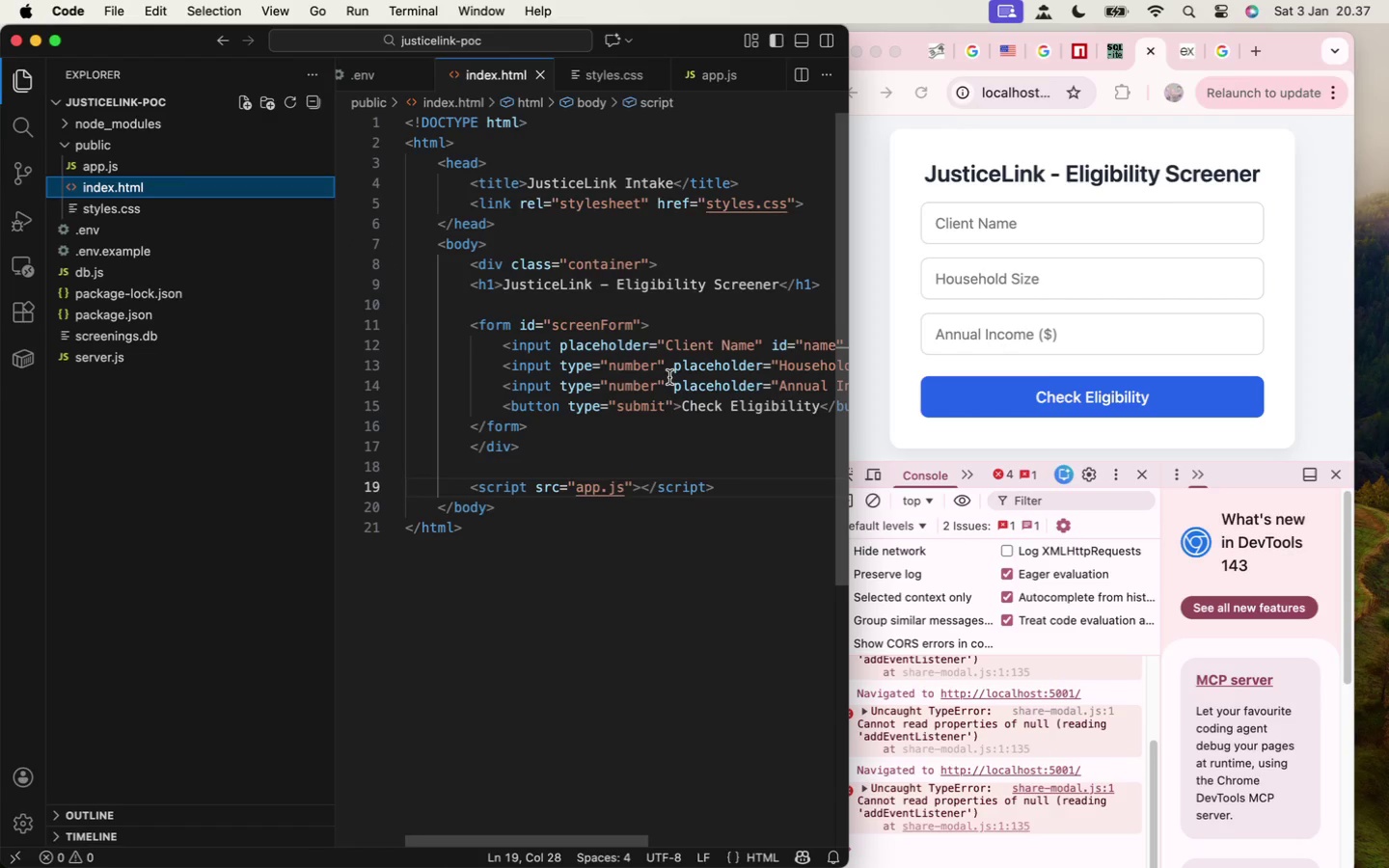 
wait(10.01)
 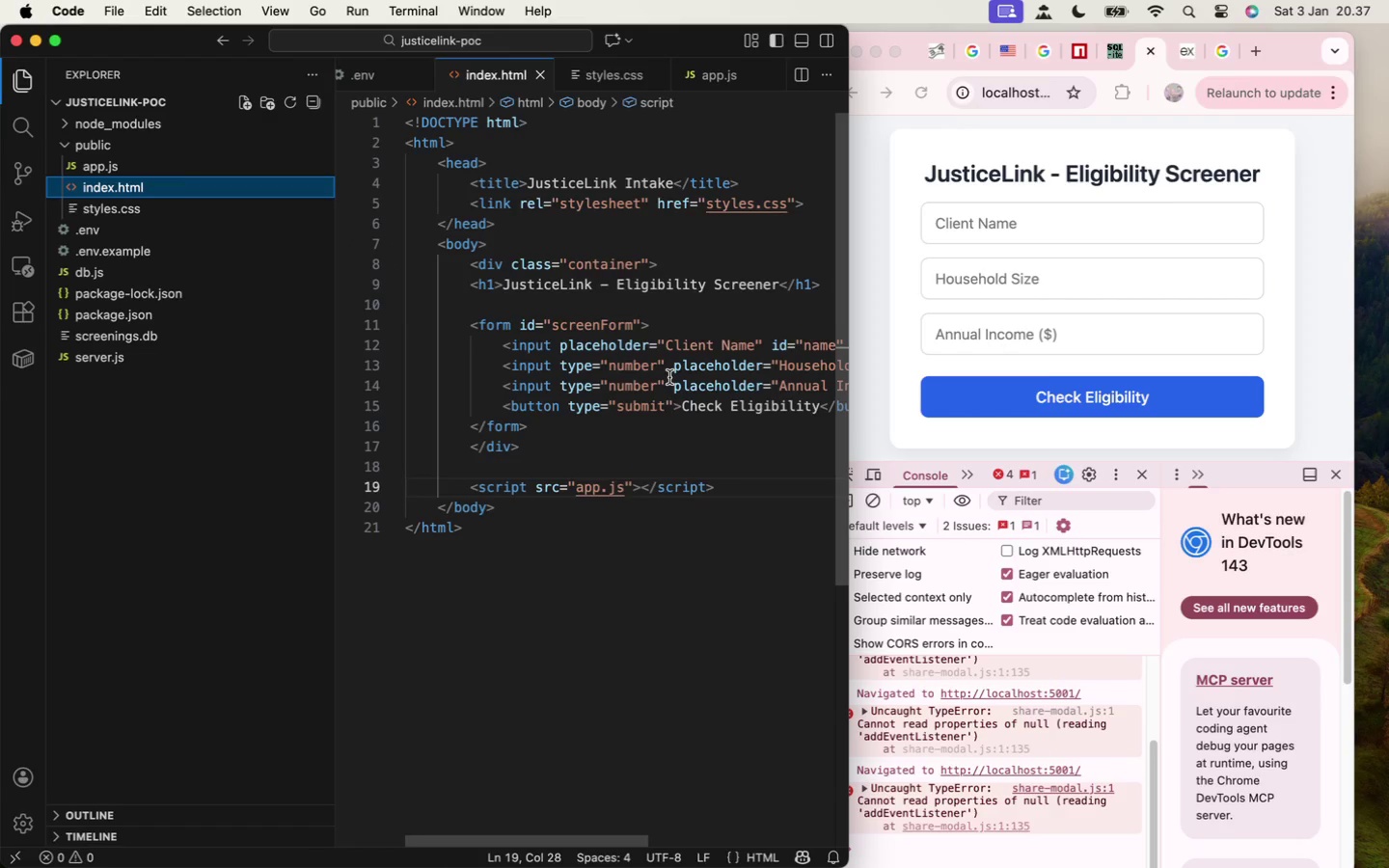 
scroll: coordinate [954, 750], scroll_direction: down, amount: 2.0
 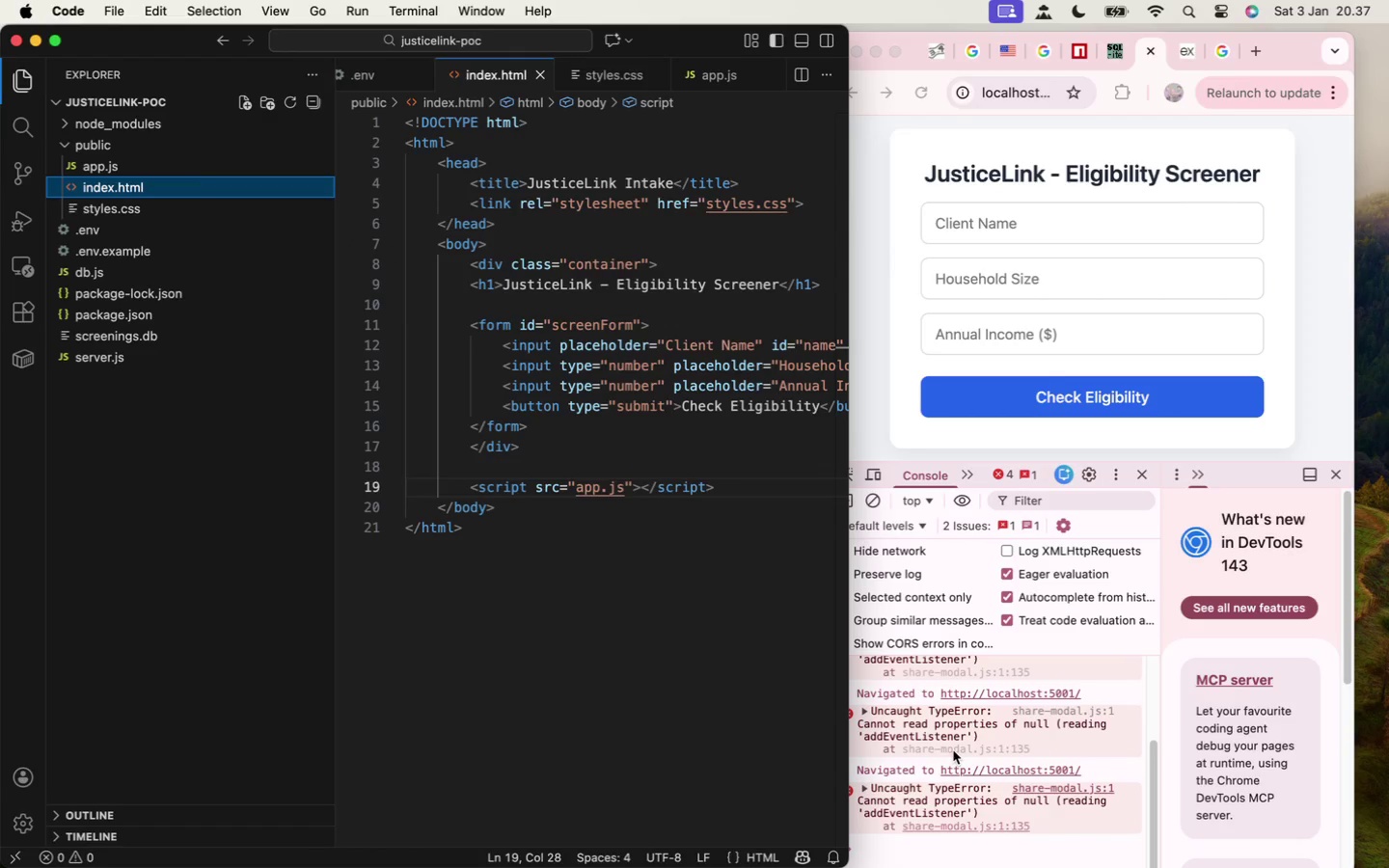 
scroll: coordinate [950, 741], scroll_direction: up, amount: 19.0
 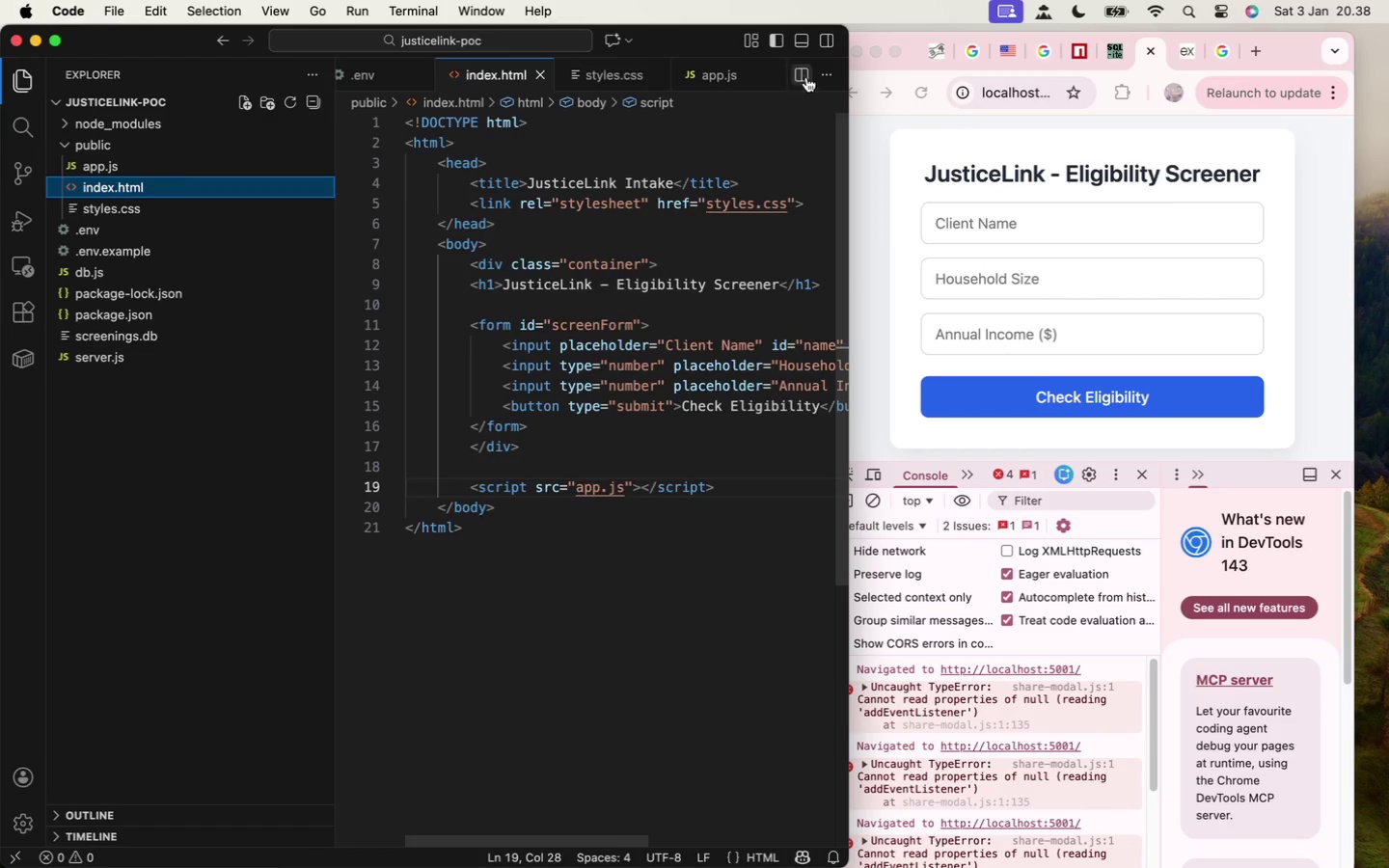 
left_click([921, 93])
 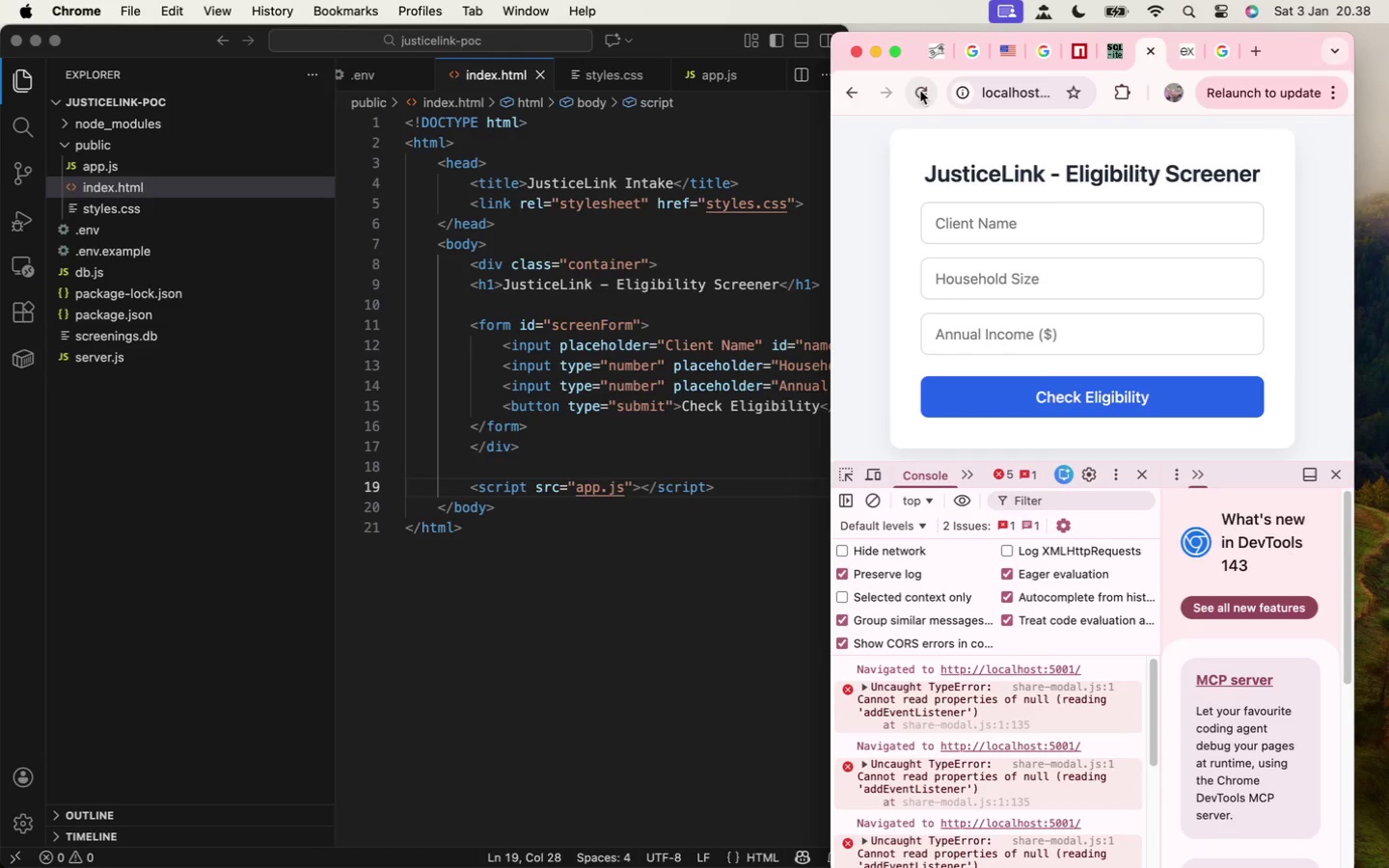 
left_click([920, 90])
 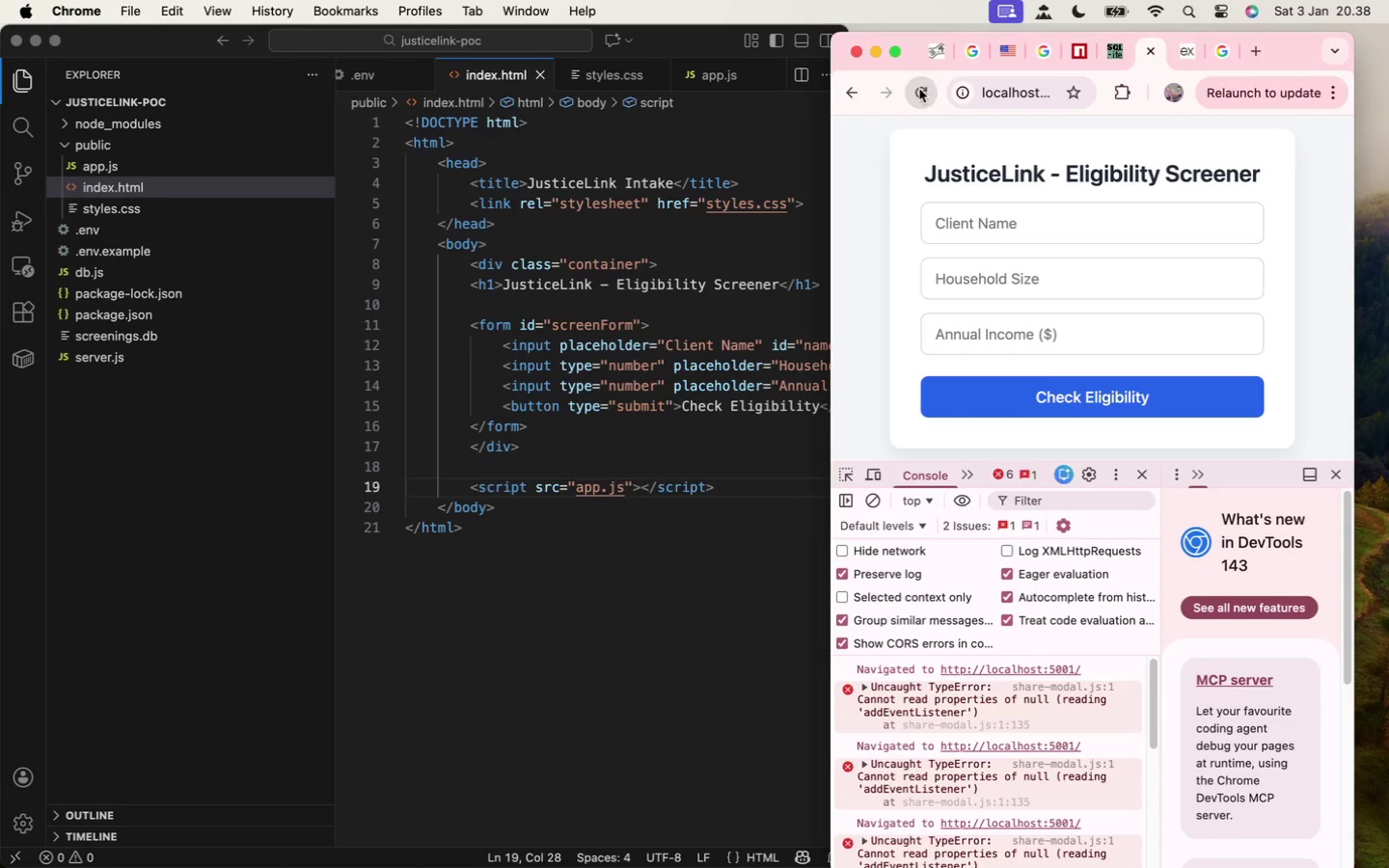 
double_click([919, 88])
 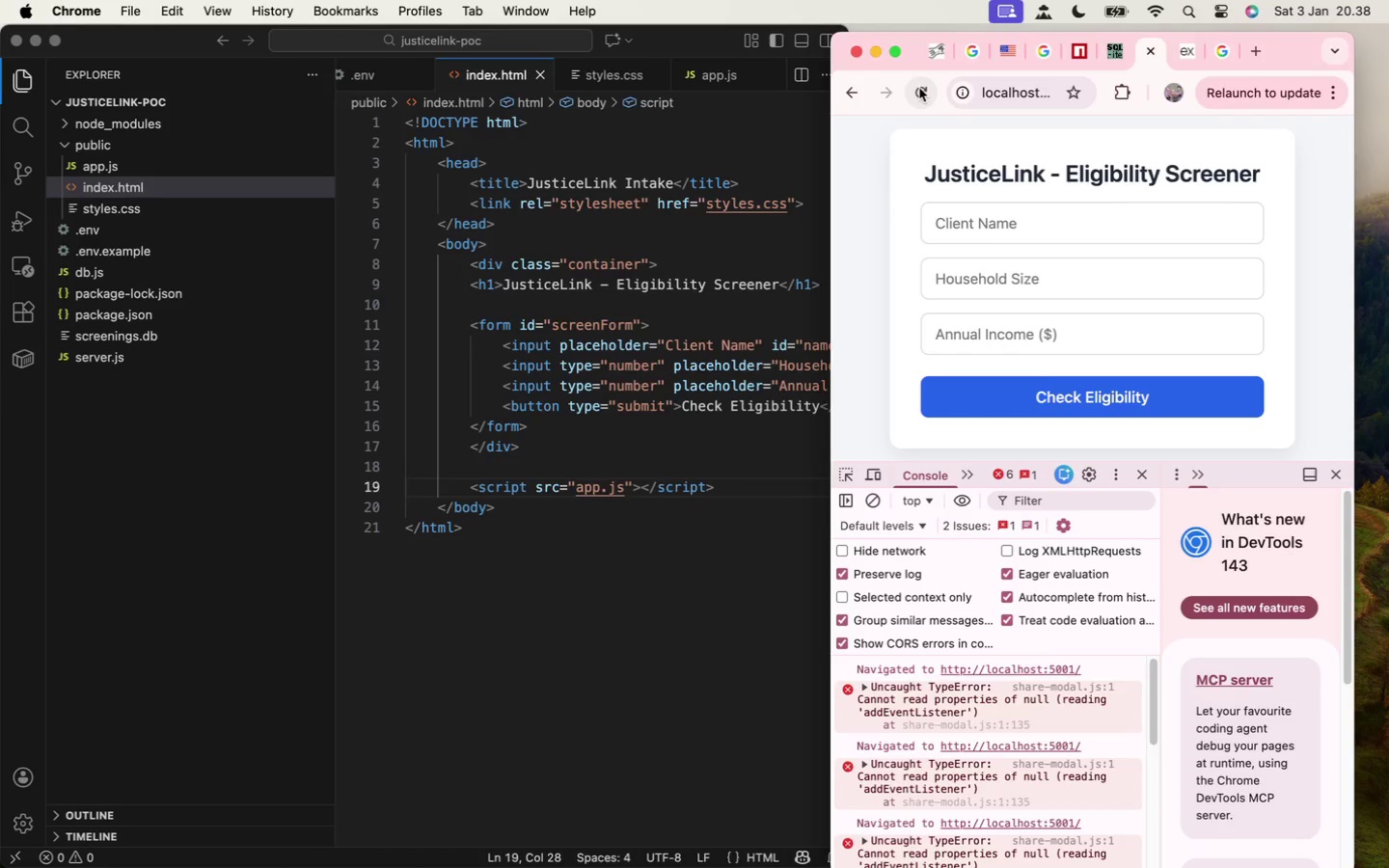 
triple_click([919, 88])
 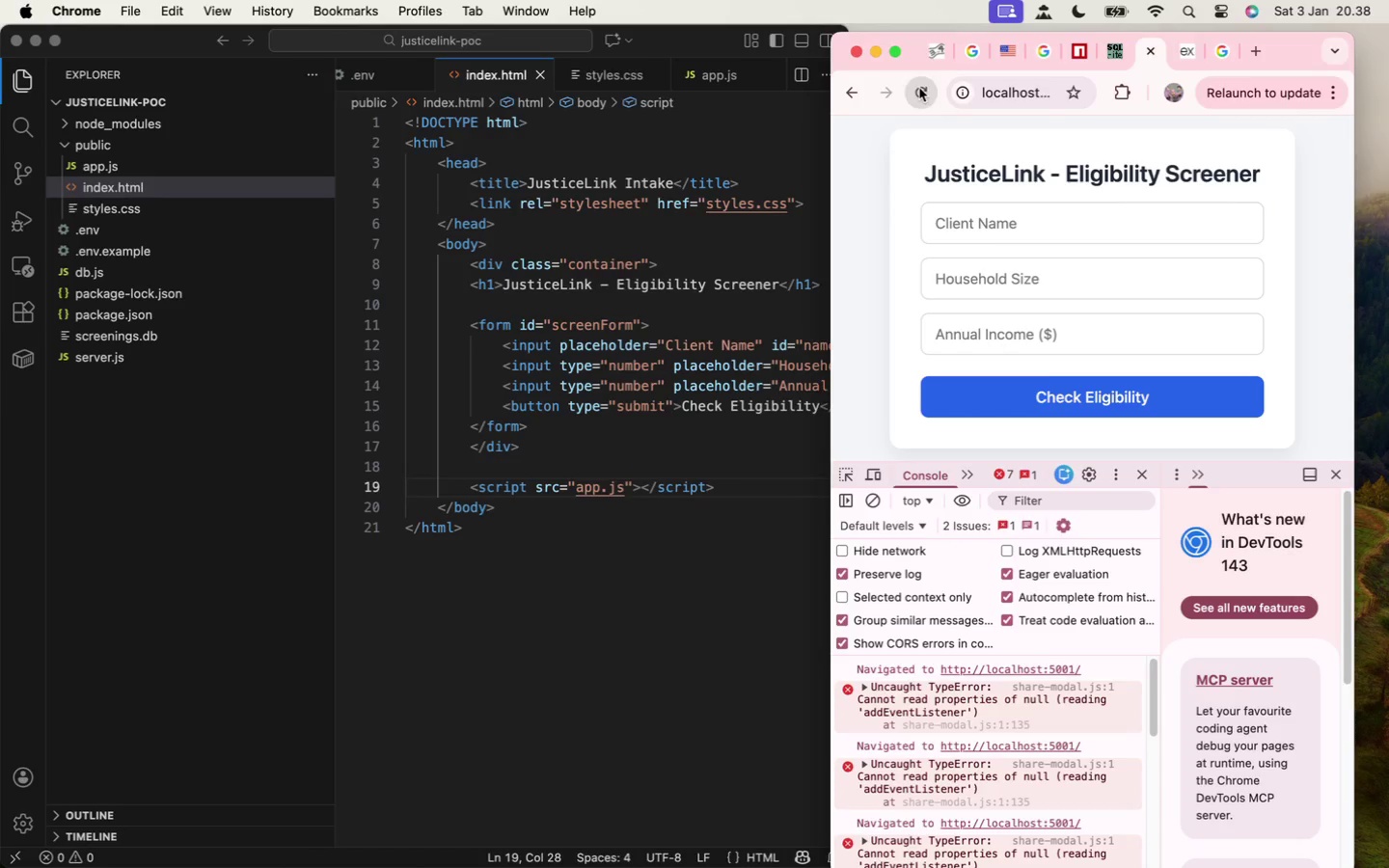 
triple_click([919, 88])
 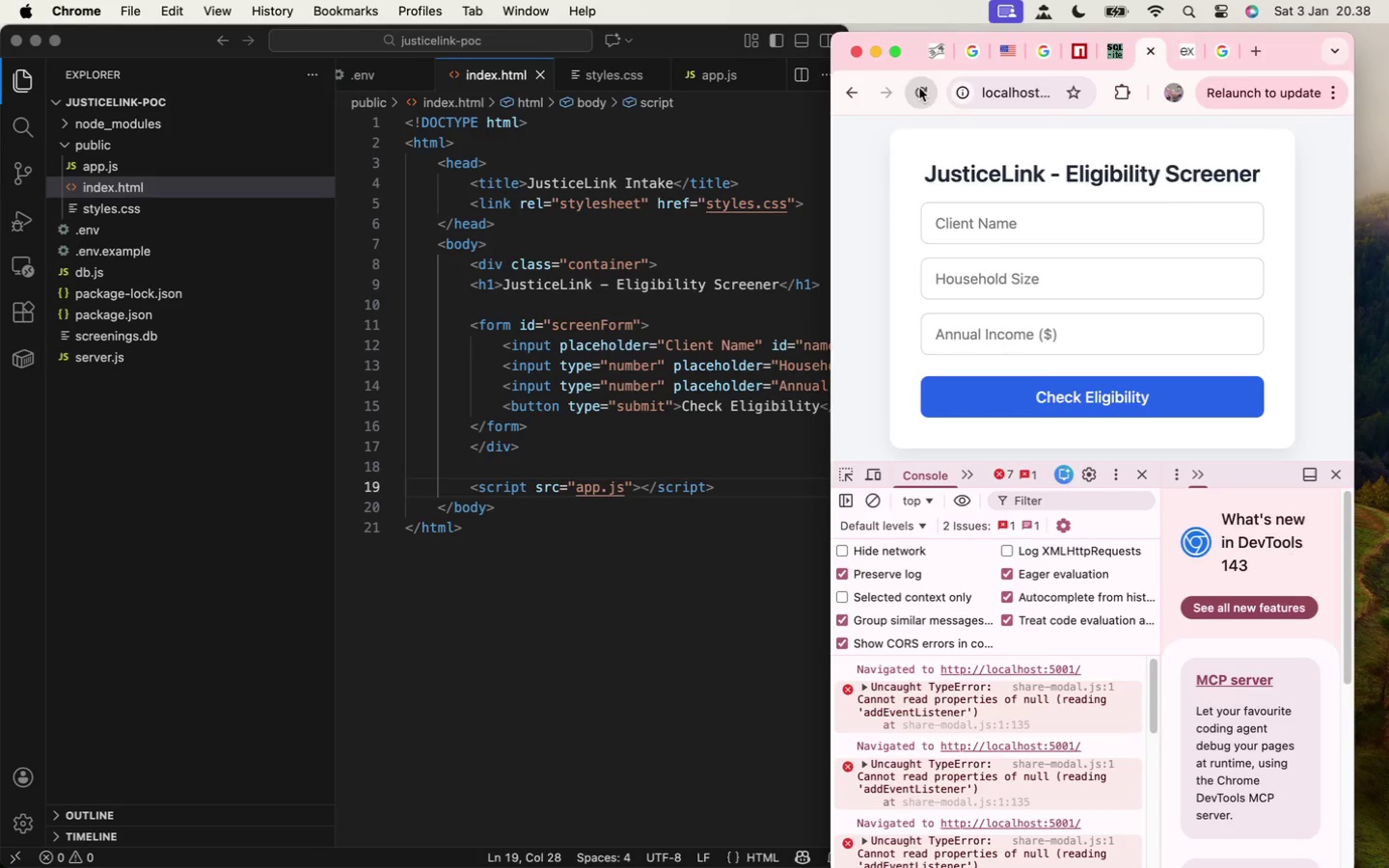 
triple_click([919, 88])
 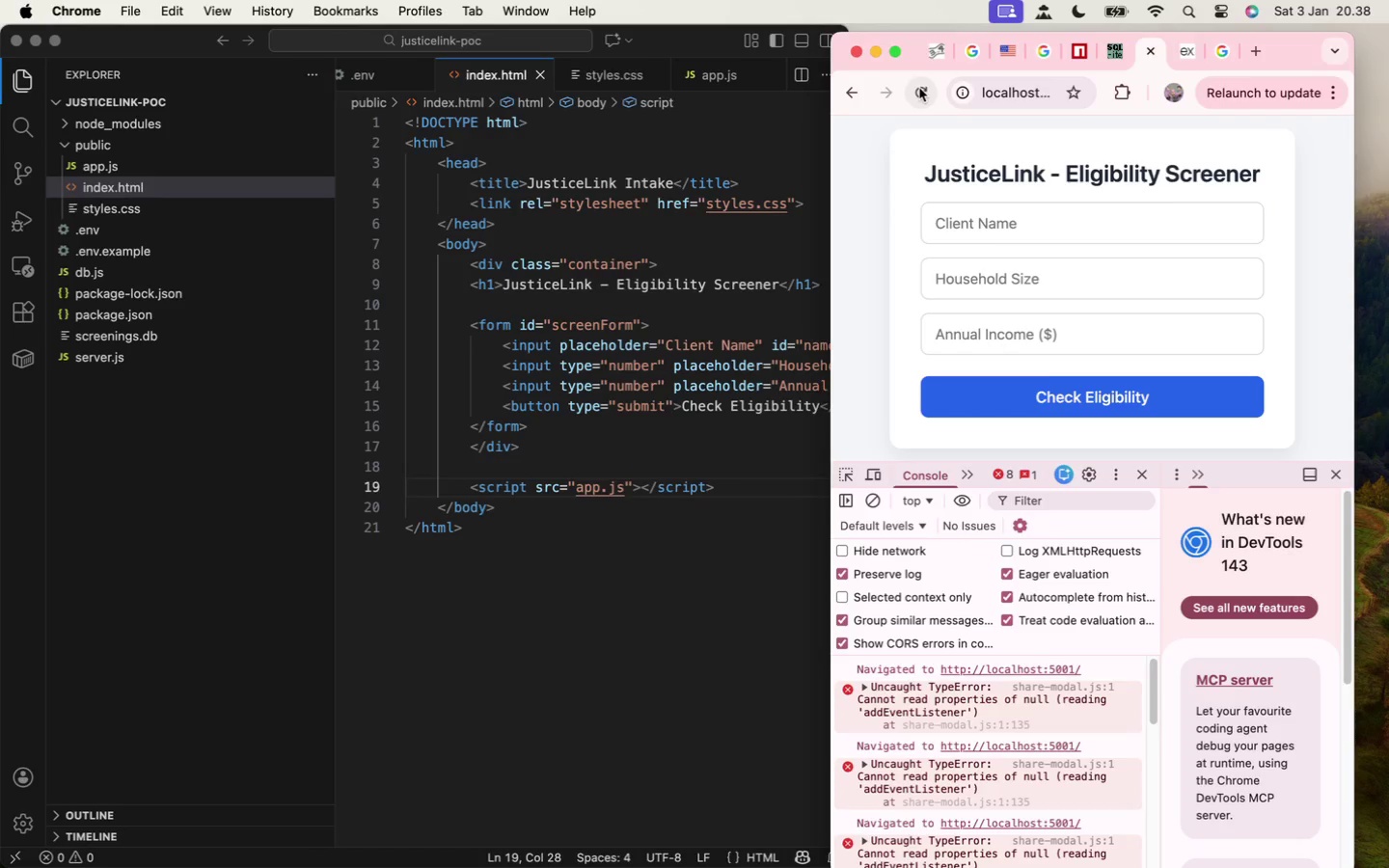 
triple_click([919, 88])
 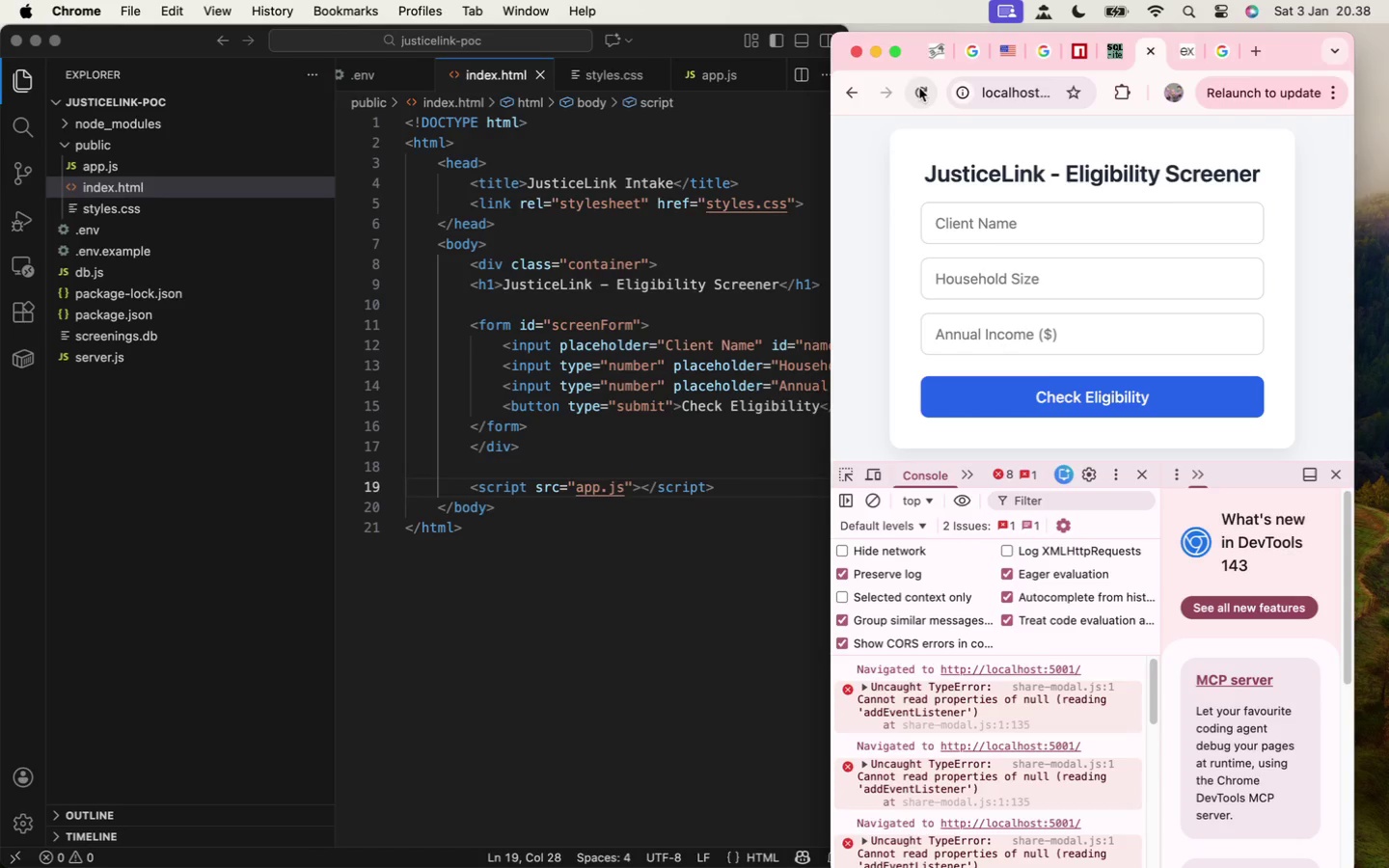 
triple_click([919, 88])
 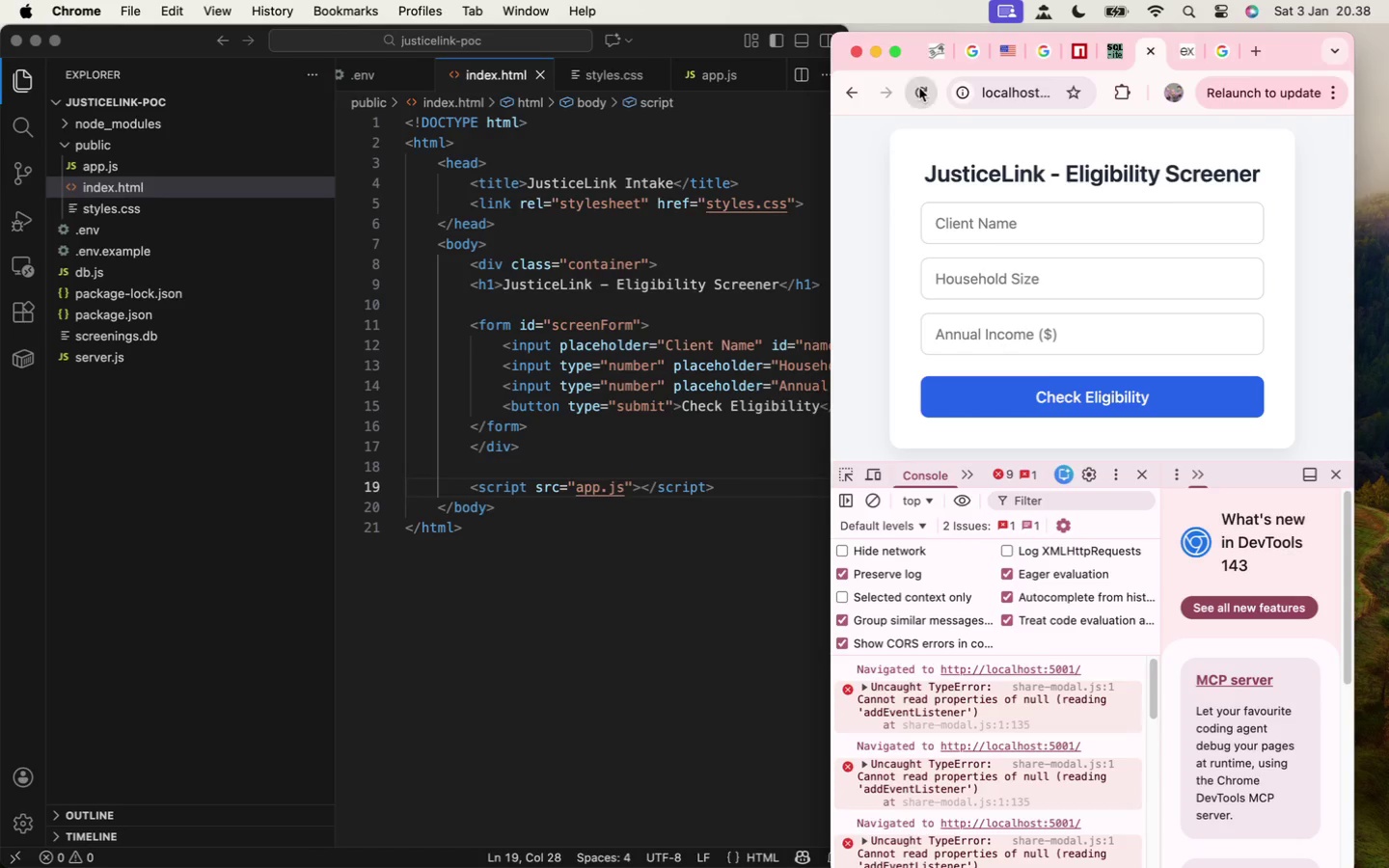 
triple_click([919, 88])
 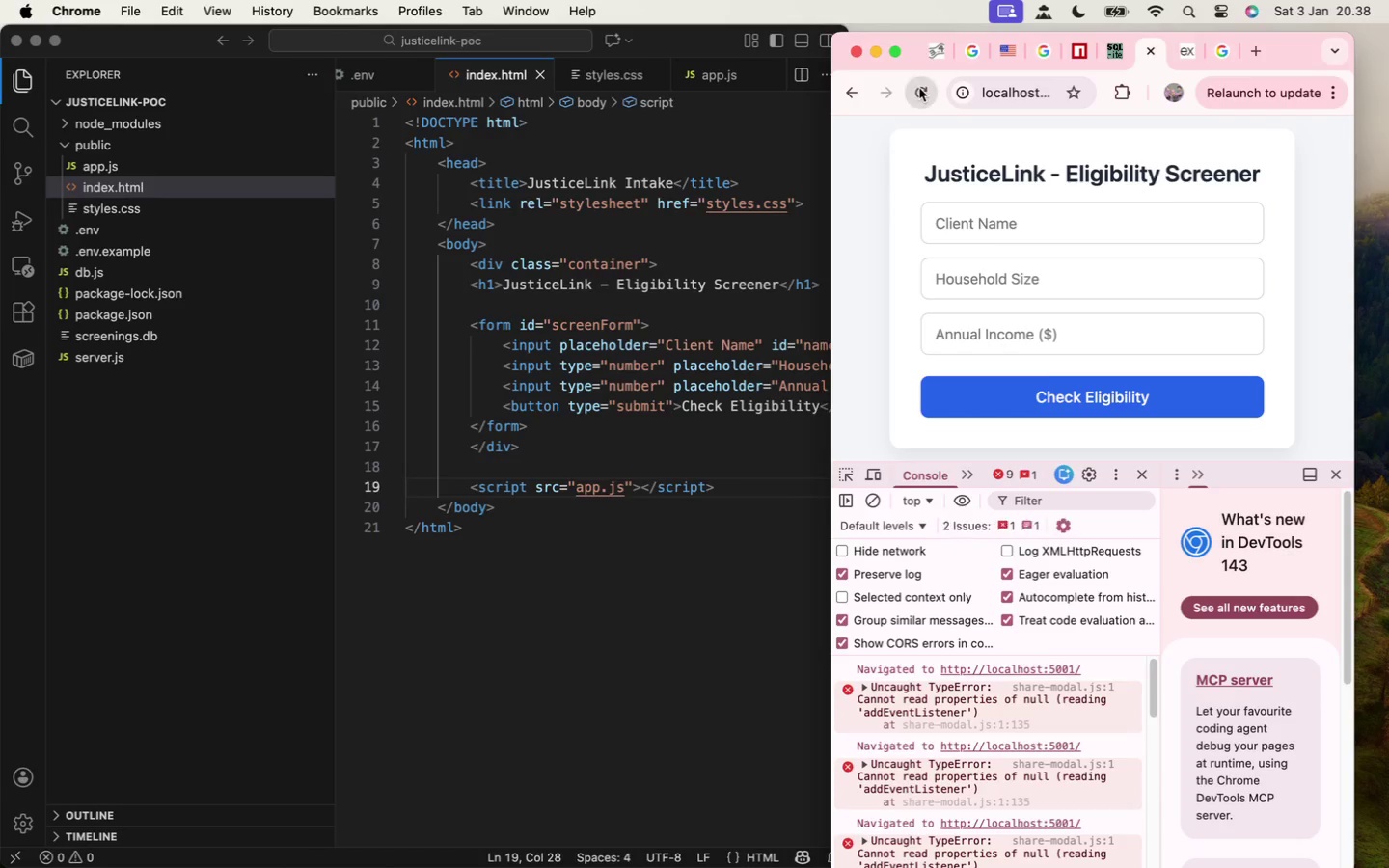 
triple_click([919, 88])
 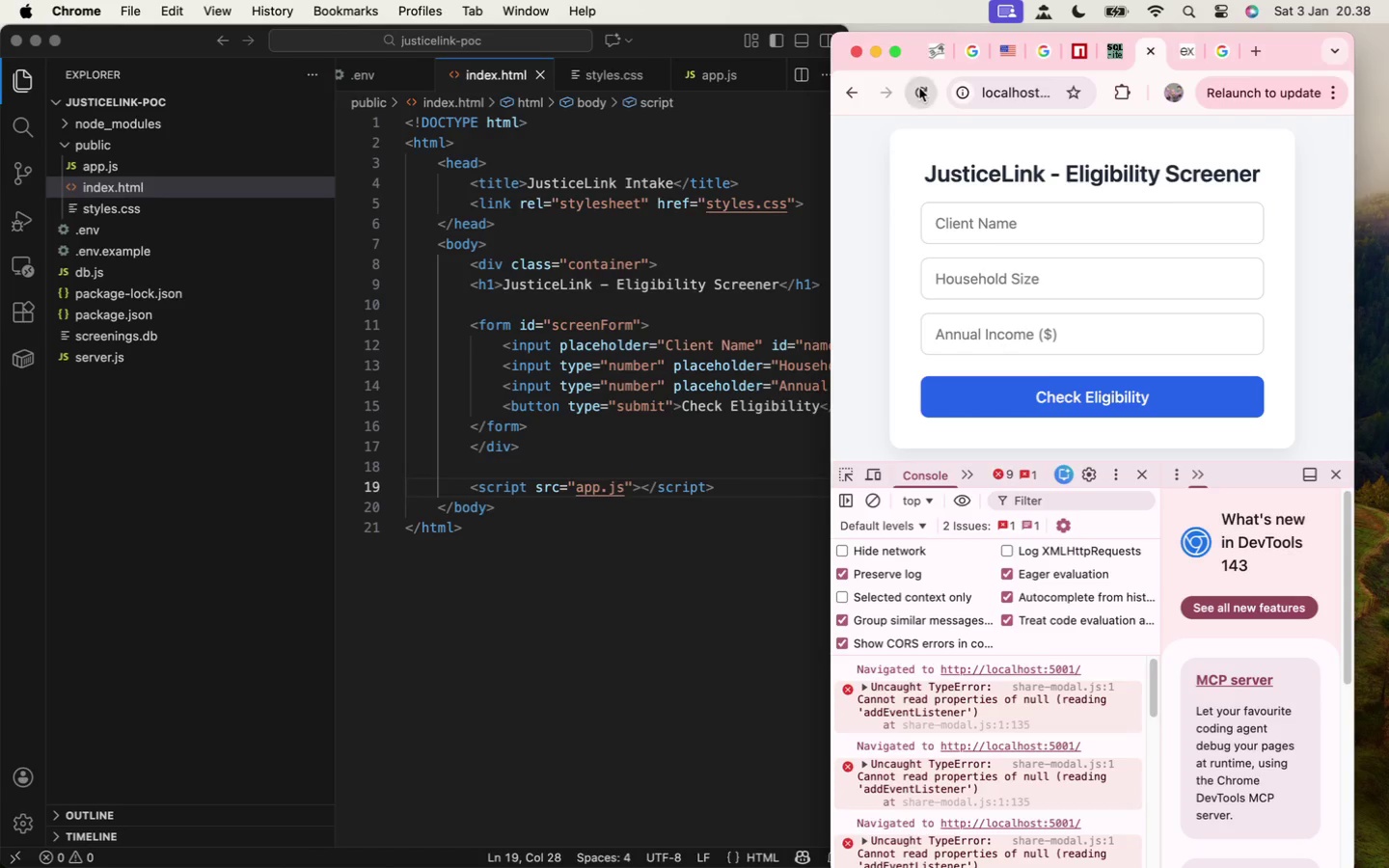 
triple_click([919, 88])
 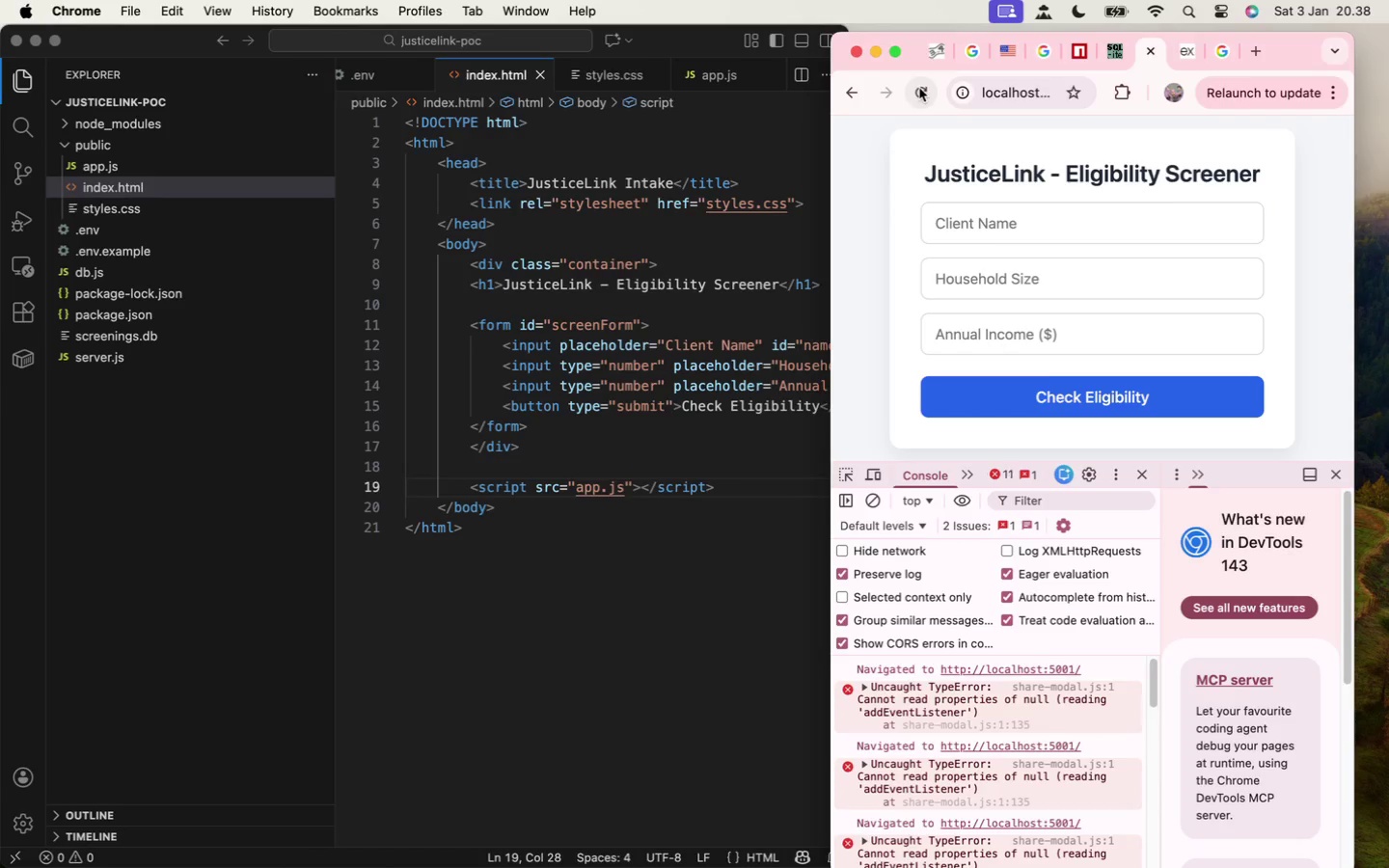 
triple_click([919, 88])
 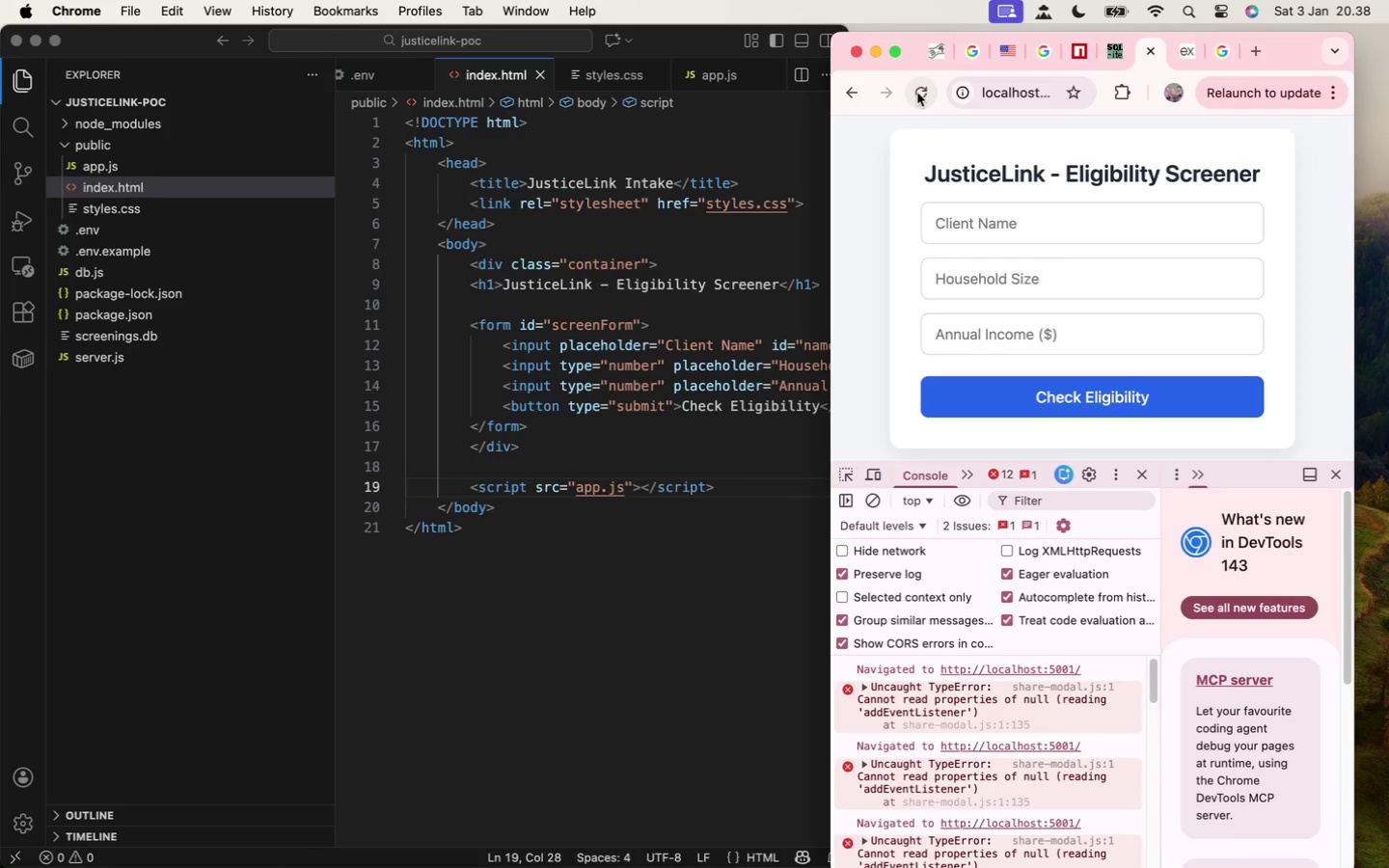 
left_click([917, 93])
 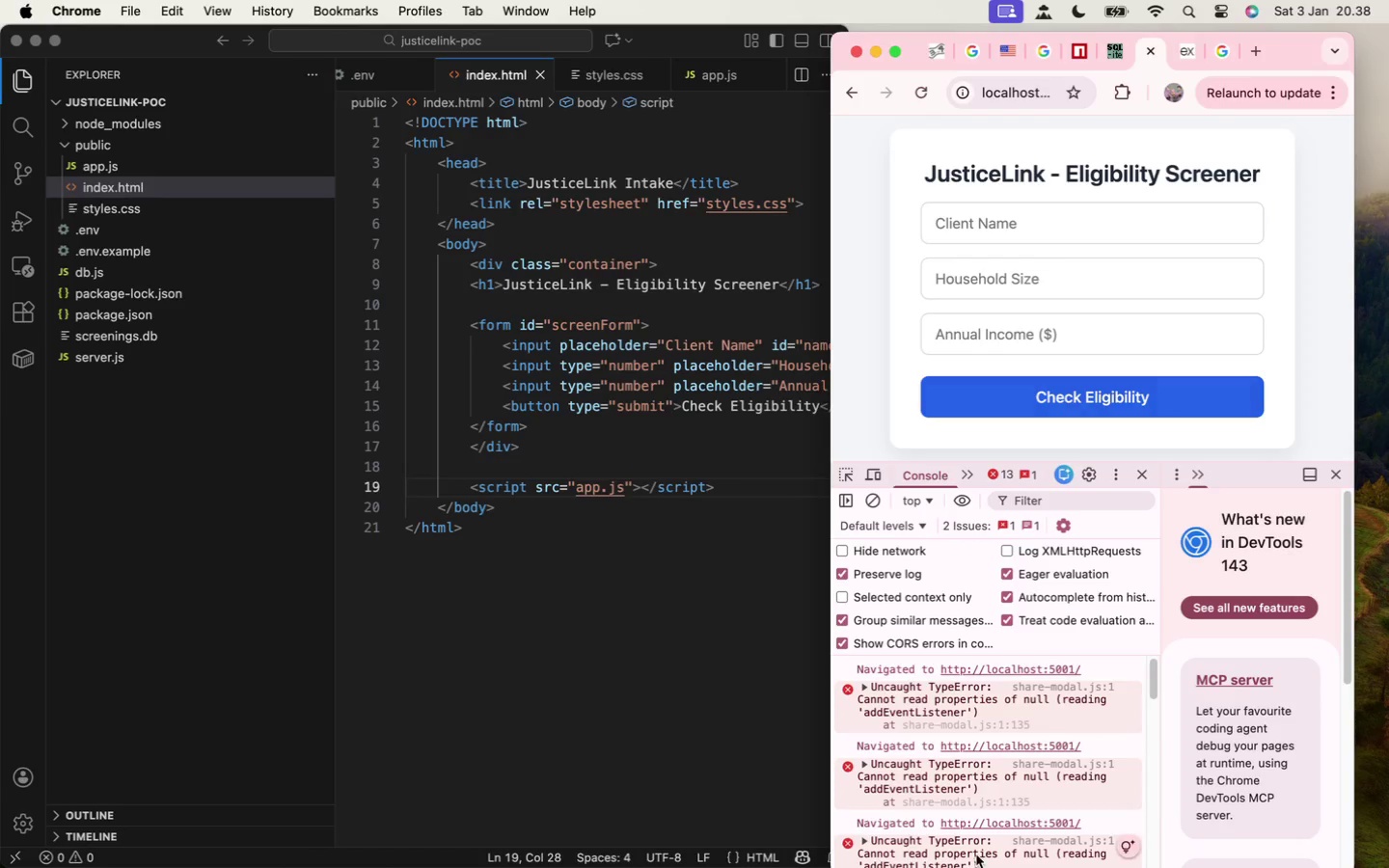 
scroll: coordinate [962, 790], scroll_direction: down, amount: 74.0
 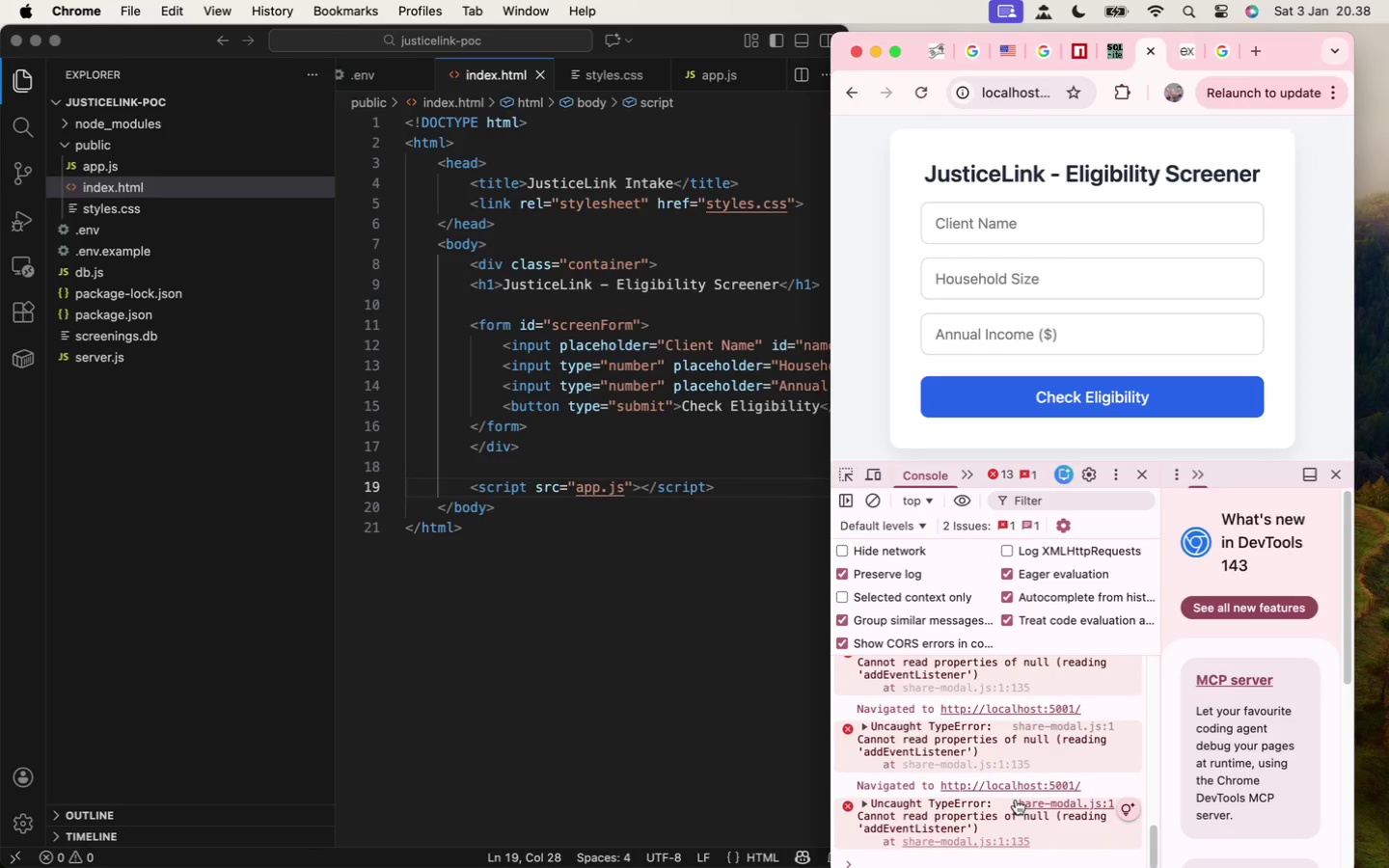 
left_click([1019, 798])
 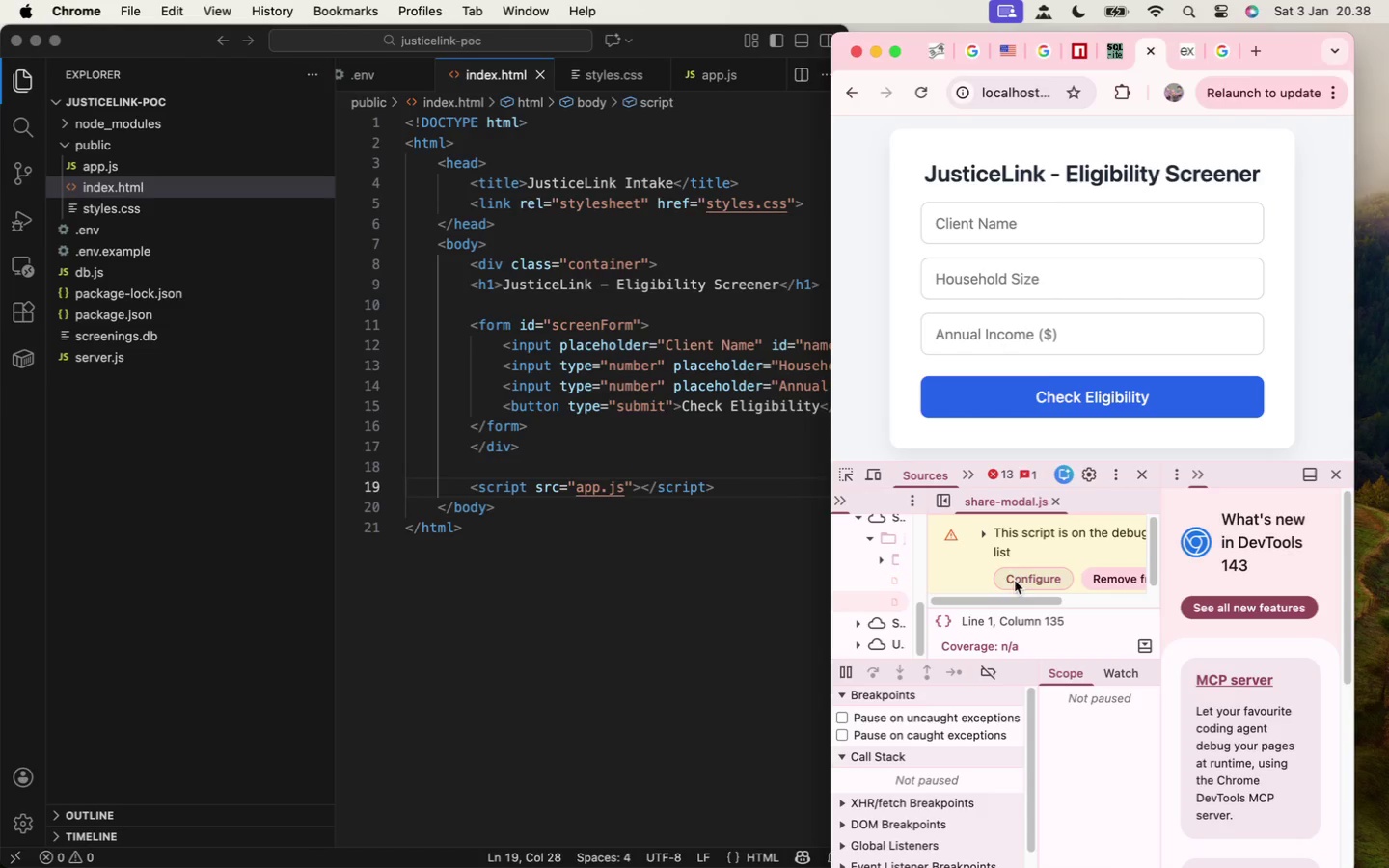 
scroll: coordinate [988, 565], scroll_direction: up, amount: 12.0
 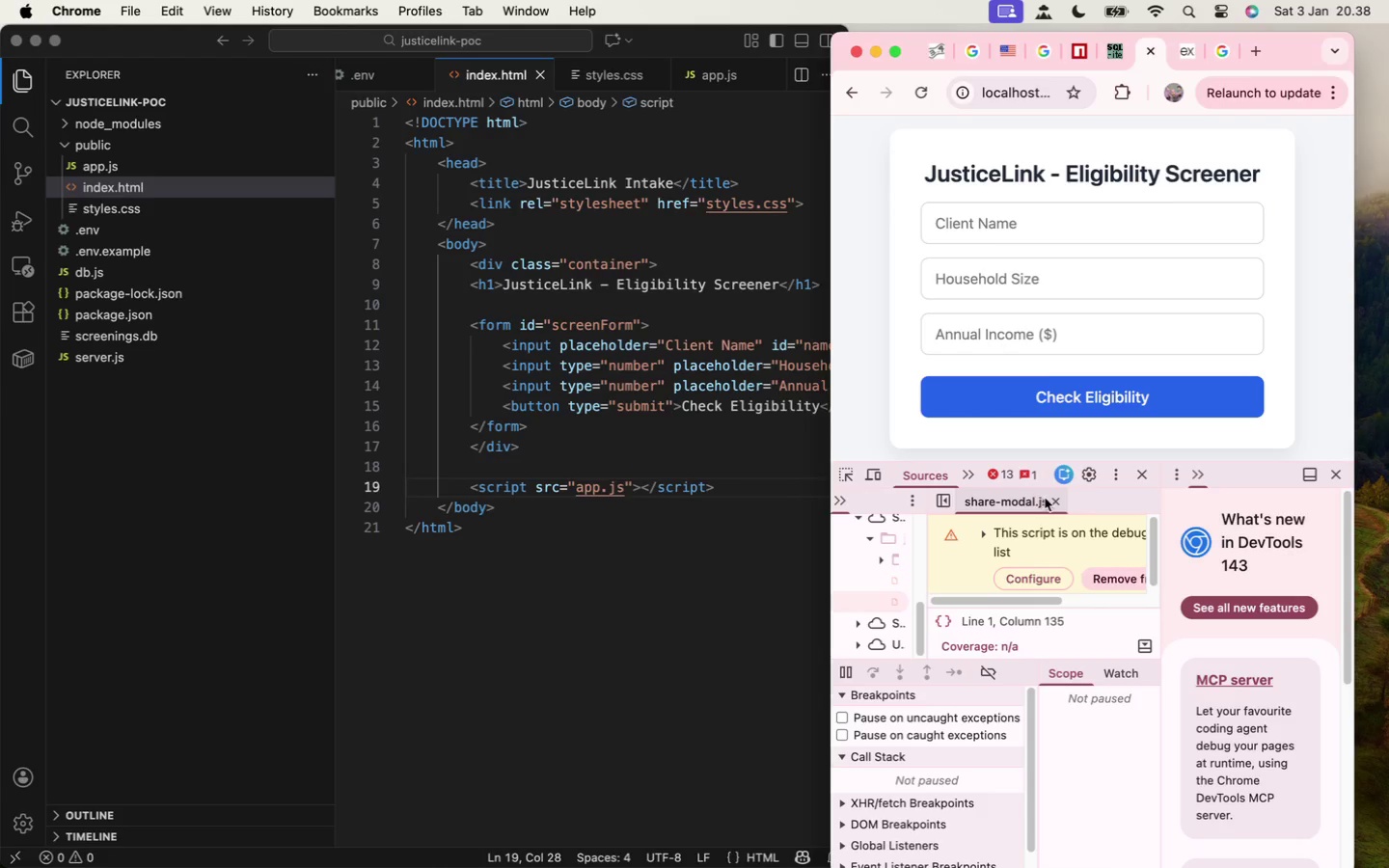 
left_click([1058, 500])
 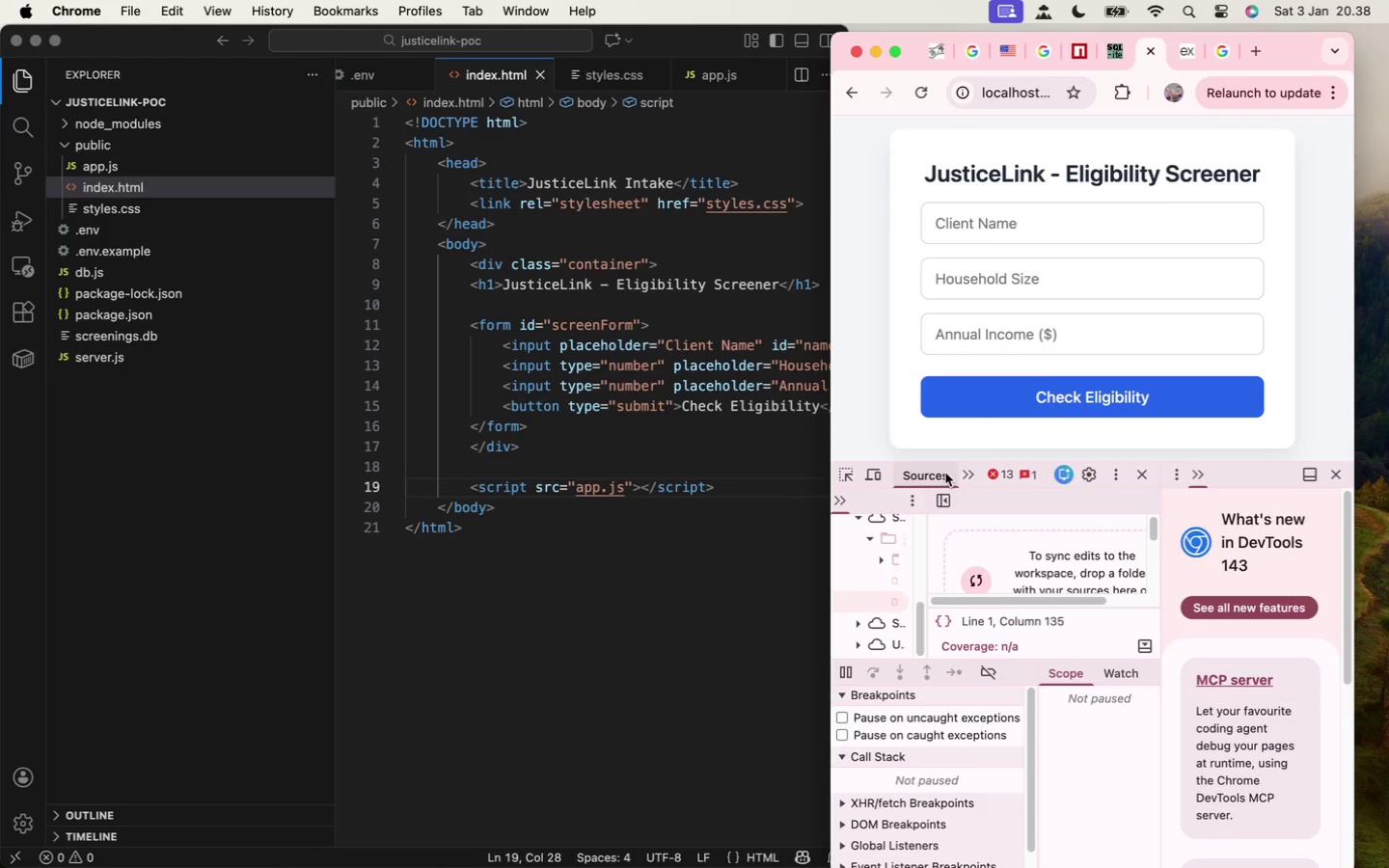 
left_click([965, 469])
 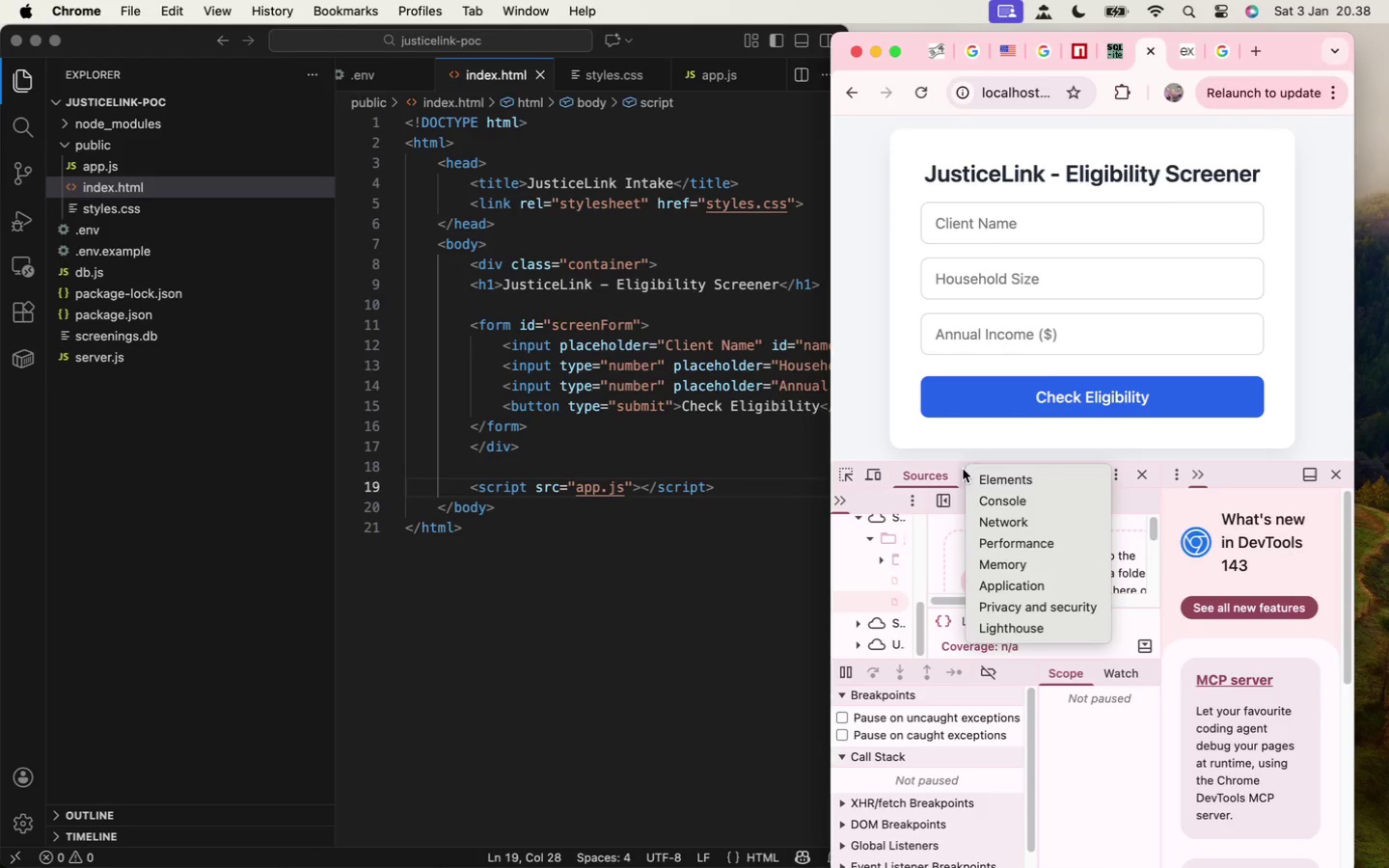 
left_click([972, 475])
 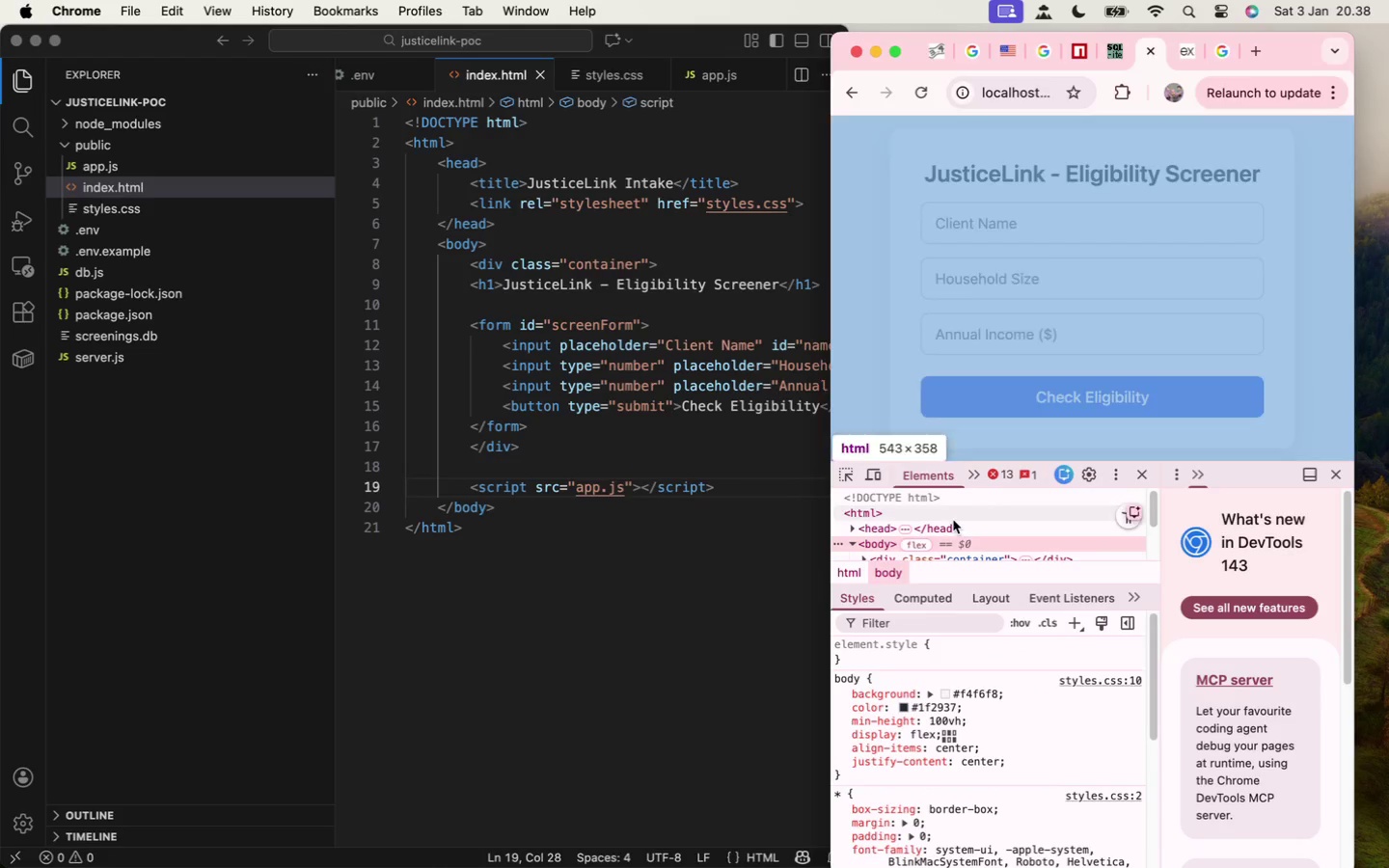 
scroll: coordinate [950, 512], scroll_direction: up, amount: 6.0
 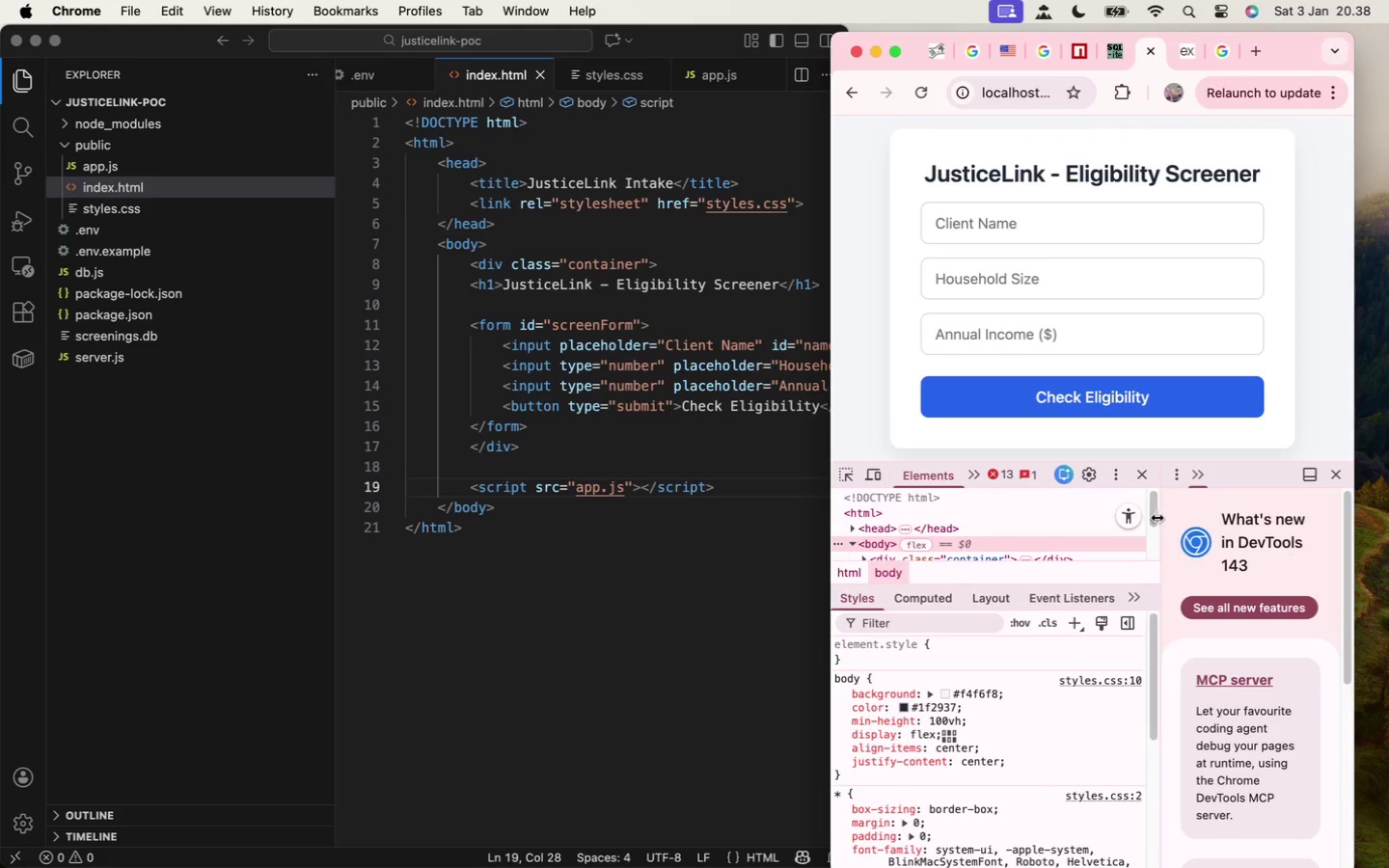 
left_click_drag(start_coordinate=[1156, 517], to_coordinate=[1152, 553])
 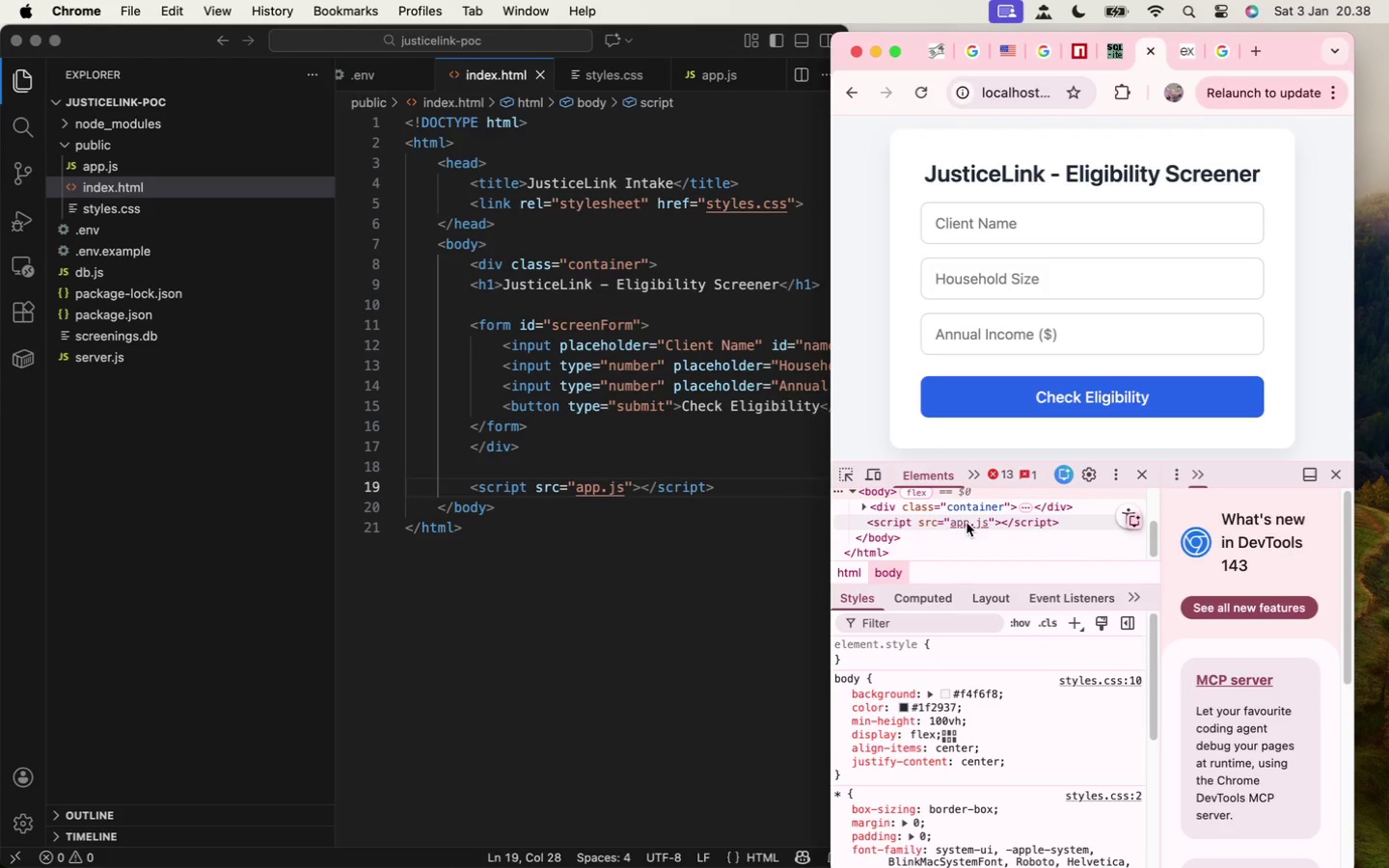 
left_click([961, 523])
 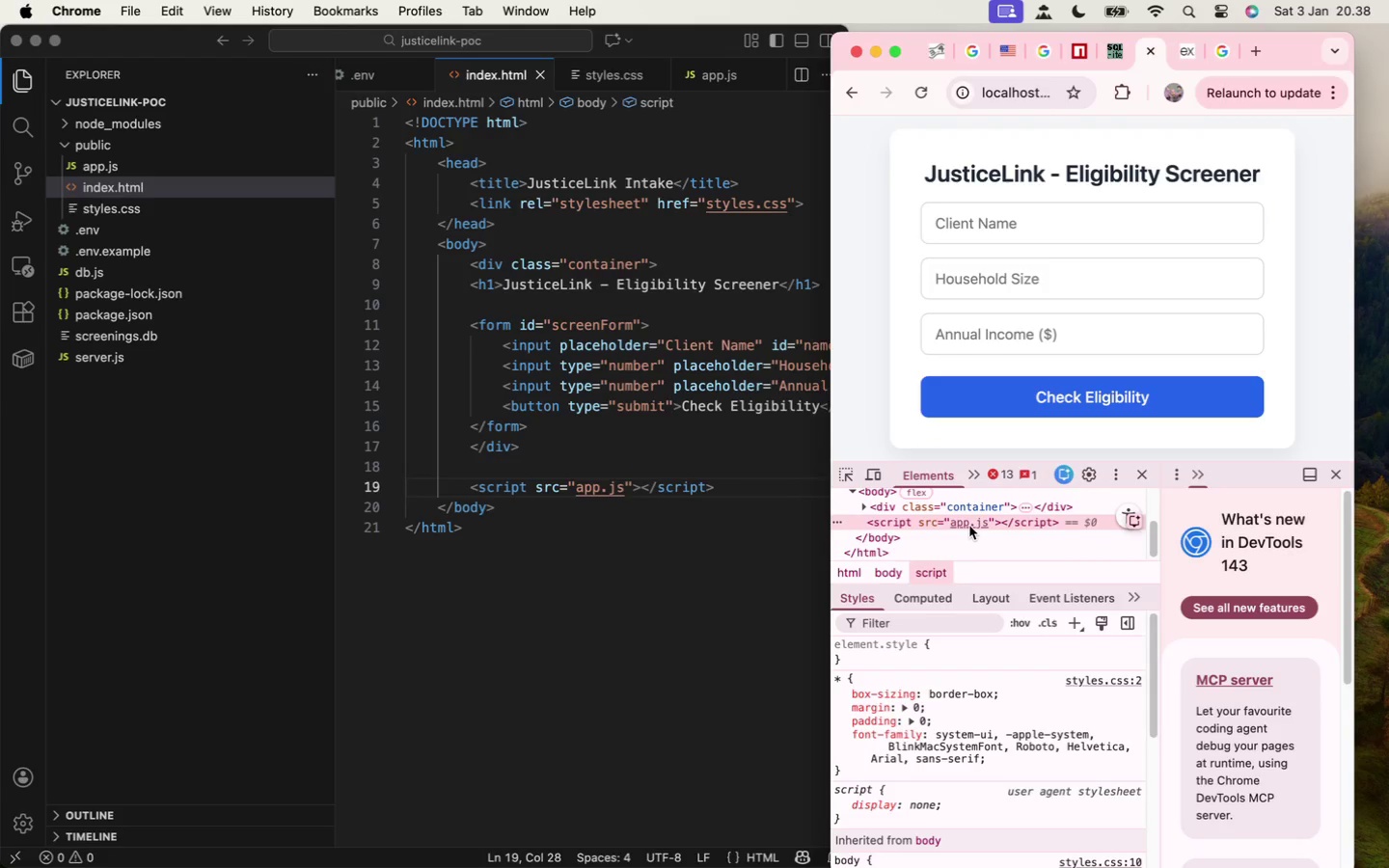 
double_click([968, 525])
 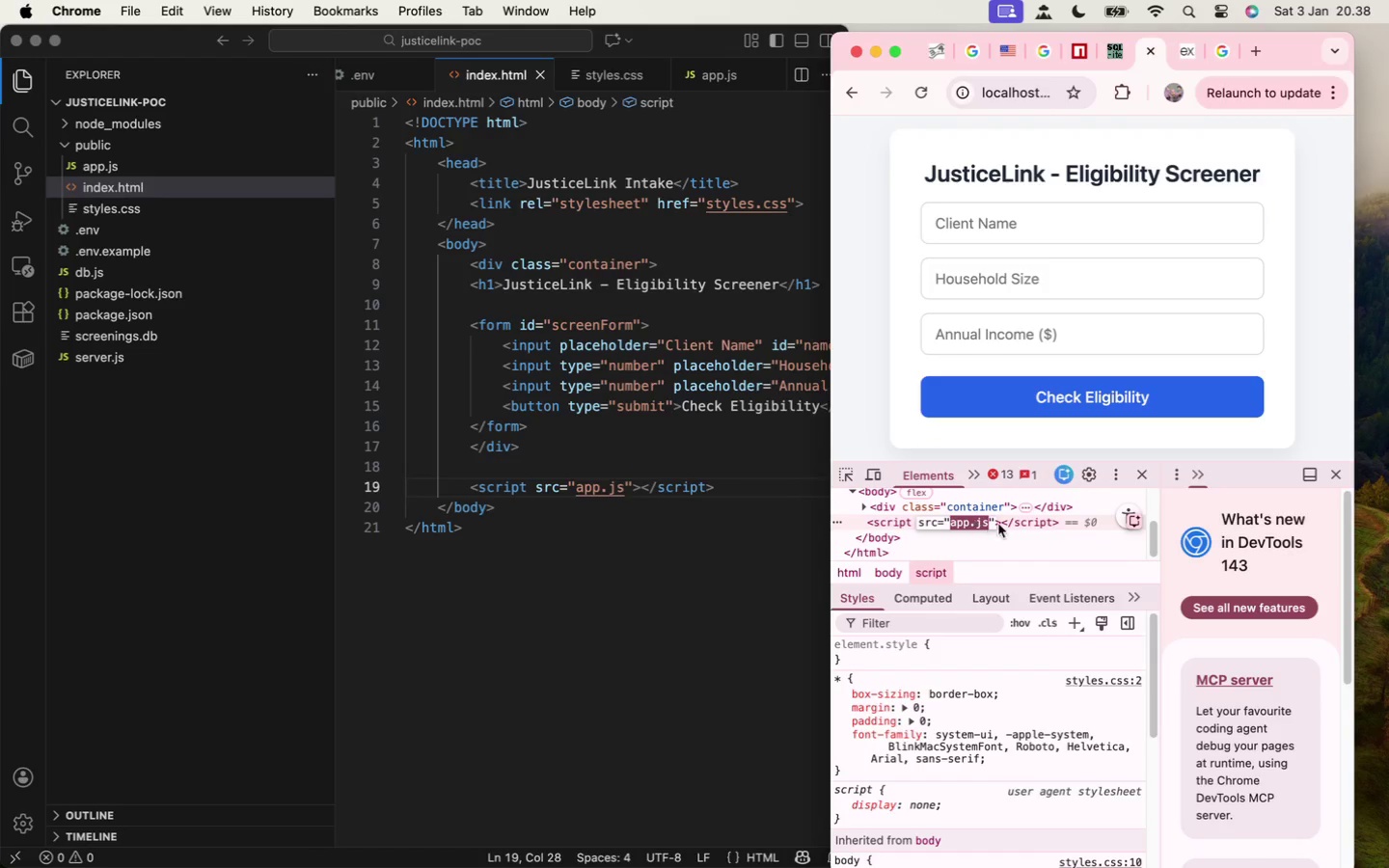 
left_click([1029, 521])
 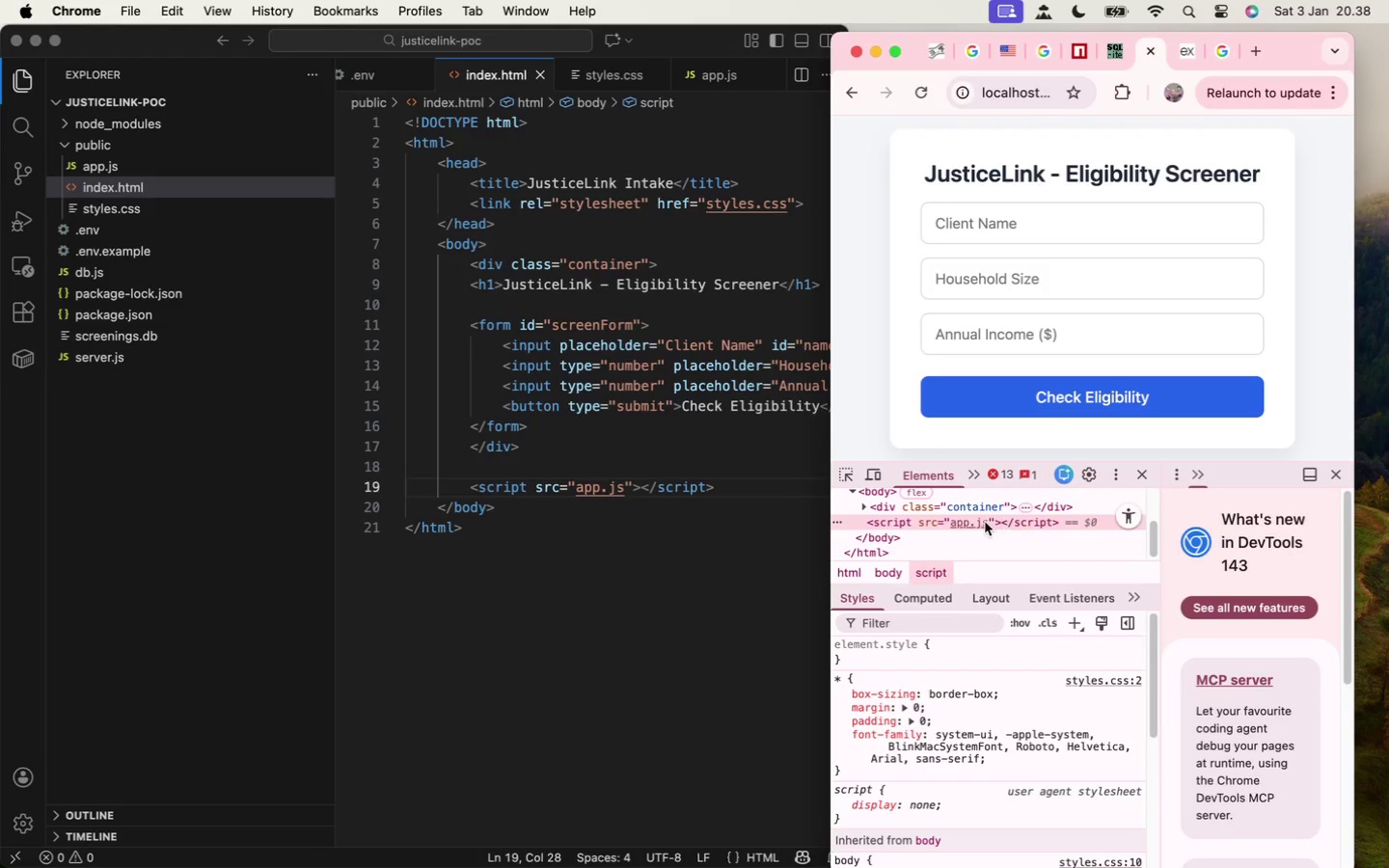 
left_click([972, 523])
 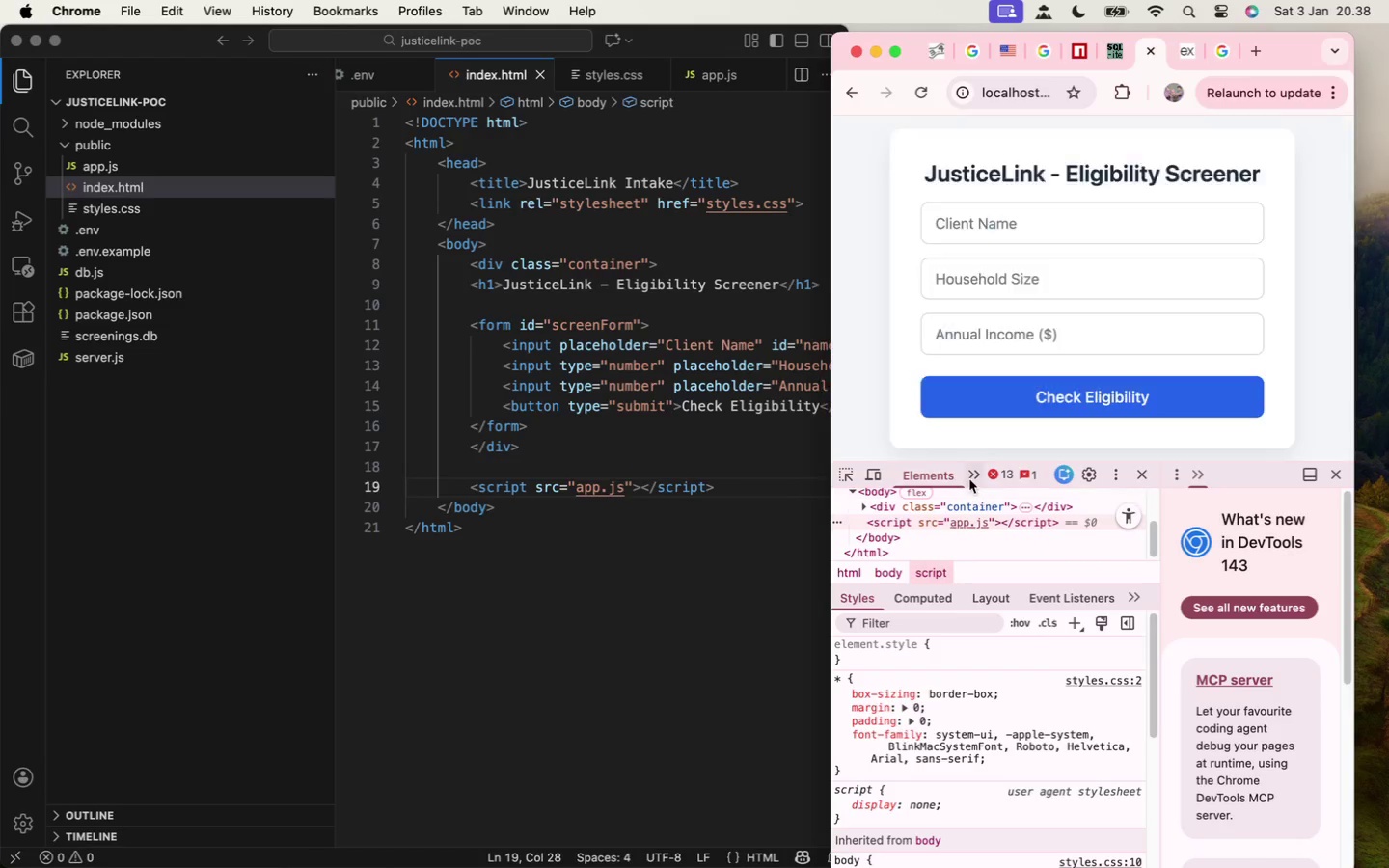 
left_click([968, 477])
 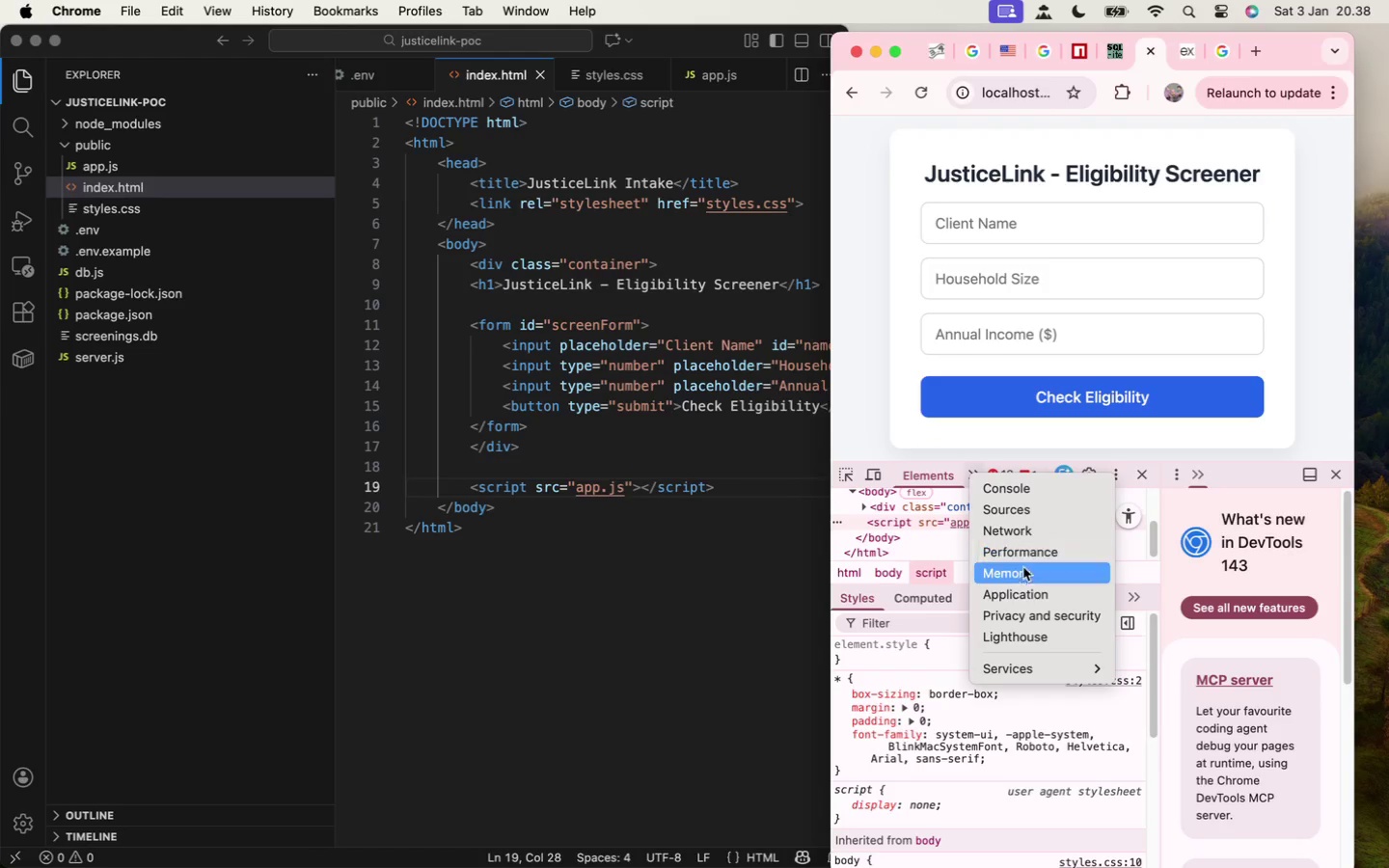 
left_click([1021, 589])
 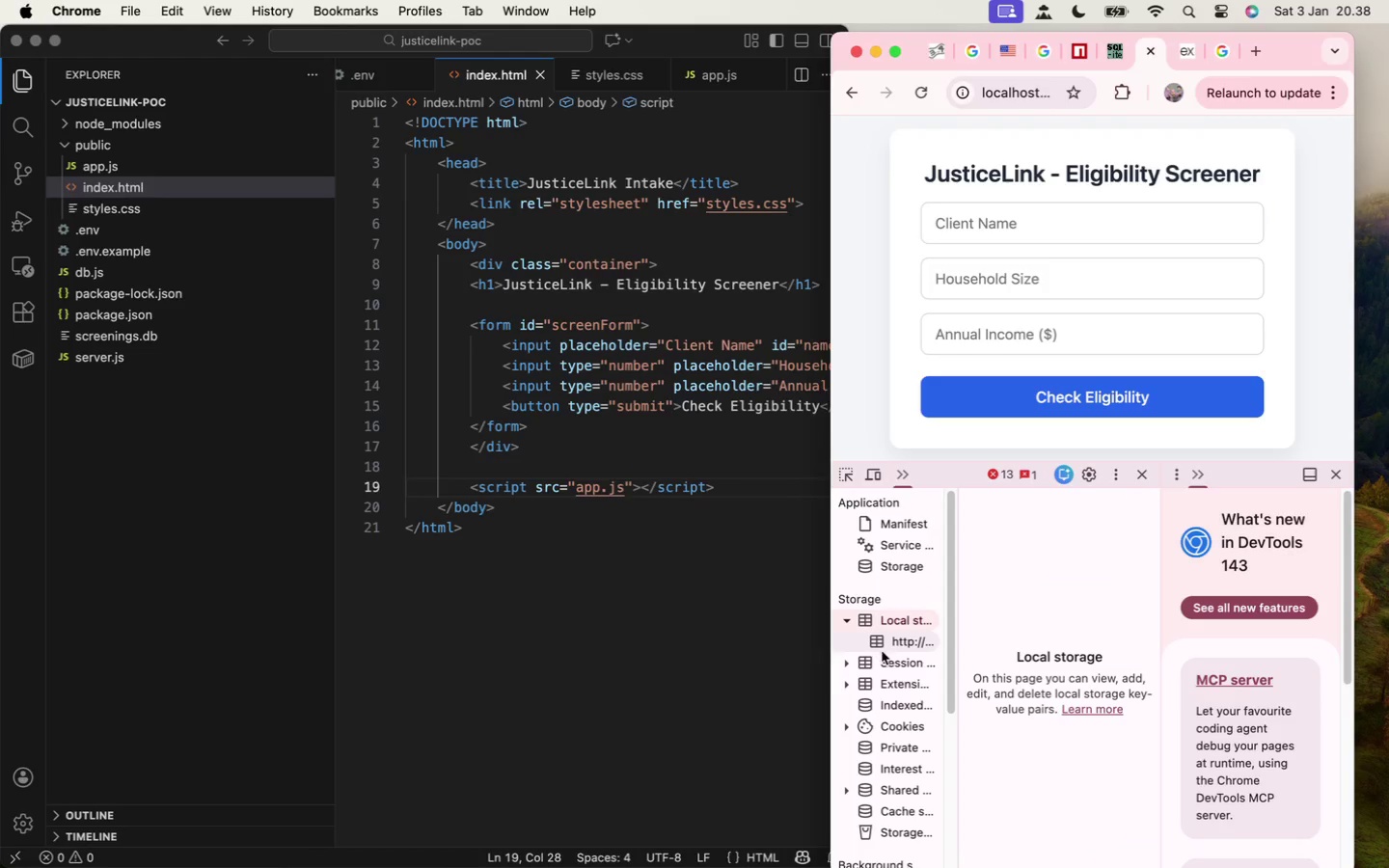 
scroll: coordinate [885, 680], scroll_direction: up, amount: 1.0
 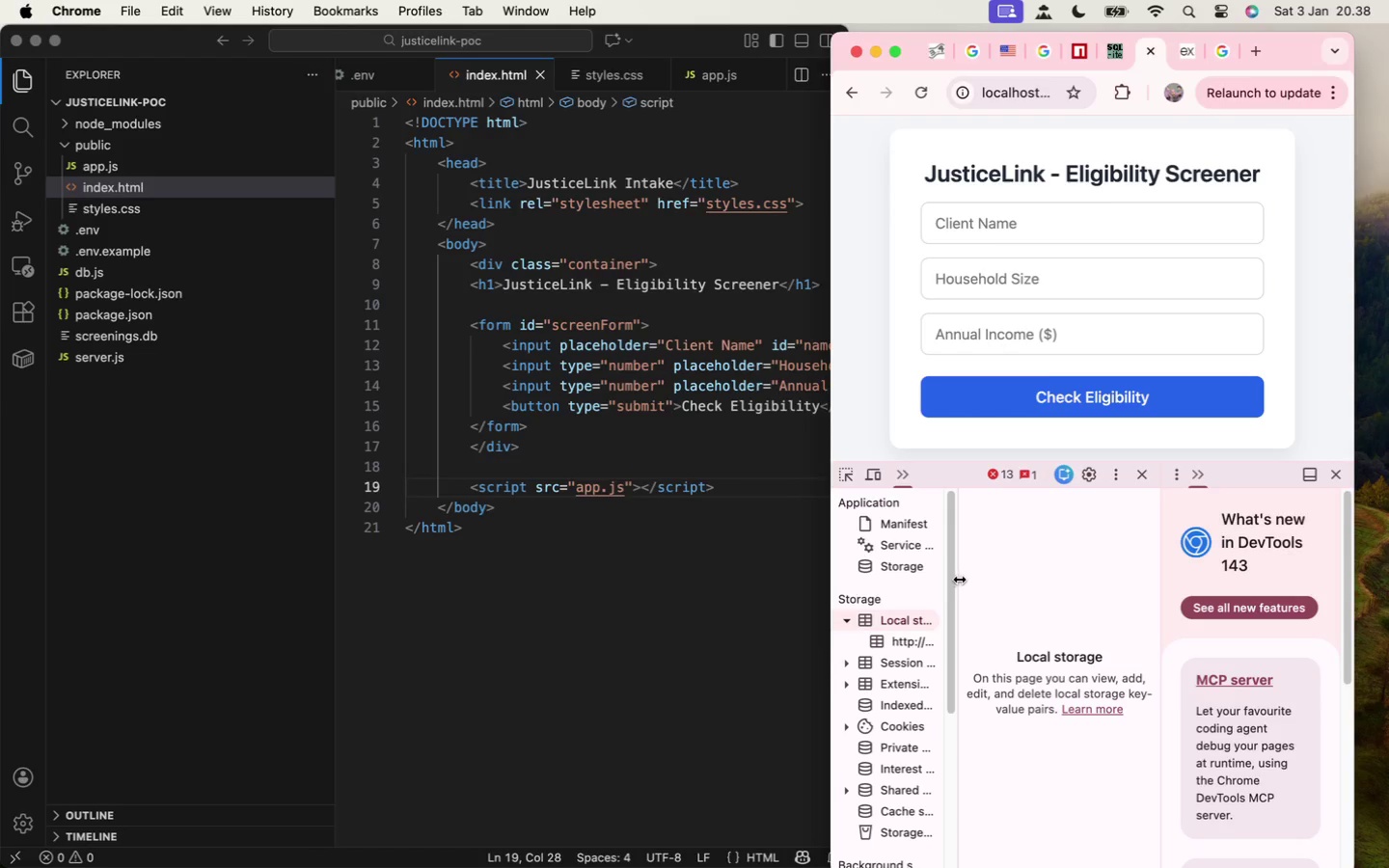 
left_click_drag(start_coordinate=[959, 579], to_coordinate=[1101, 556])
 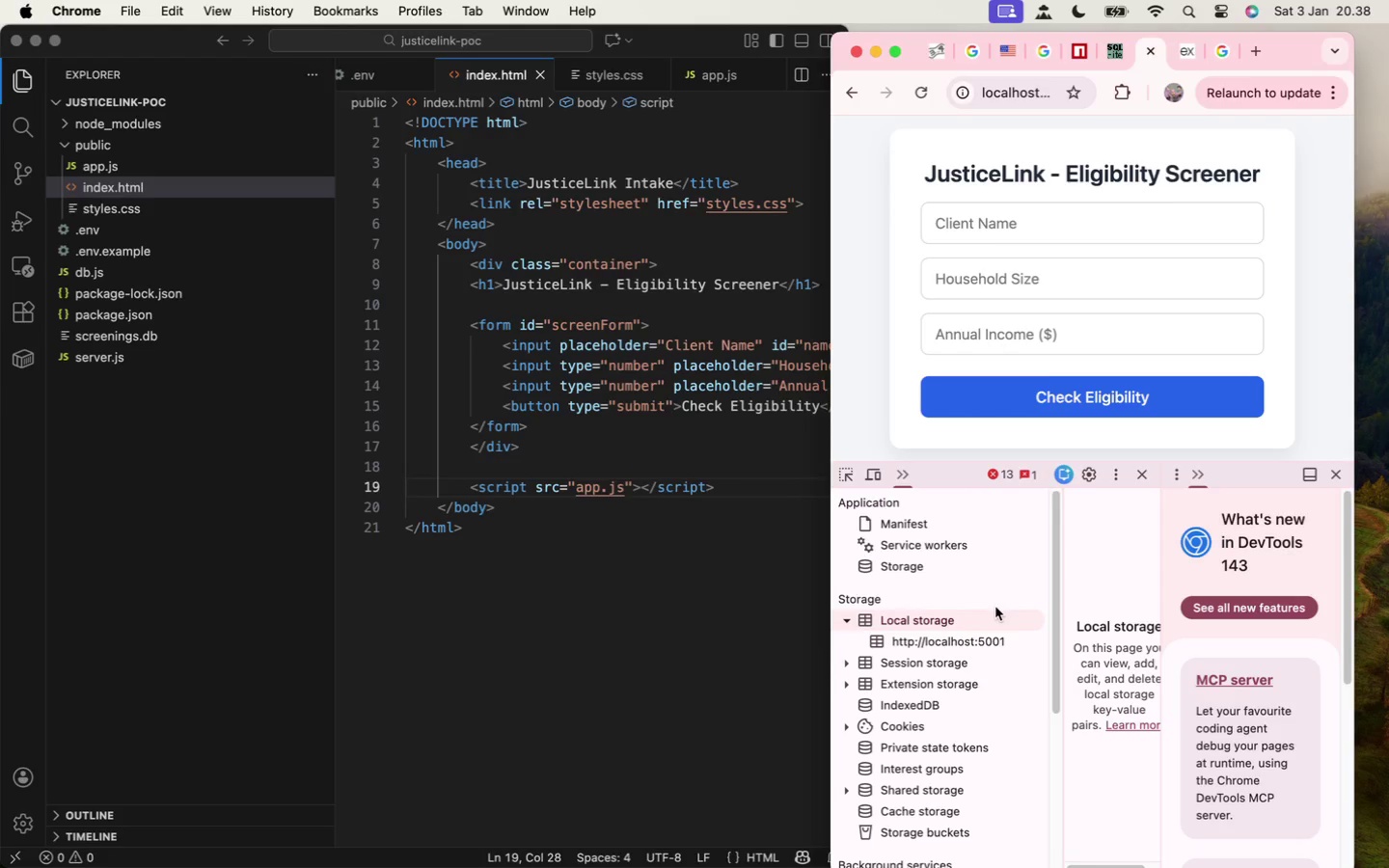 
scroll: coordinate [995, 610], scroll_direction: down, amount: 6.0
 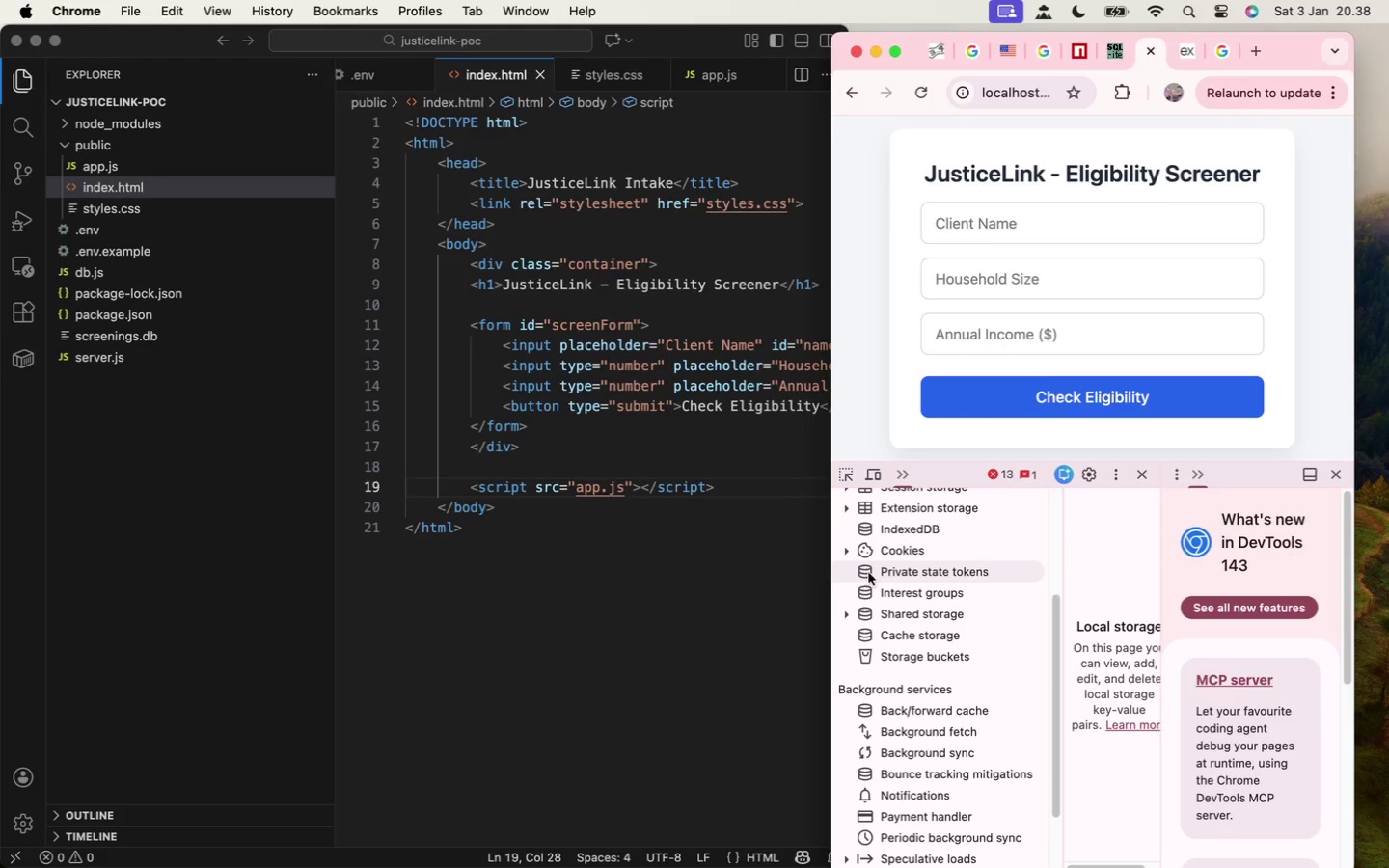 
scroll: coordinate [868, 567], scroll_direction: up, amount: 11.0
 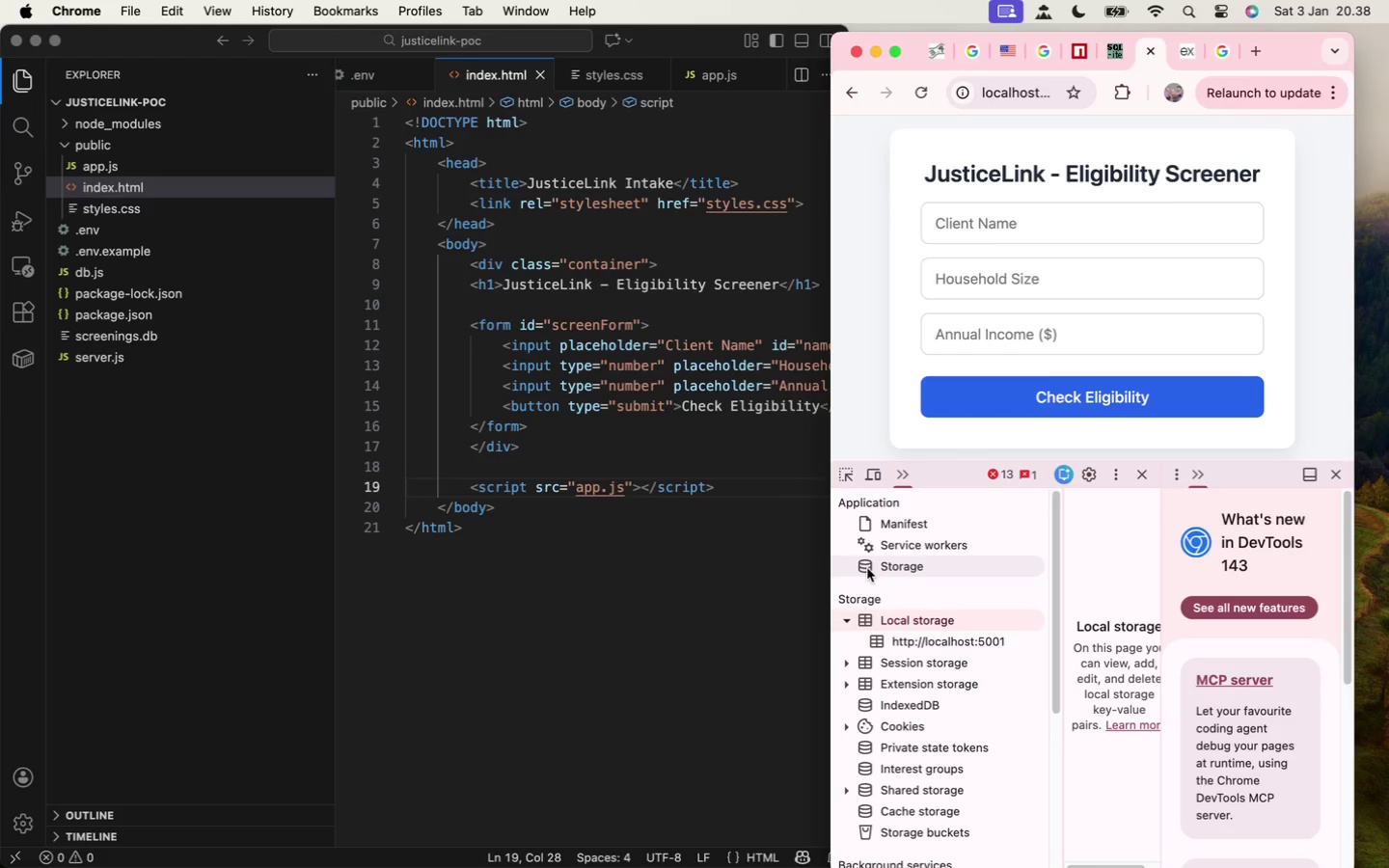 
scroll: coordinate [868, 573], scroll_direction: down, amount: 31.0
 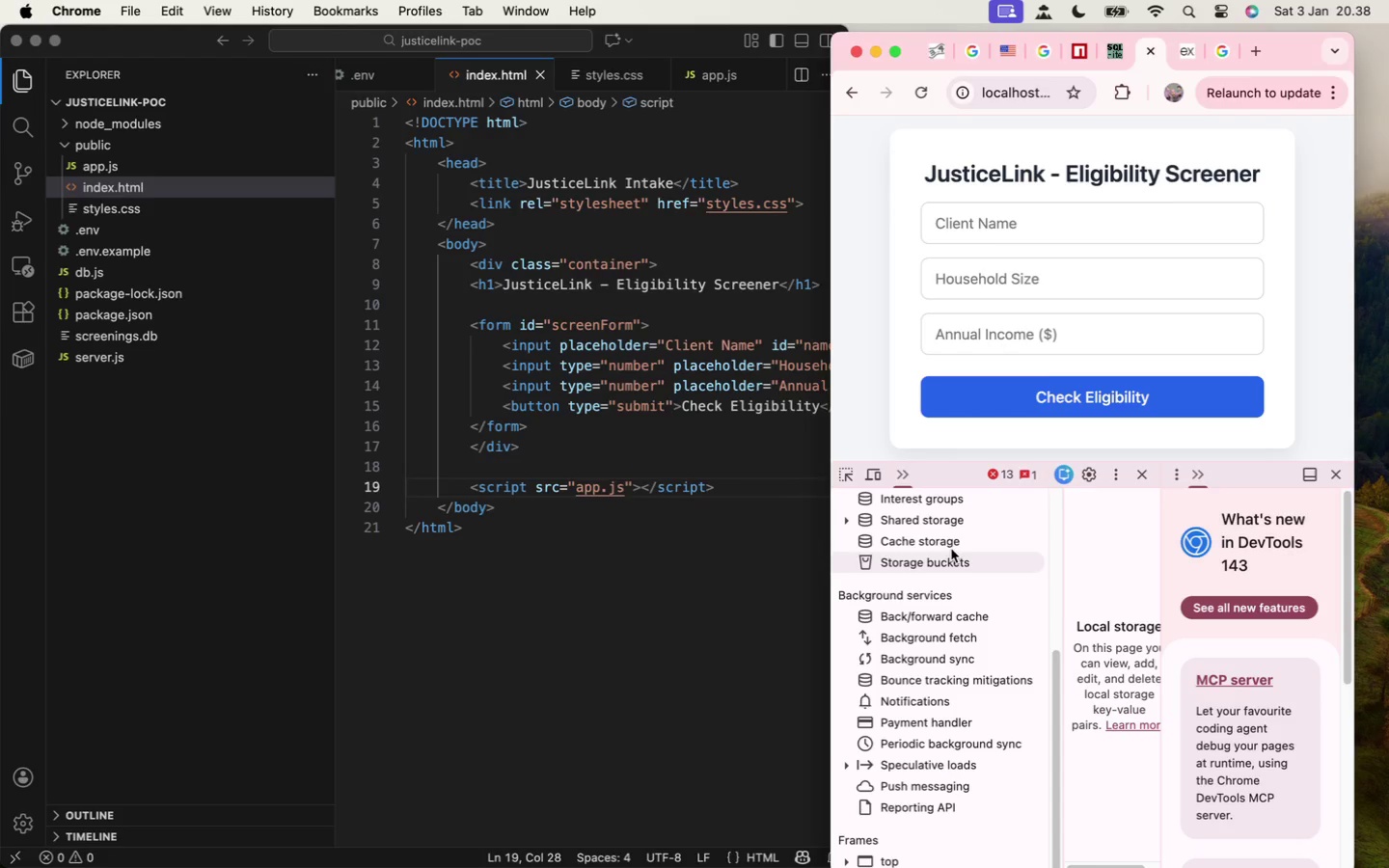 
scroll: coordinate [957, 564], scroll_direction: up, amount: 29.0
 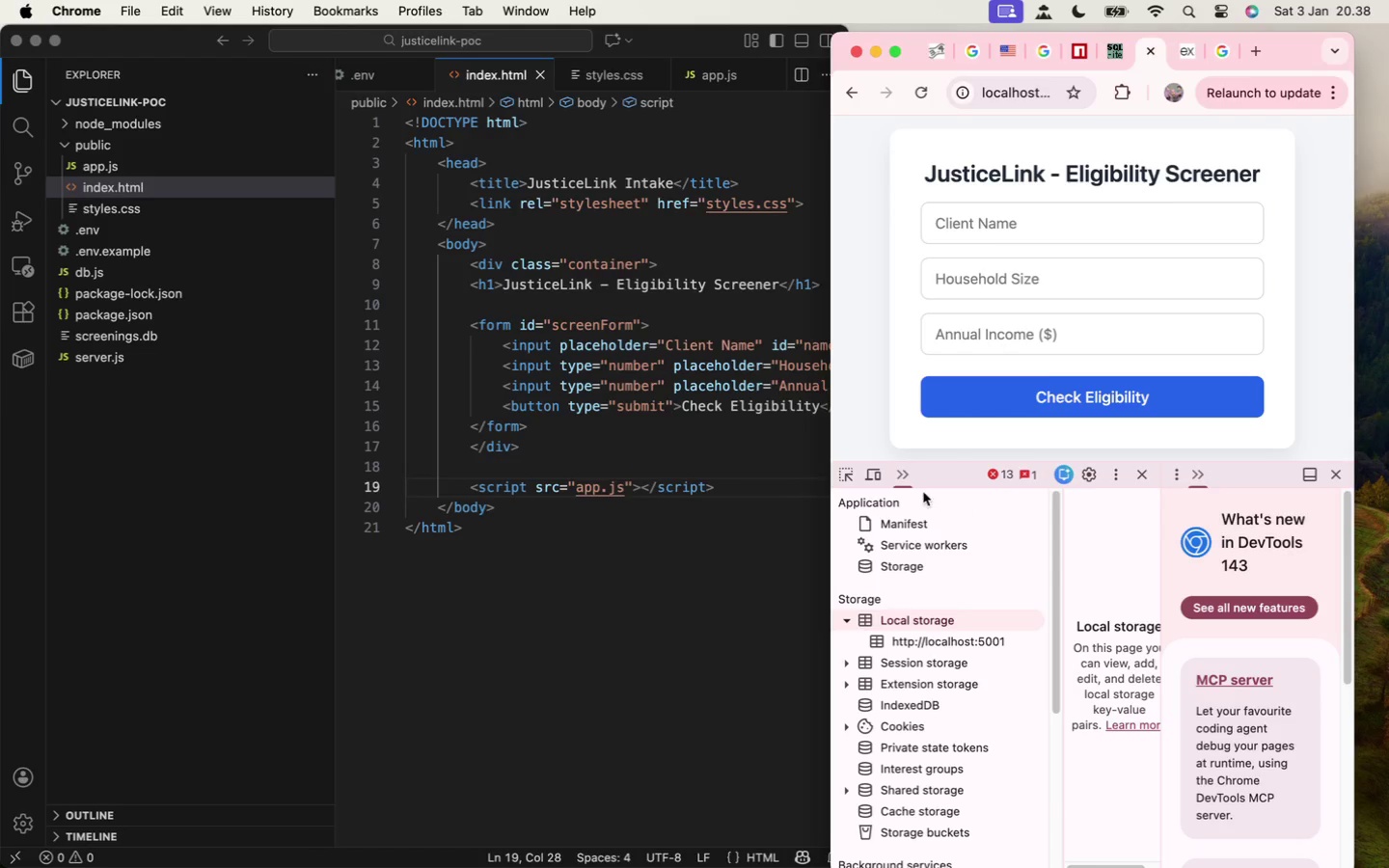 
left_click([894, 480])
 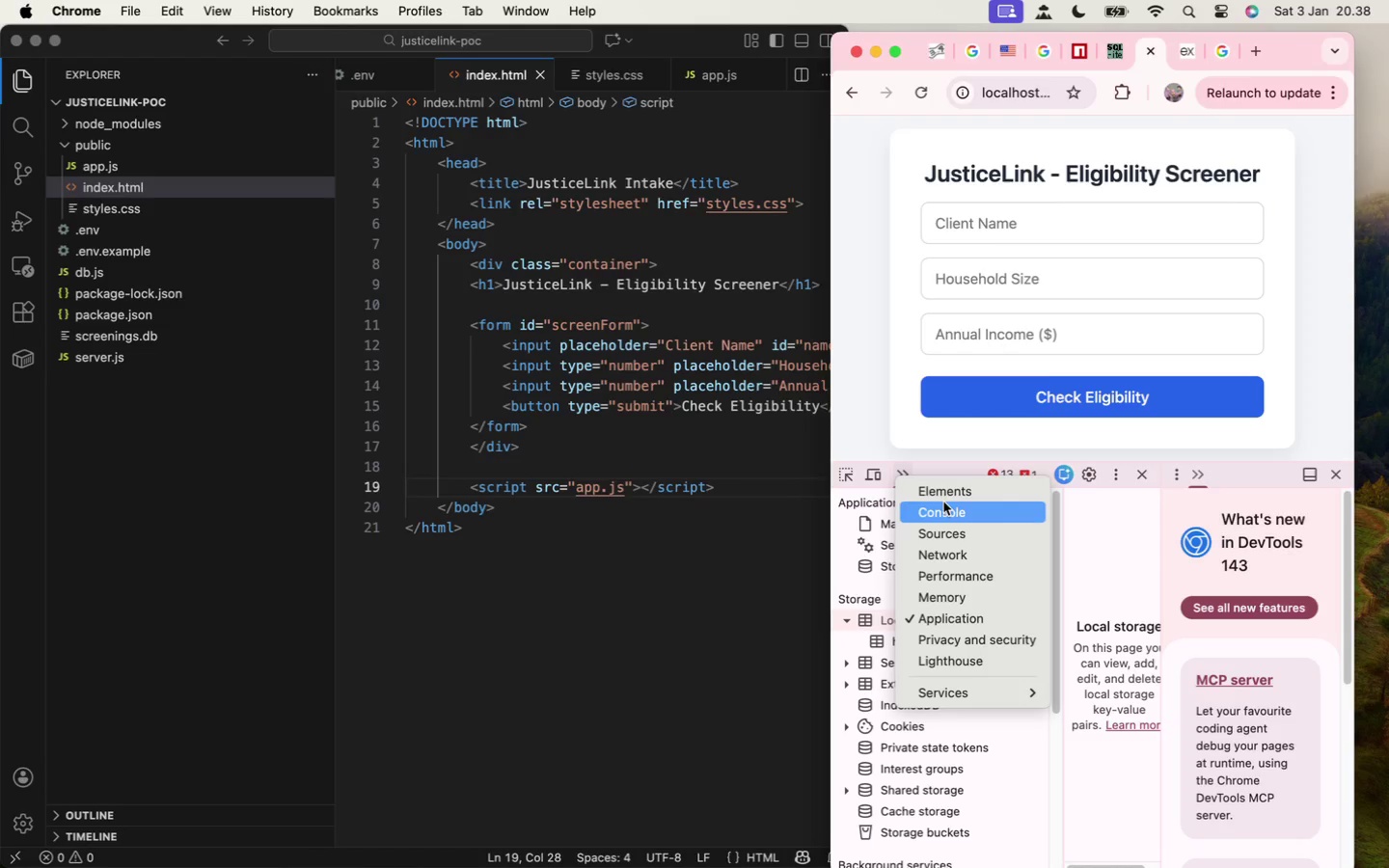 
left_click([944, 505])
 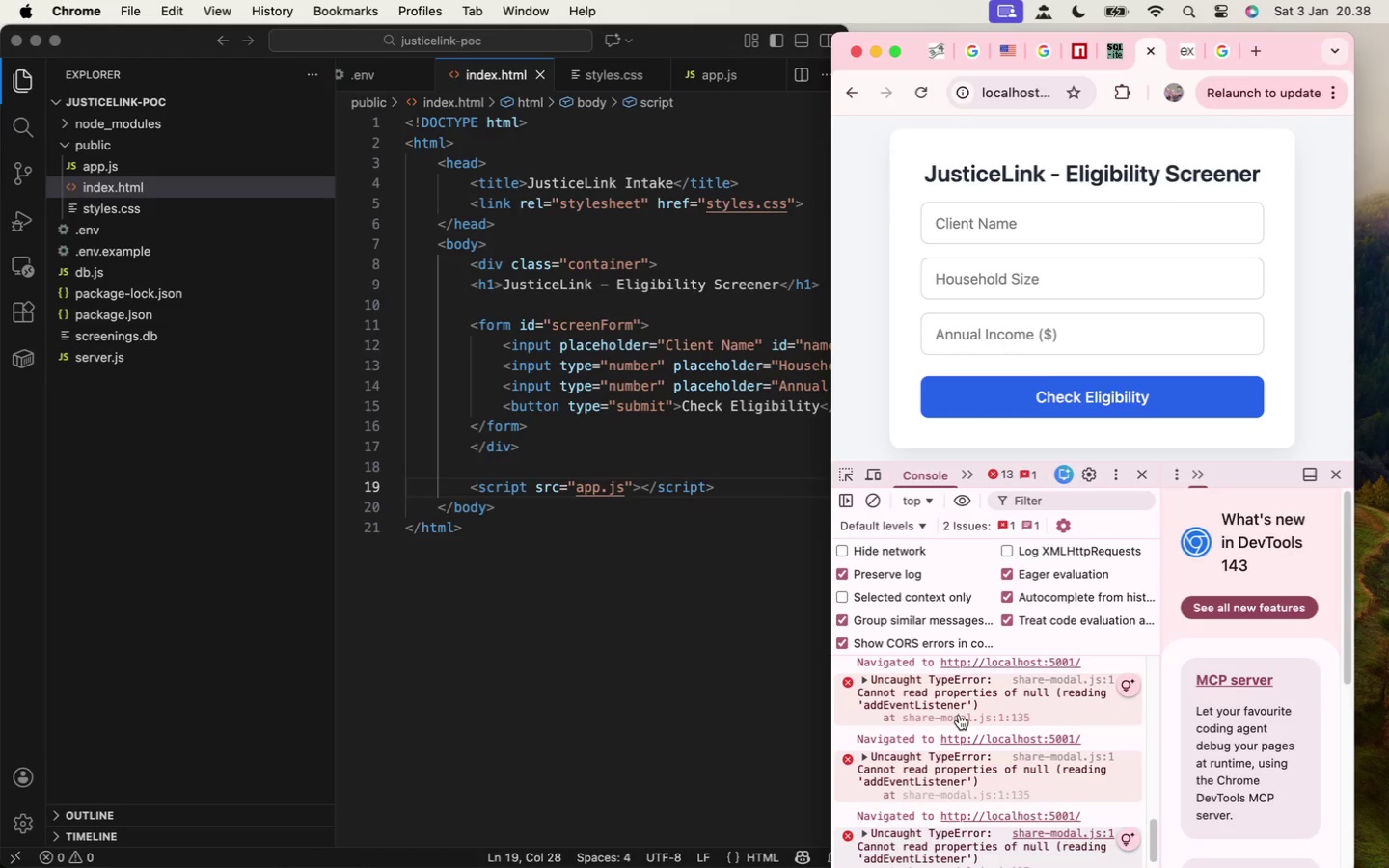 
scroll: coordinate [954, 714], scroll_direction: down, amount: 1.0
 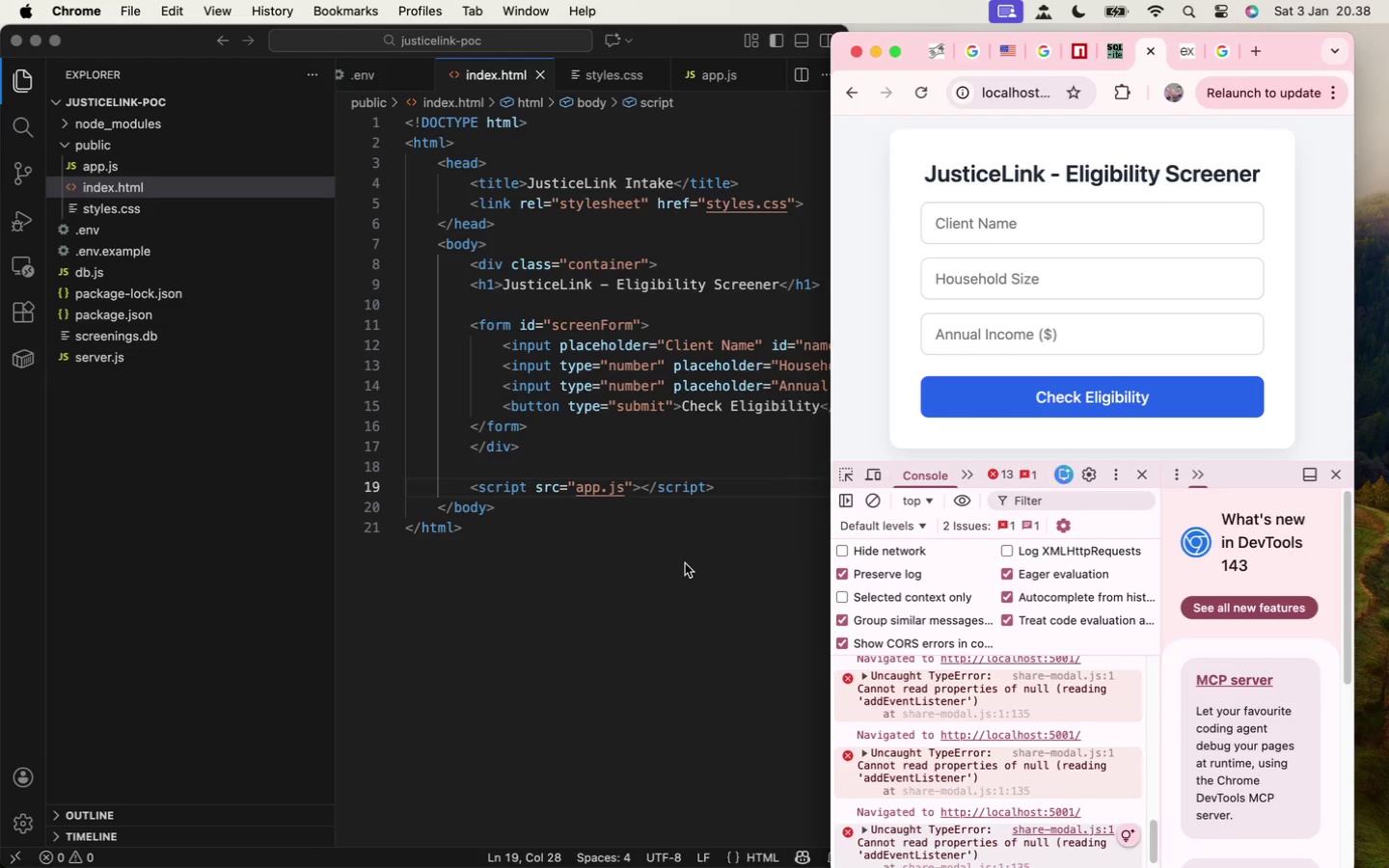 
left_click([684, 563])
 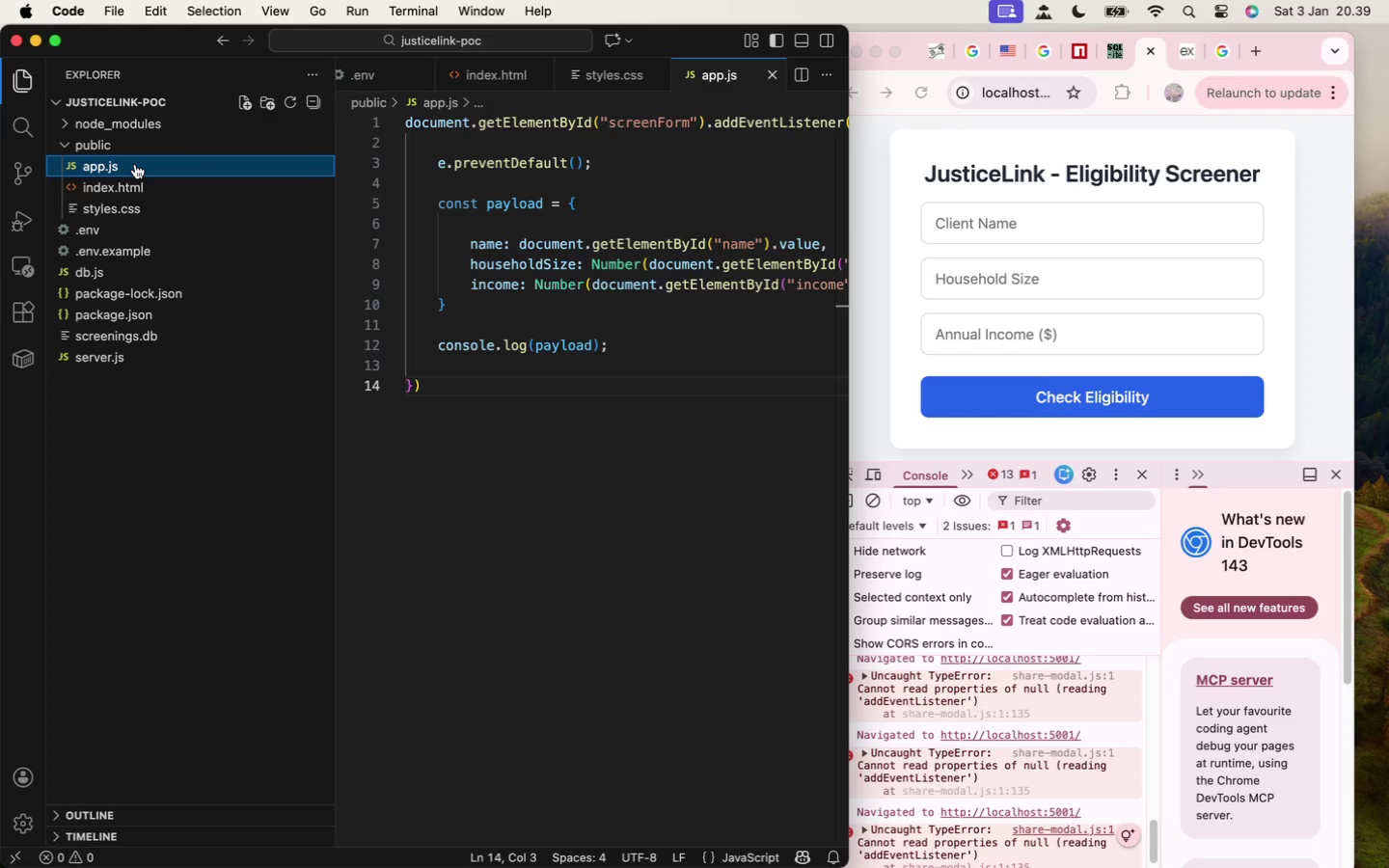 
wait(35.58)
 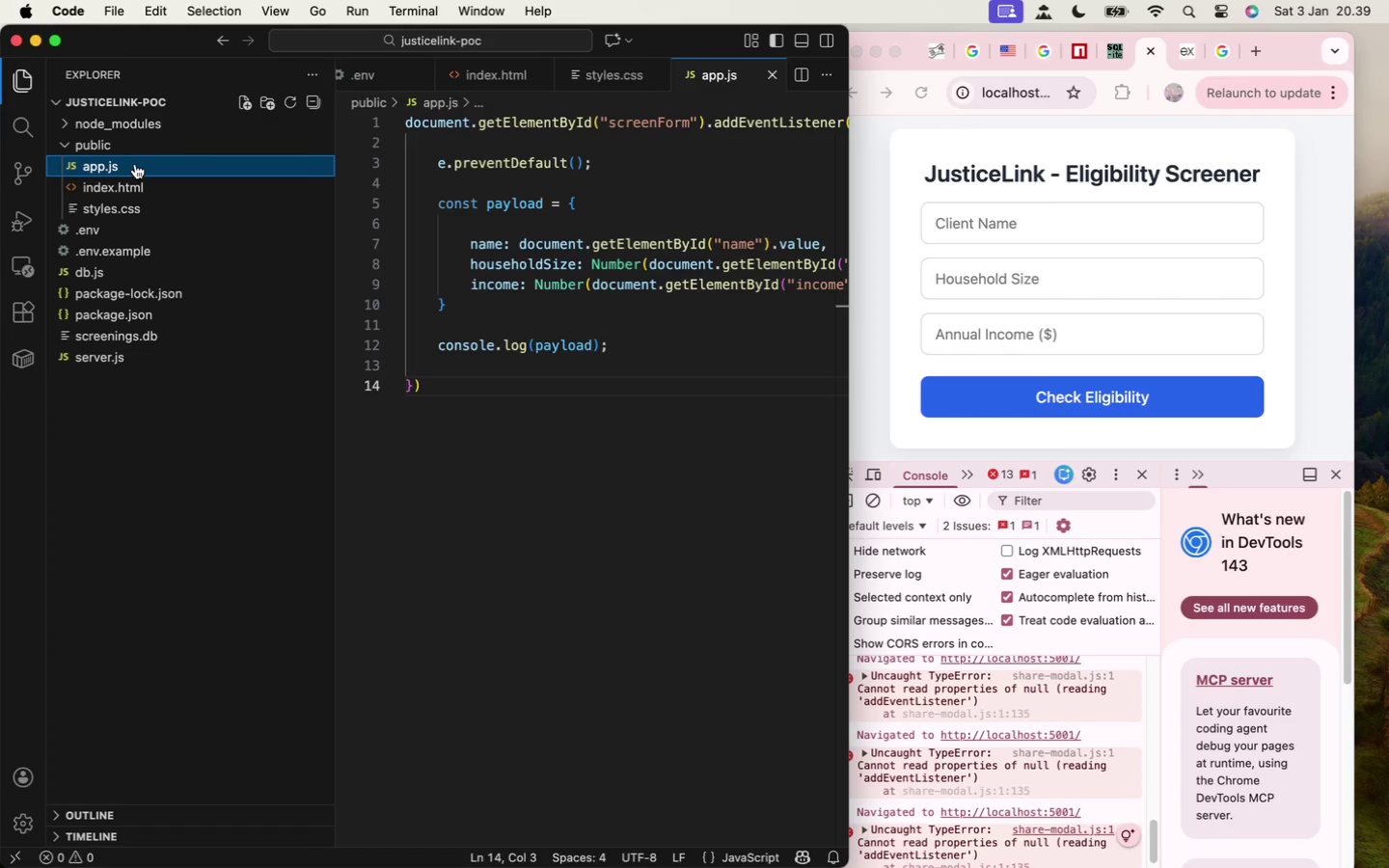 
scroll: coordinate [548, 411], scroll_direction: up, amount: 11.0
 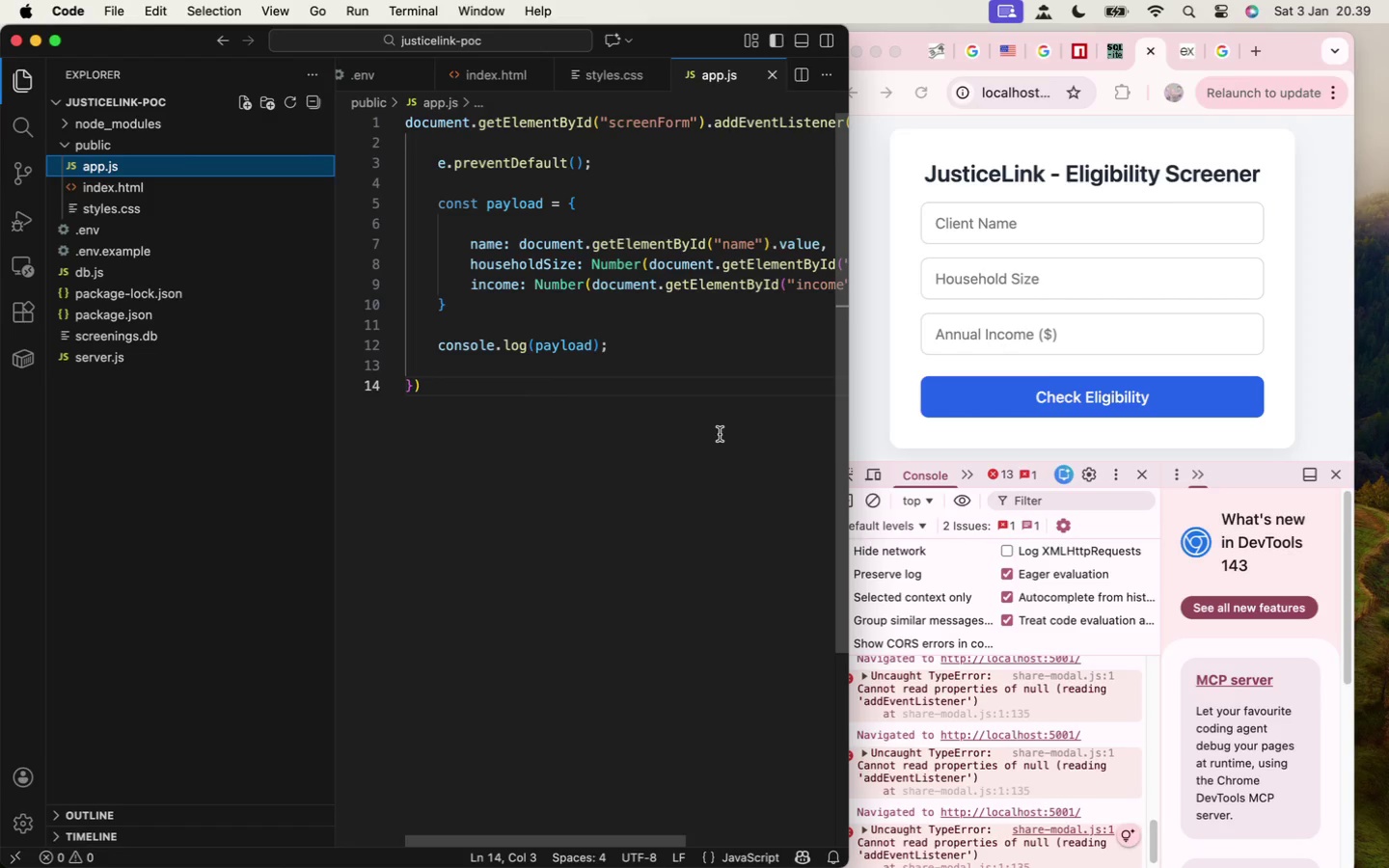 
wait(13.27)
 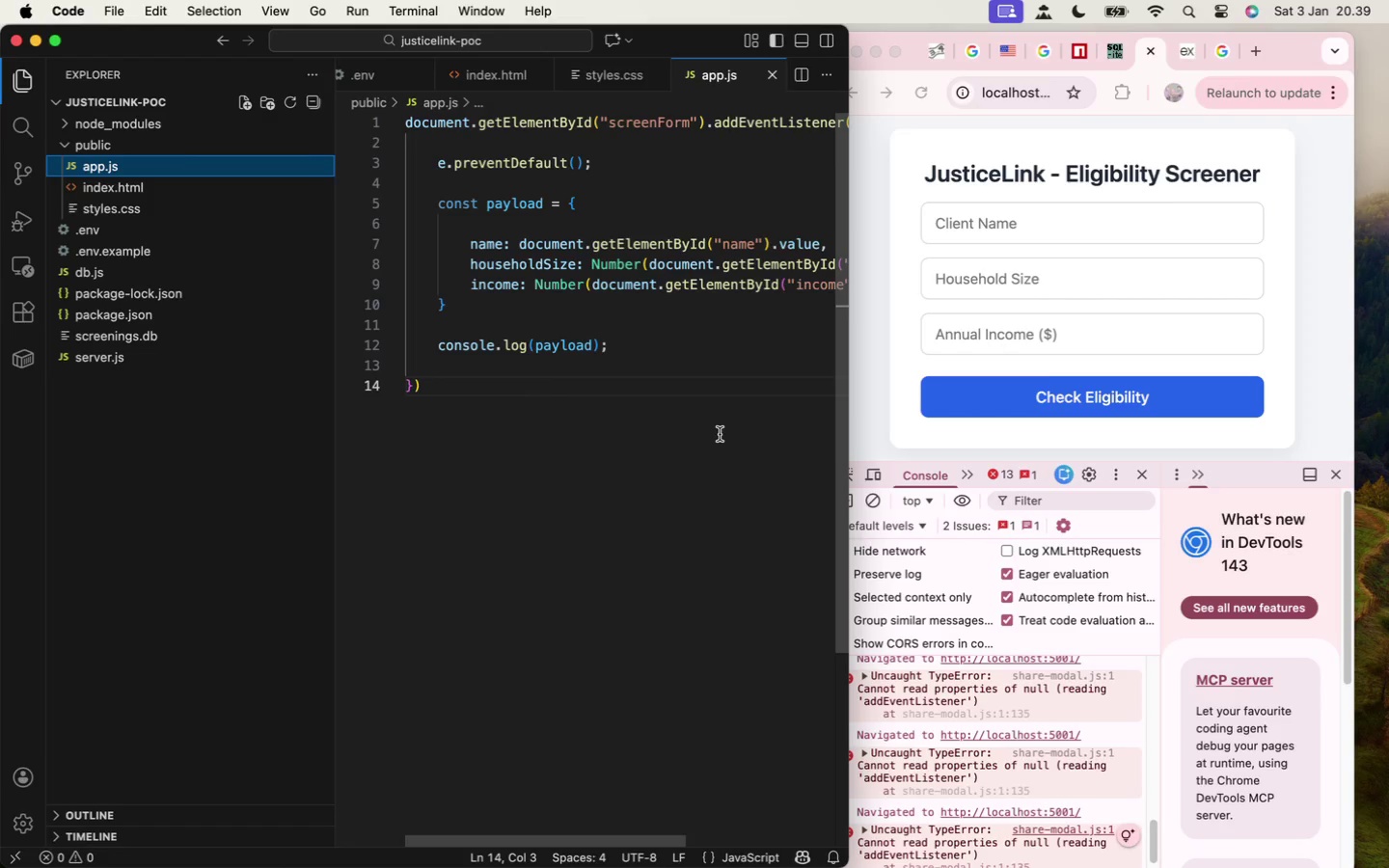 
scroll: coordinate [707, 524], scroll_direction: down, amount: 3.0
 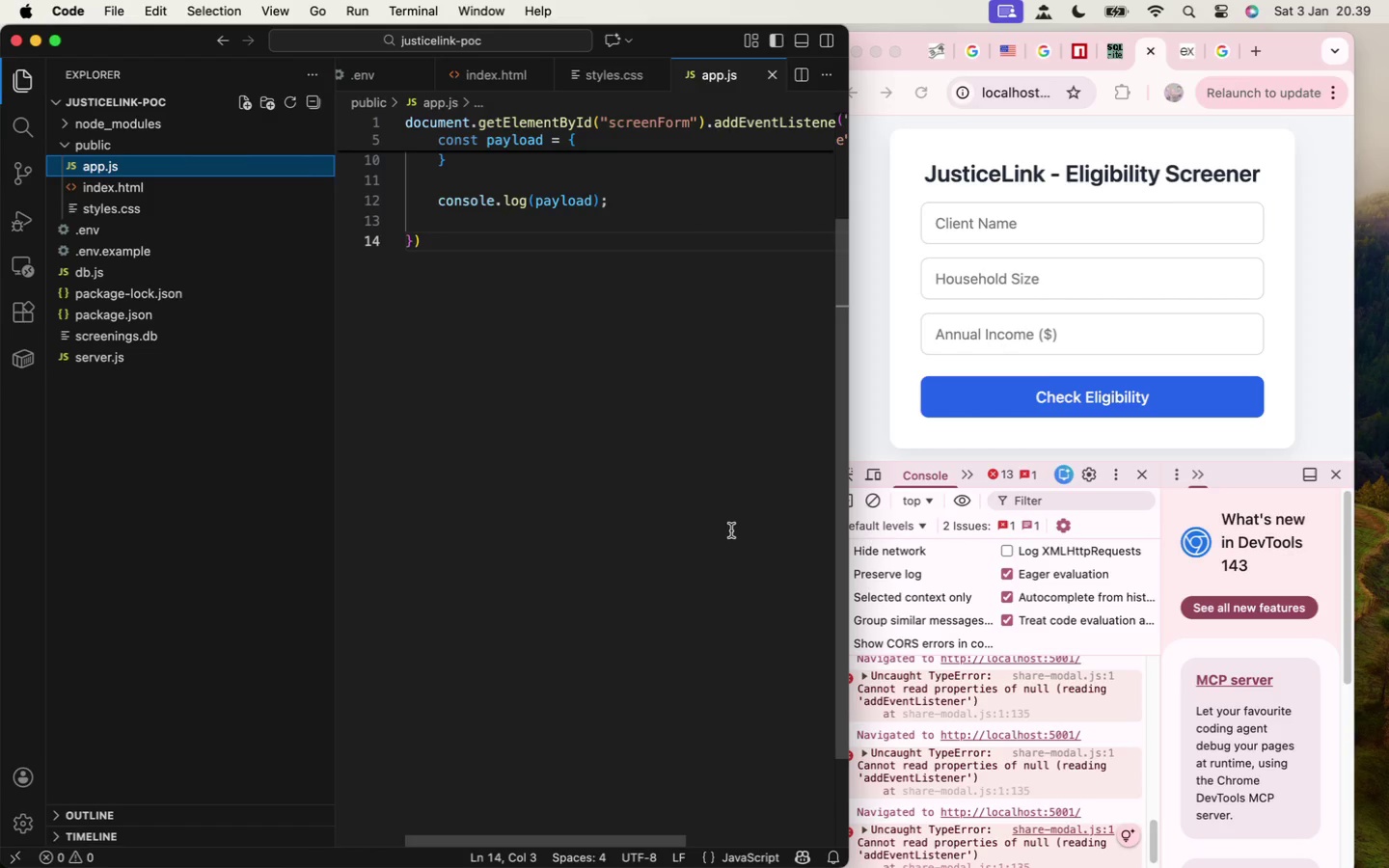 
scroll: coordinate [729, 516], scroll_direction: up, amount: 44.0
 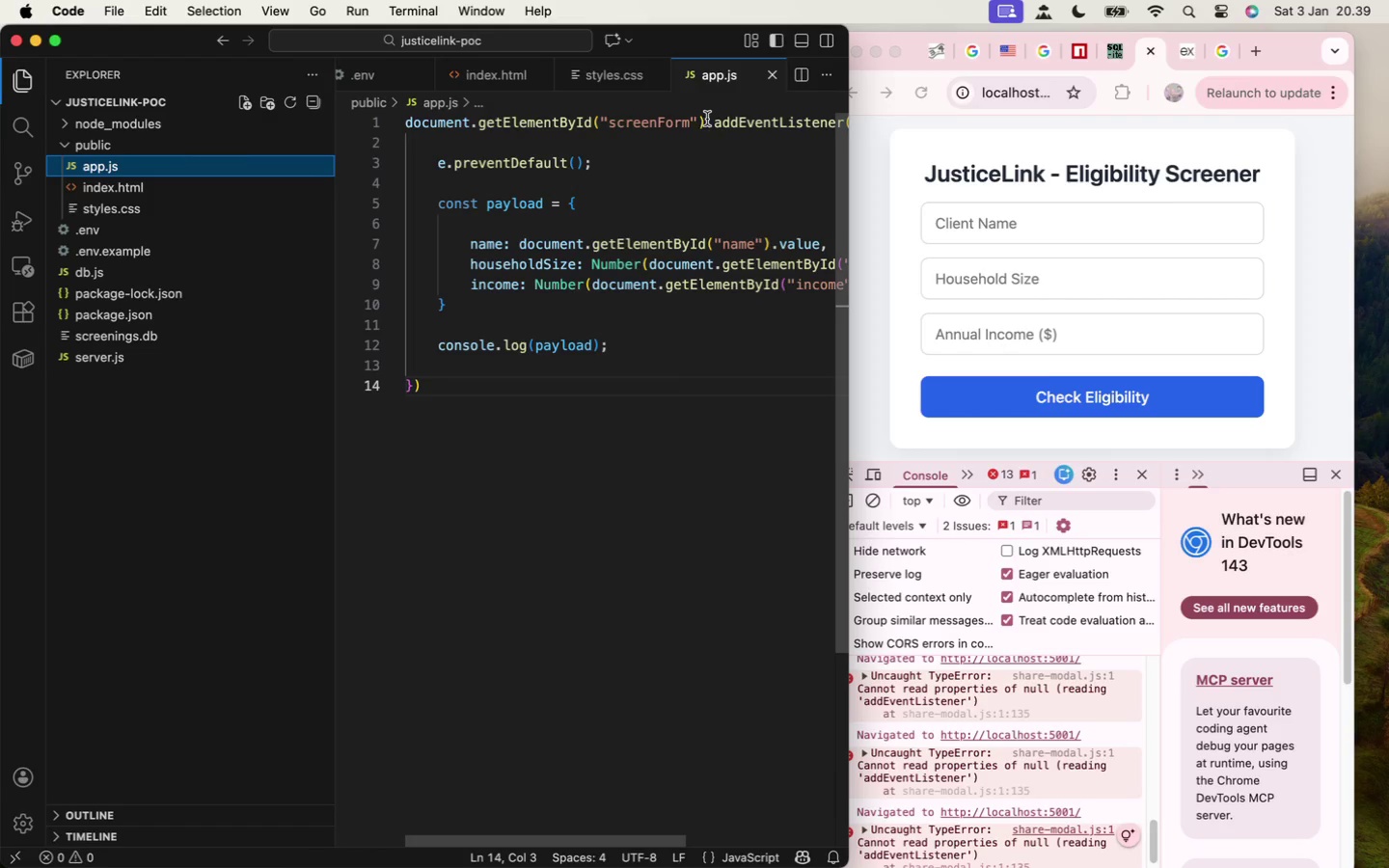 
scroll: coordinate [1040, 792], scroll_direction: down, amount: 90.0
 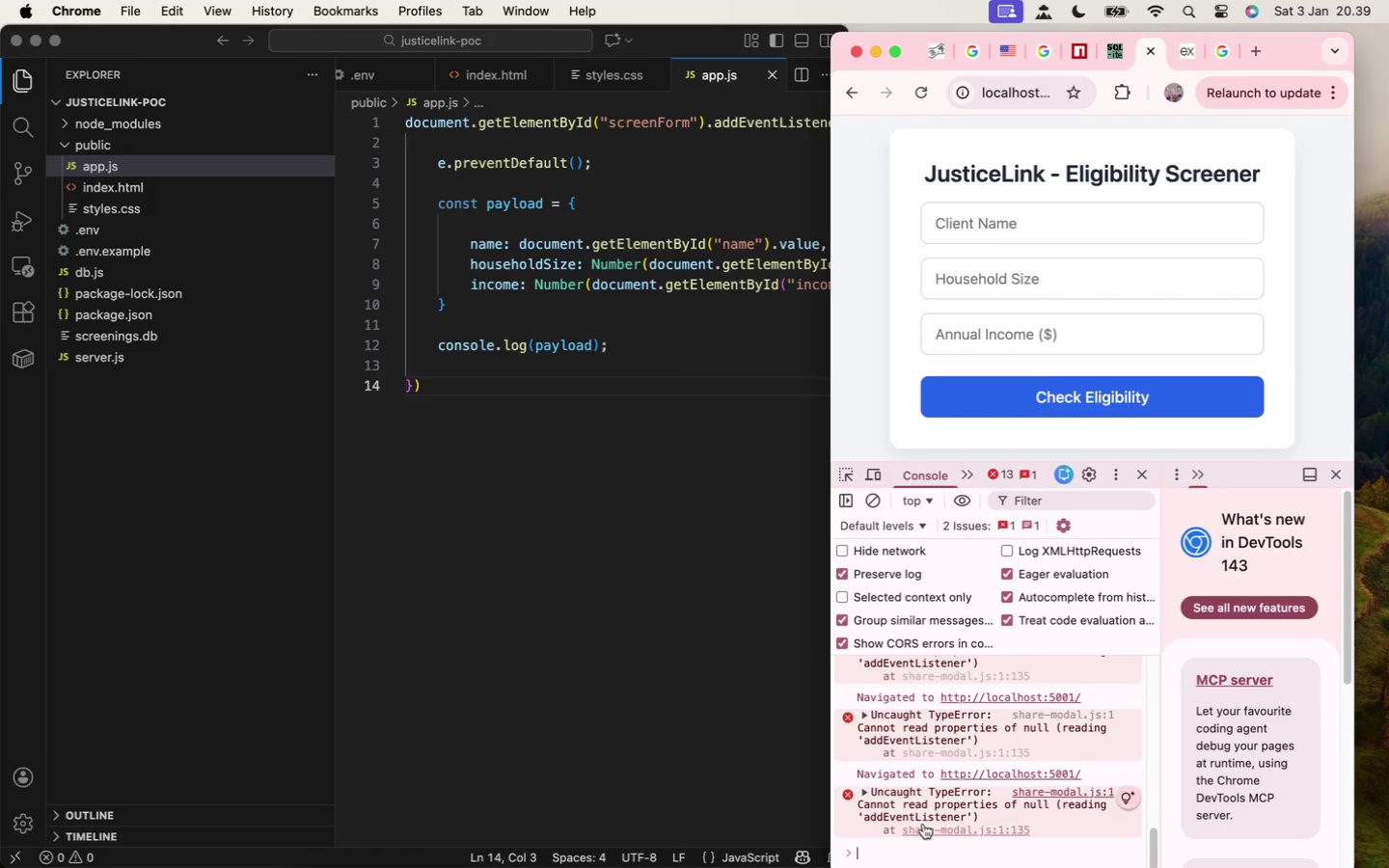 
type(document.getELeme)
 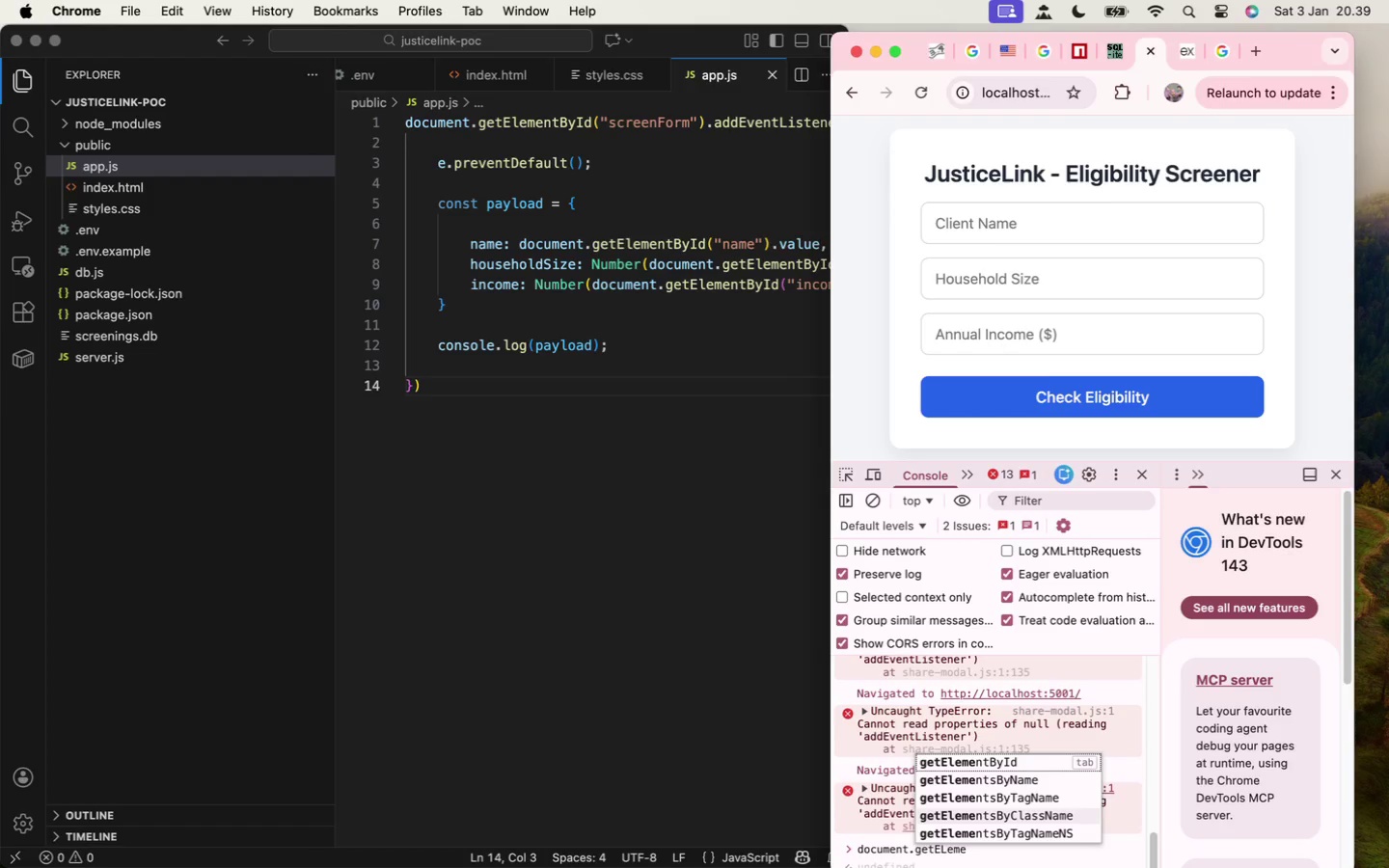 
key(Enter)
 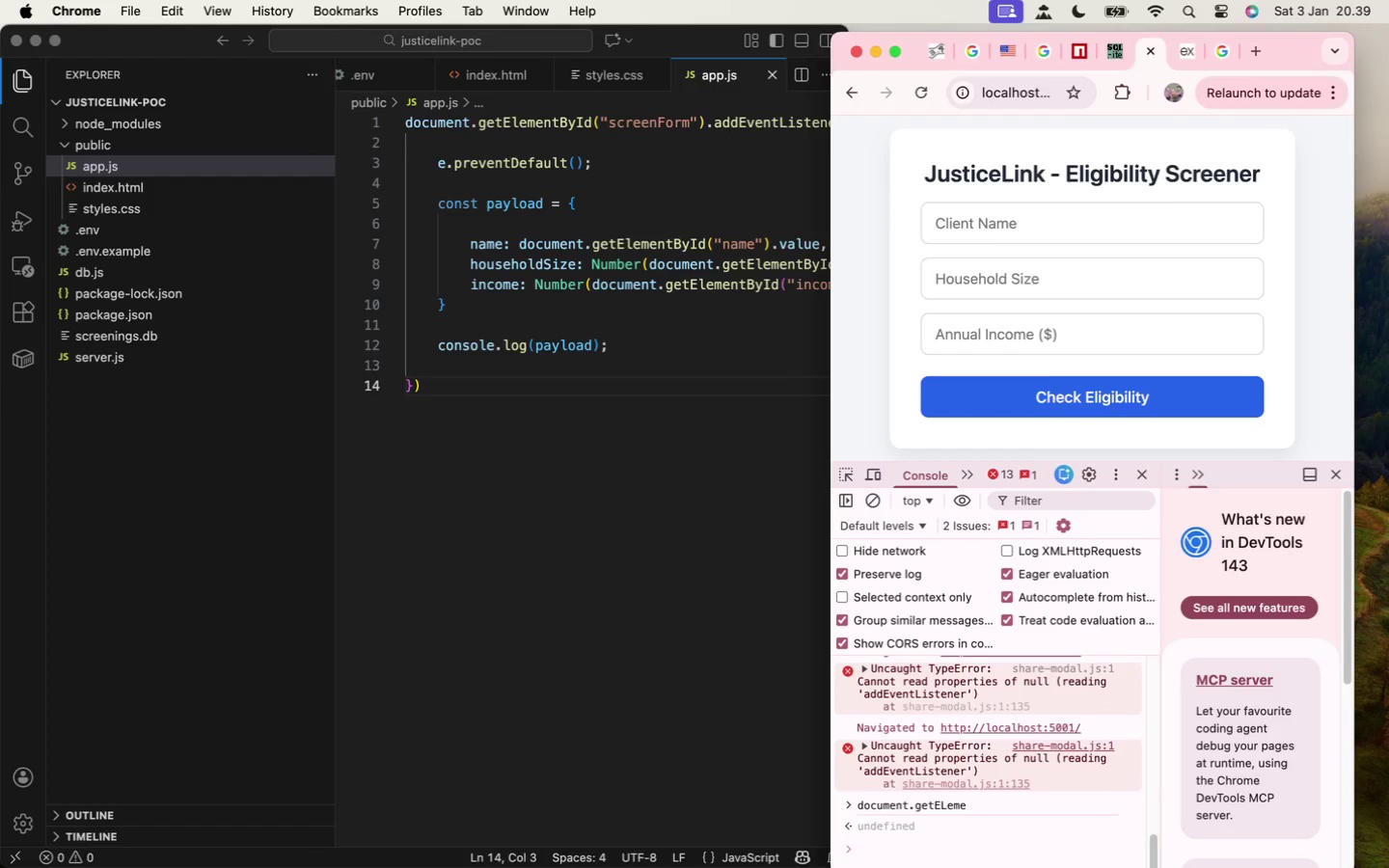 
key(Backspace)
 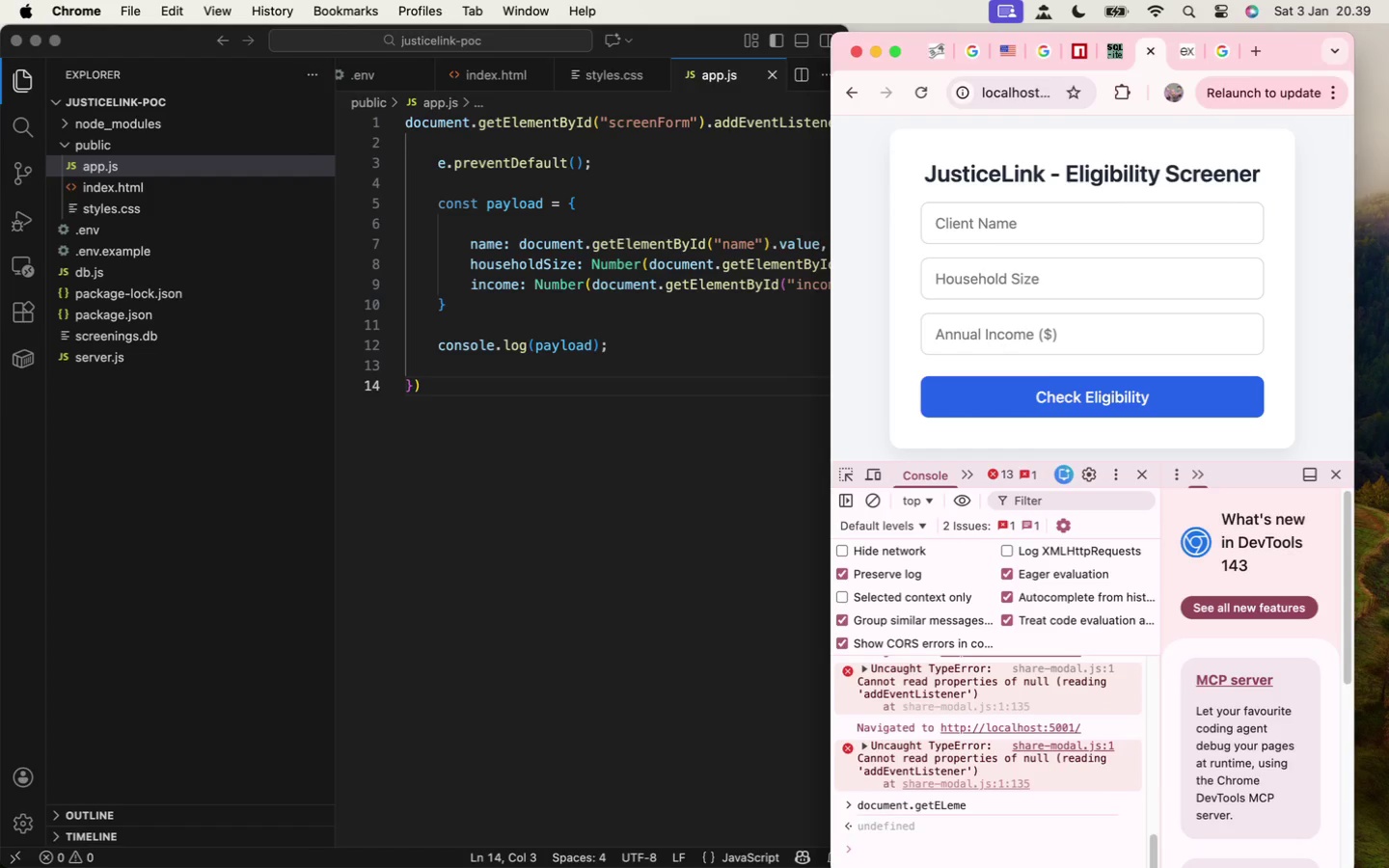 
key(Shift+ShiftRight)
 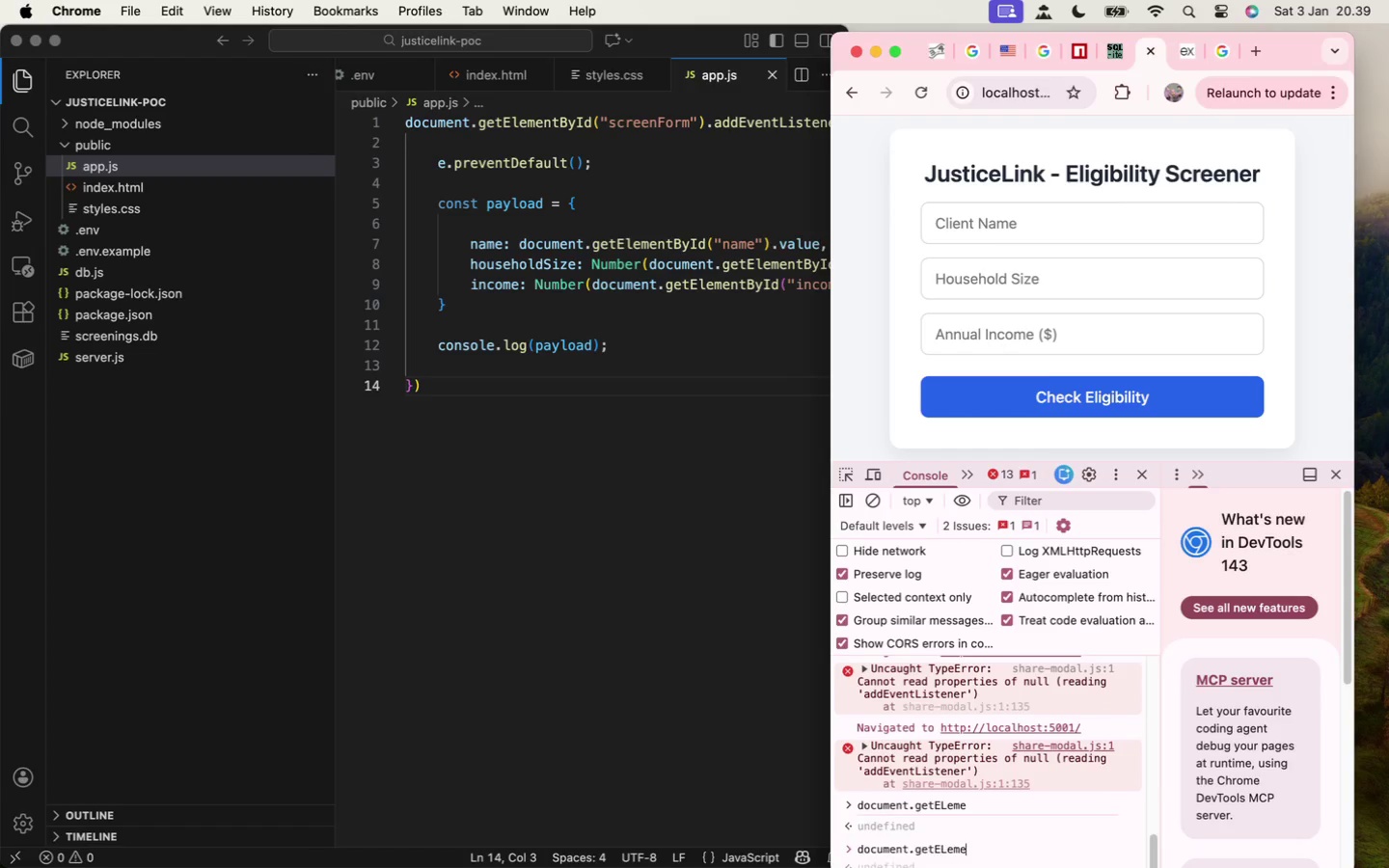 
key(ArrowUp)
 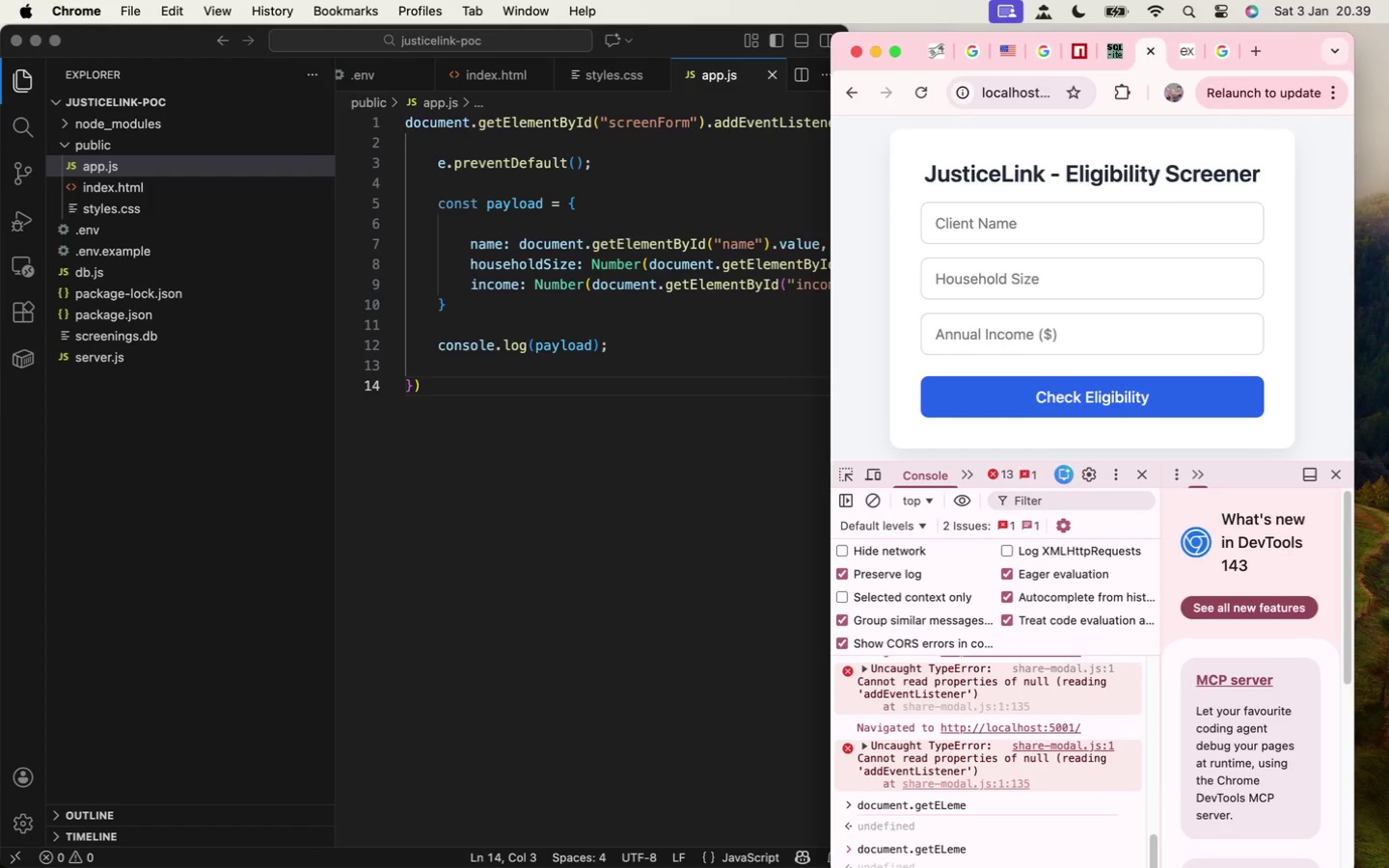 
type(ntById("screenForm"))
 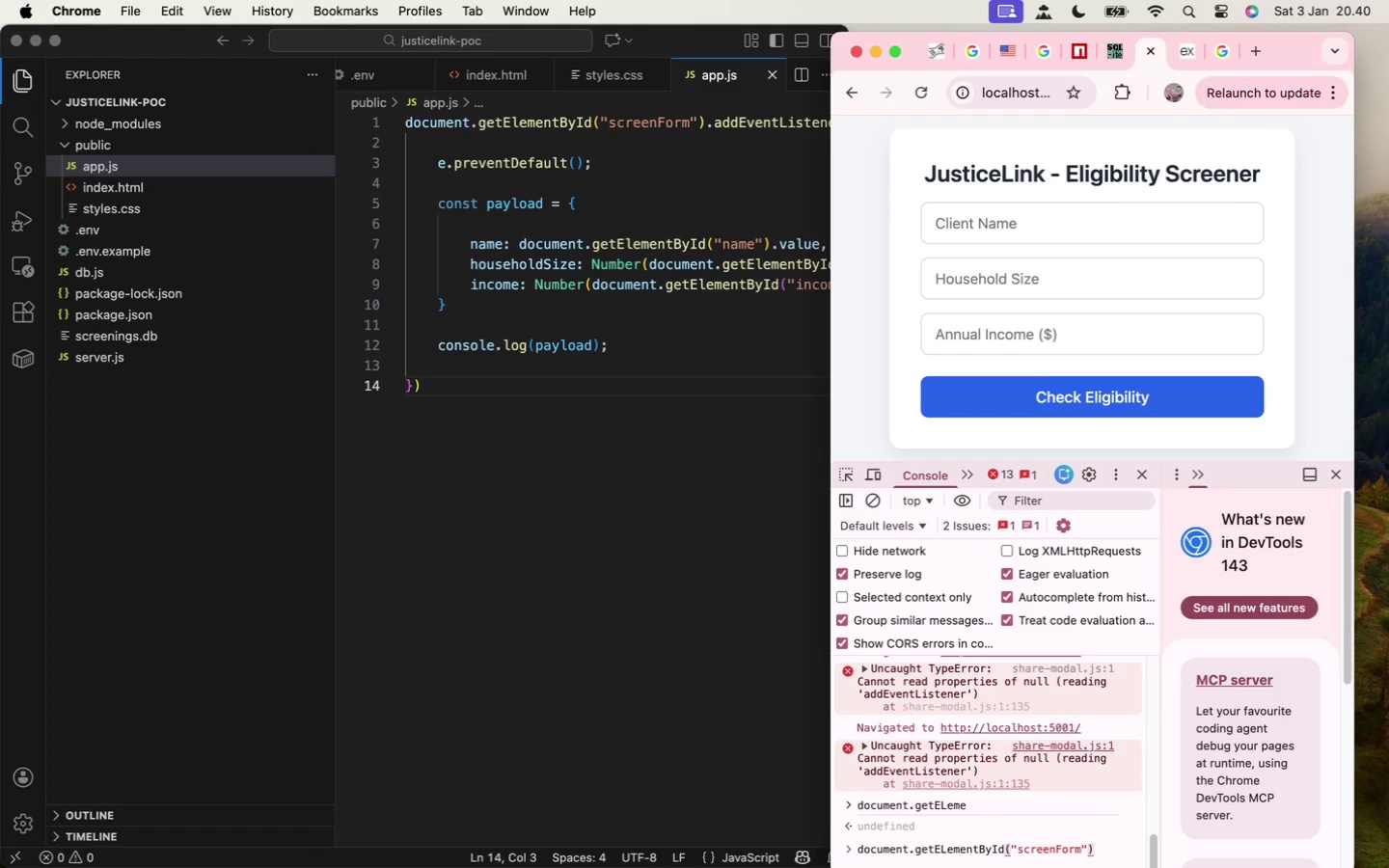 
key(Enter)
 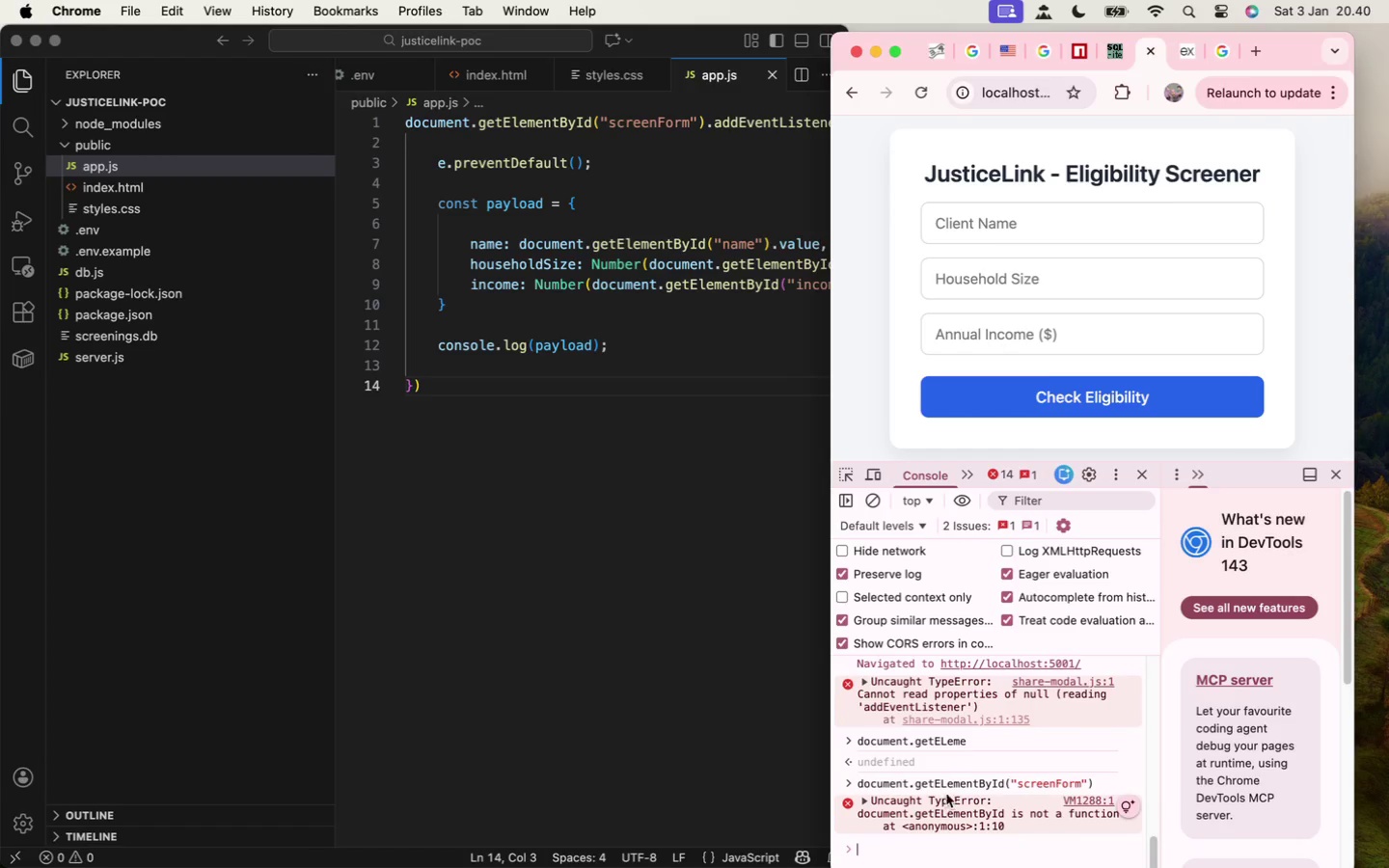 
wait(8.02)
 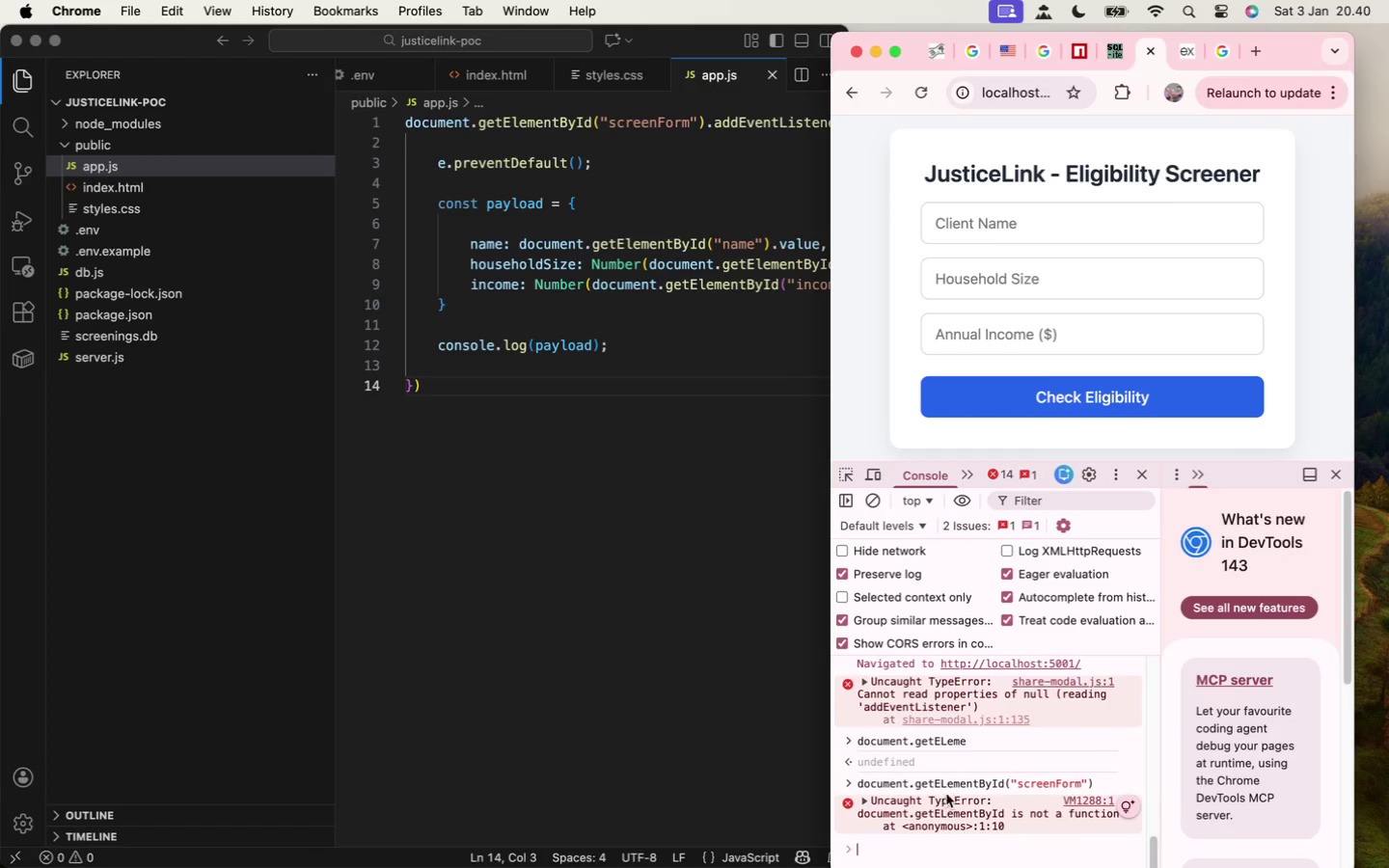 
left_click([930, 846])
 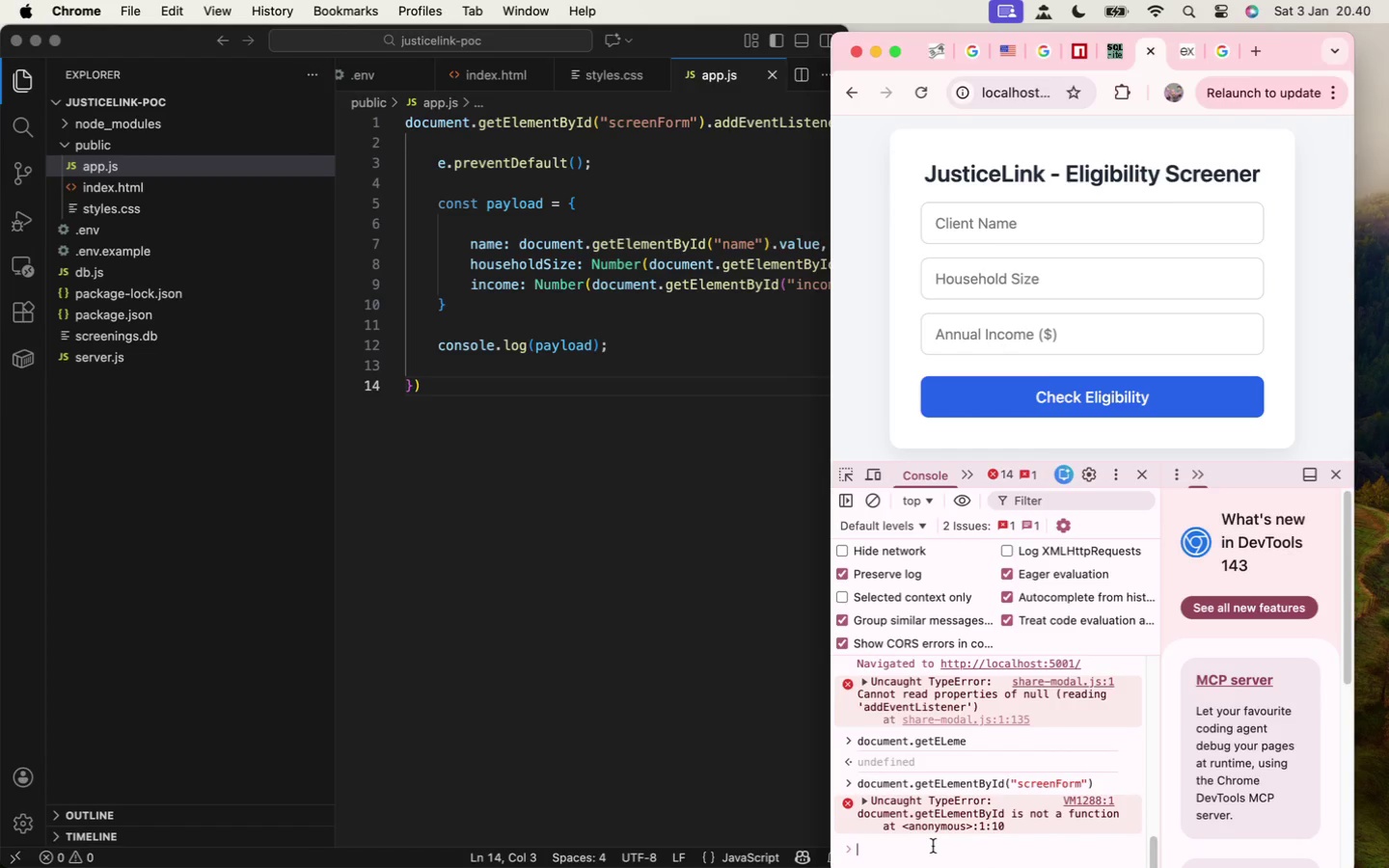 
key(ArrowUp)
 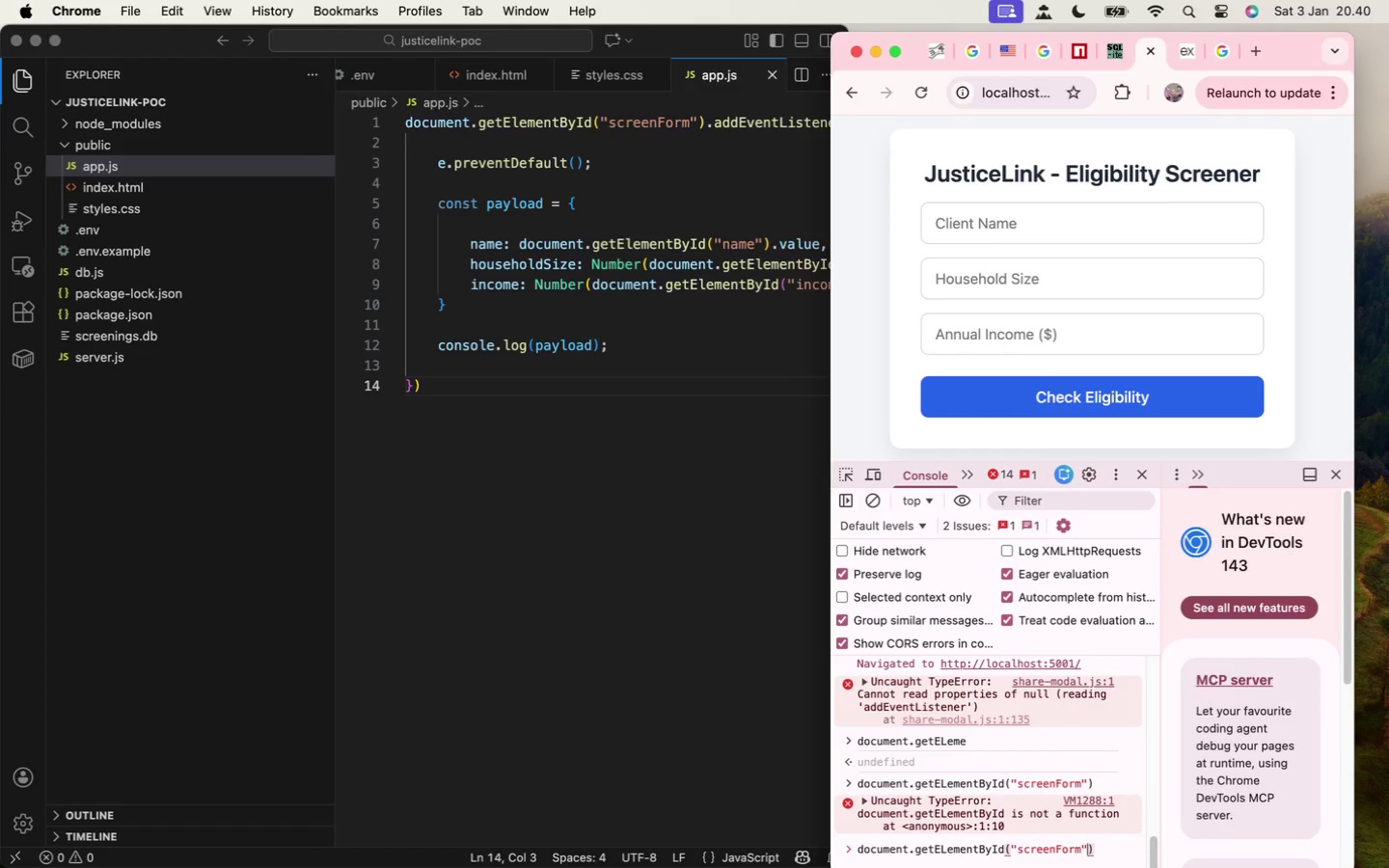 
hold_key(key=ArrowLeft, duration=1.53)
 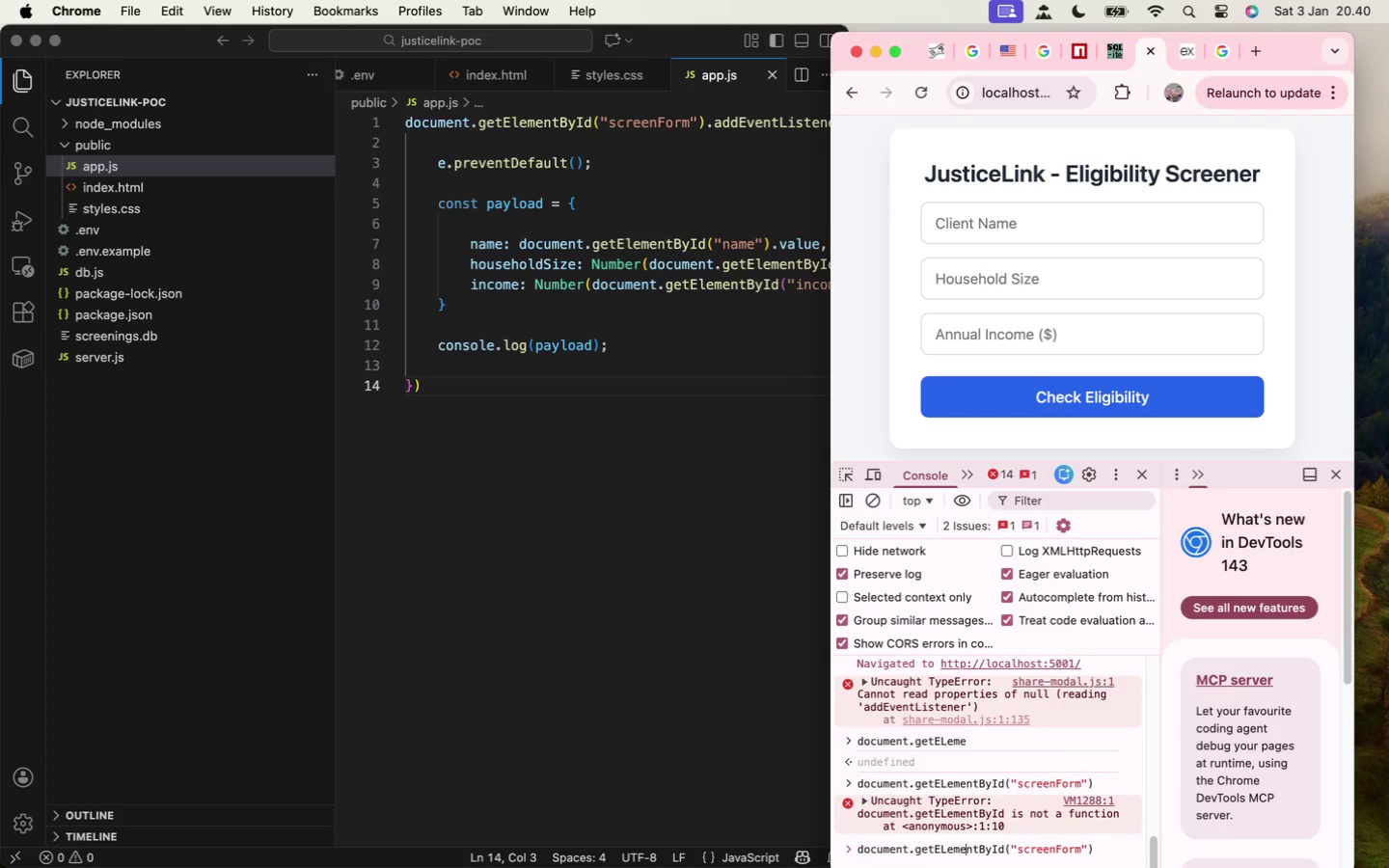 
hold_key(key=ArrowLeft, duration=0.47)
 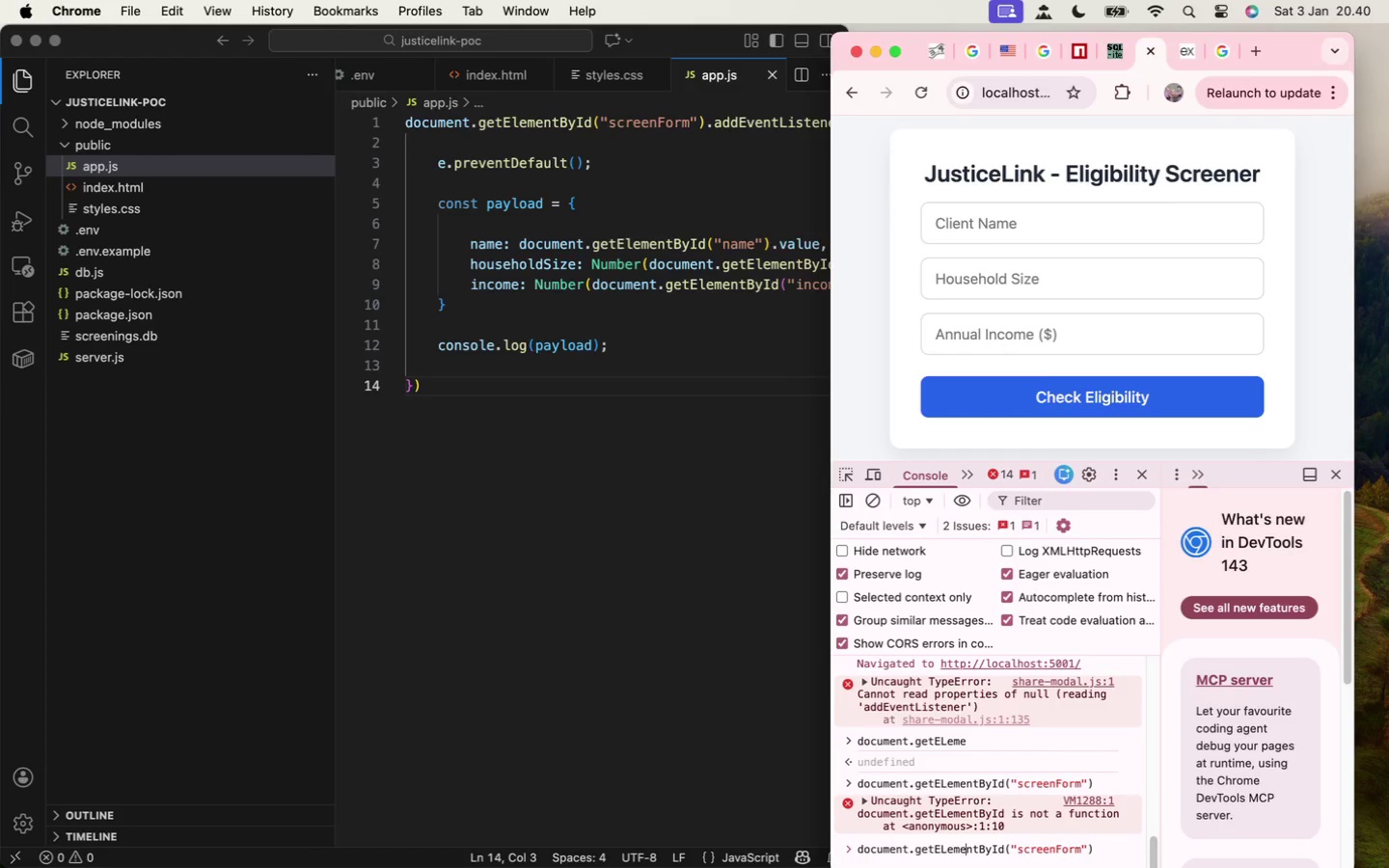 
key(ArrowLeft)
 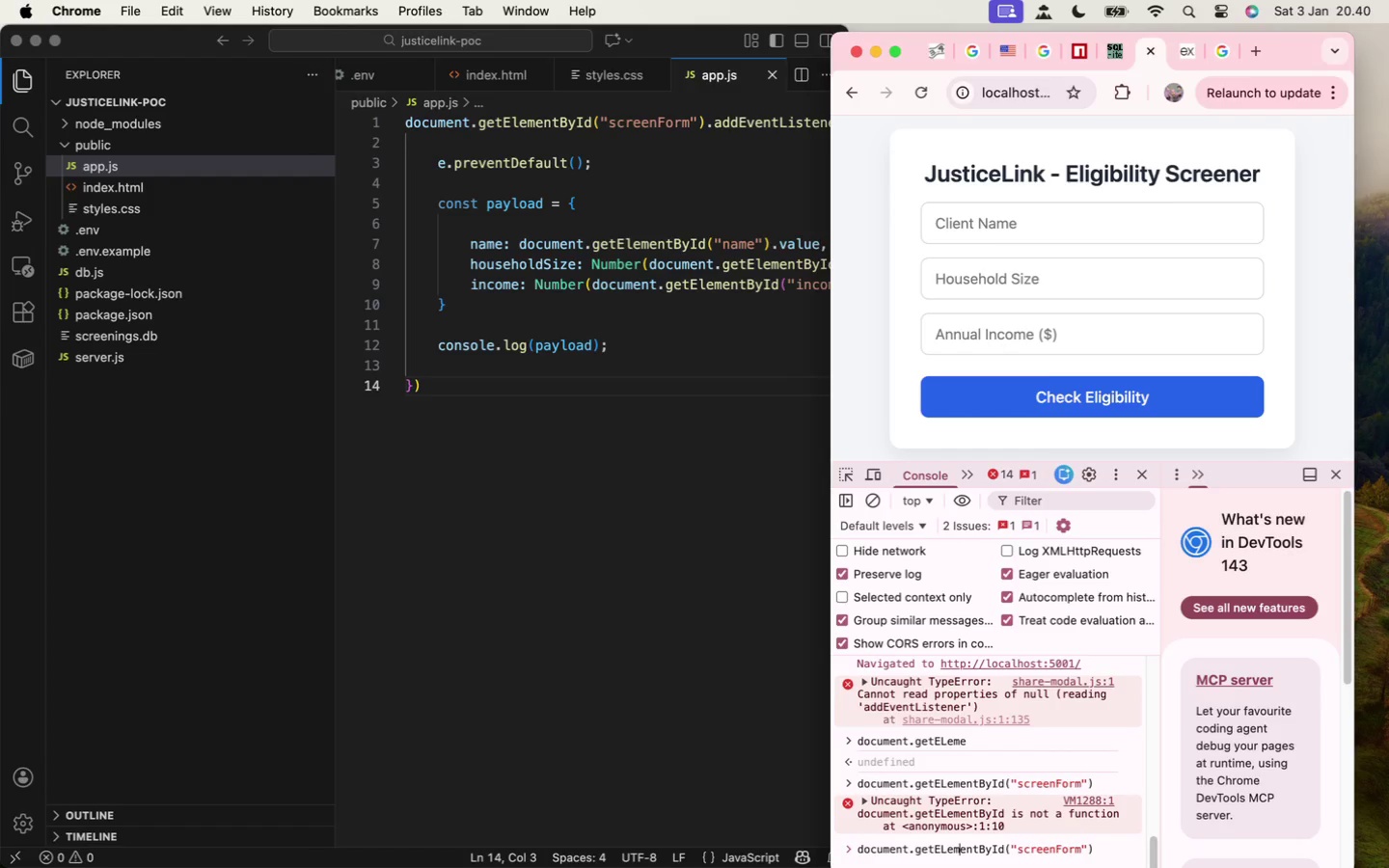 
key(ArrowLeft)
 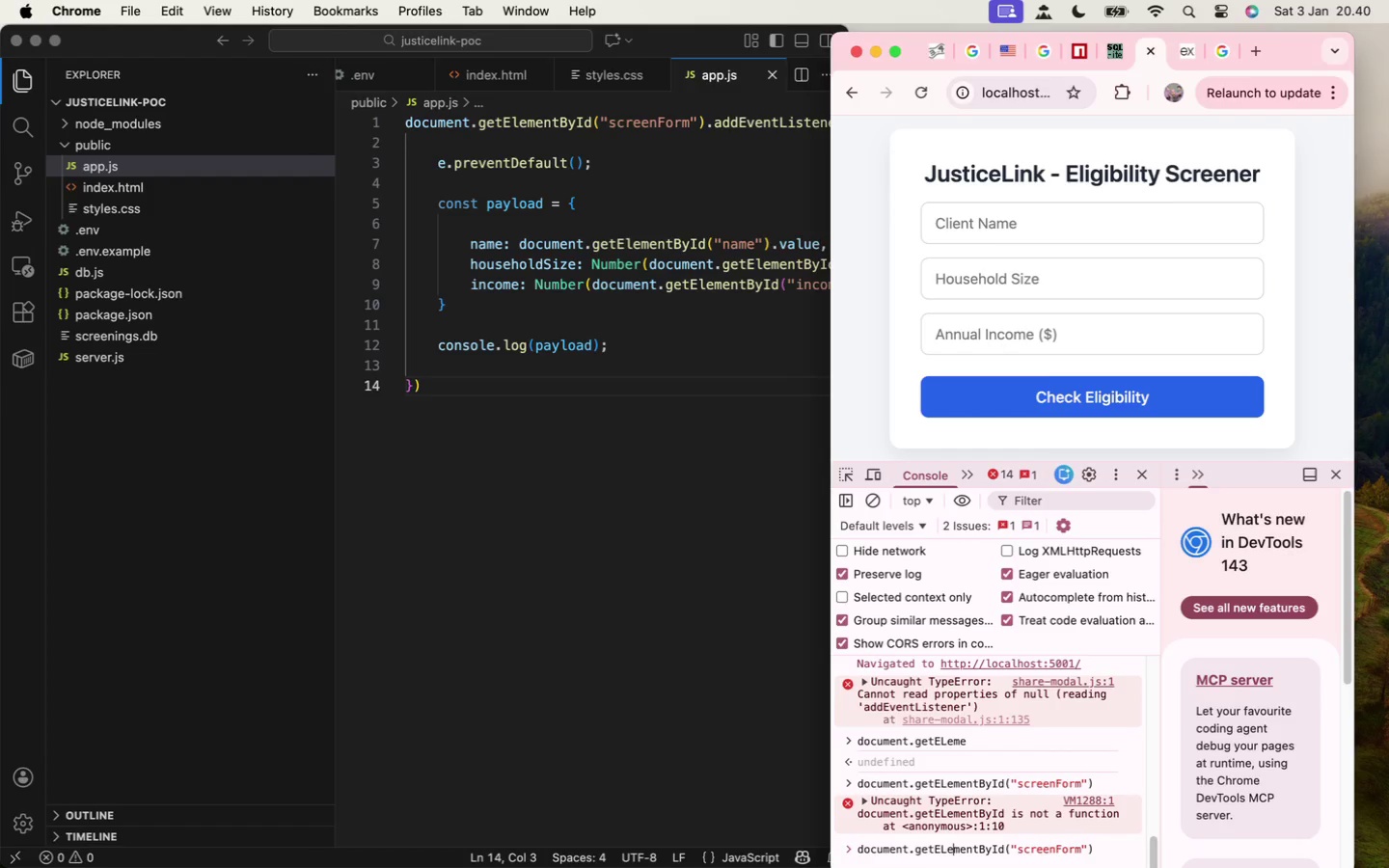 
key(ArrowLeft)
 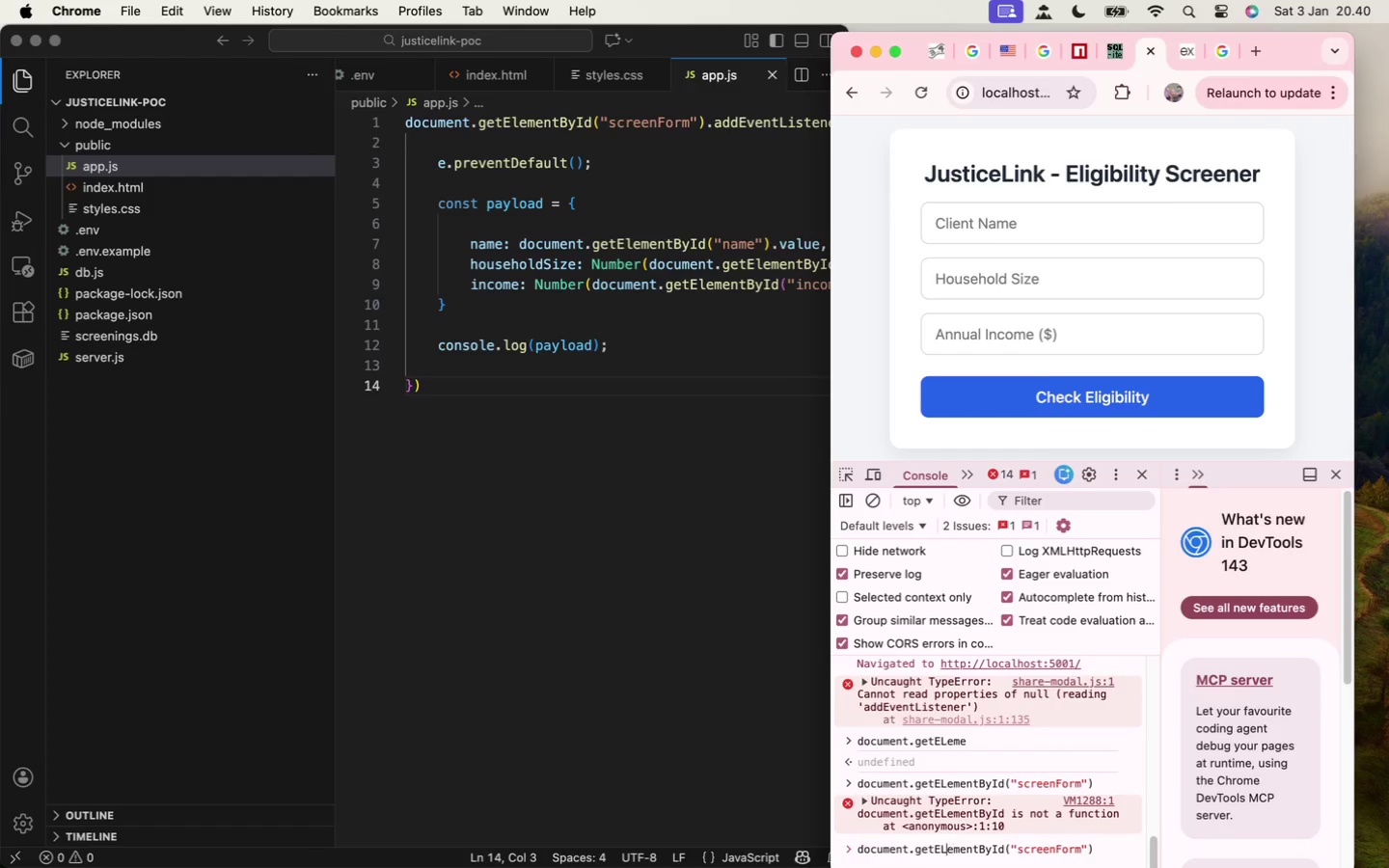 
key(ArrowLeft)
 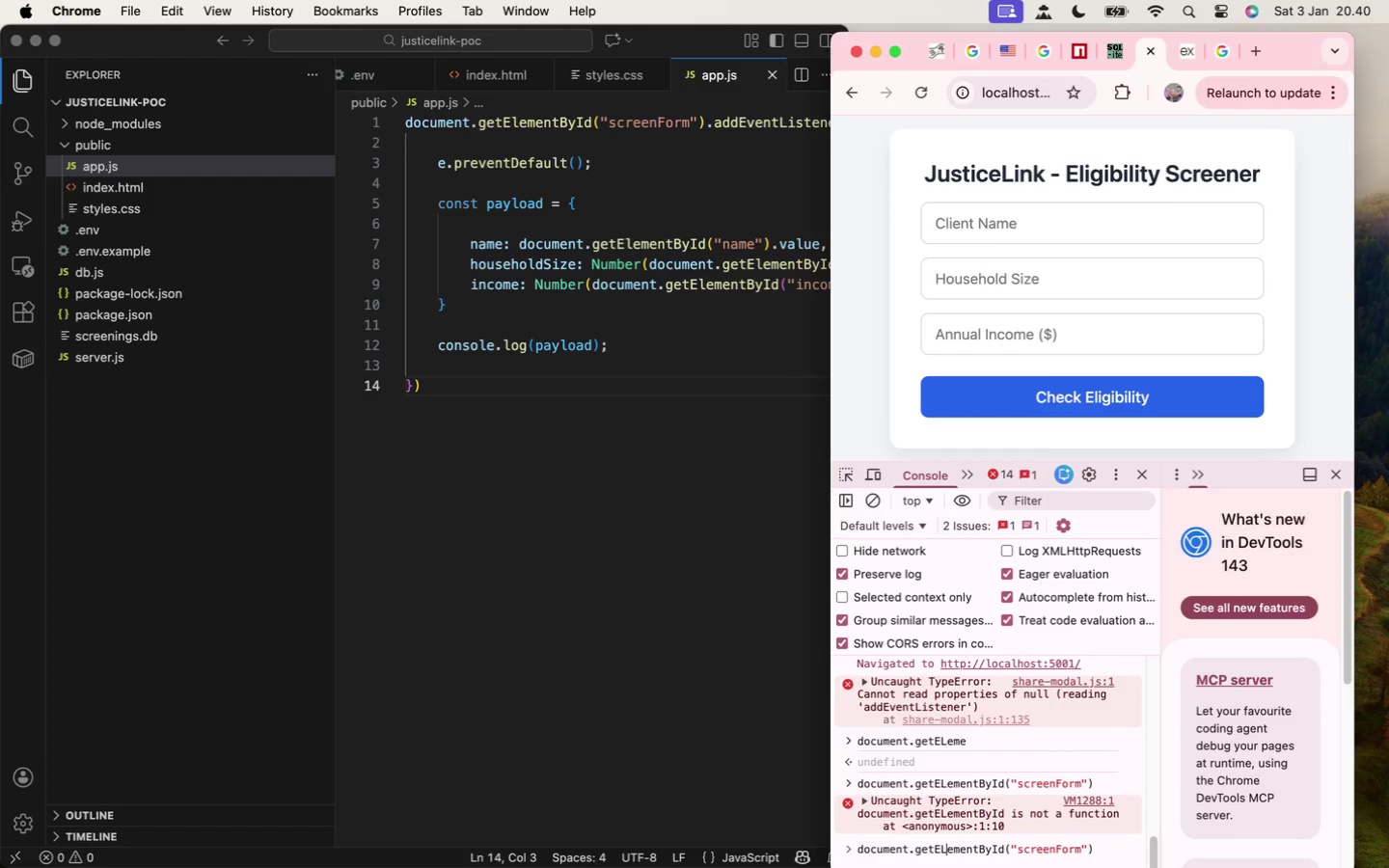 
key(Backspace)
 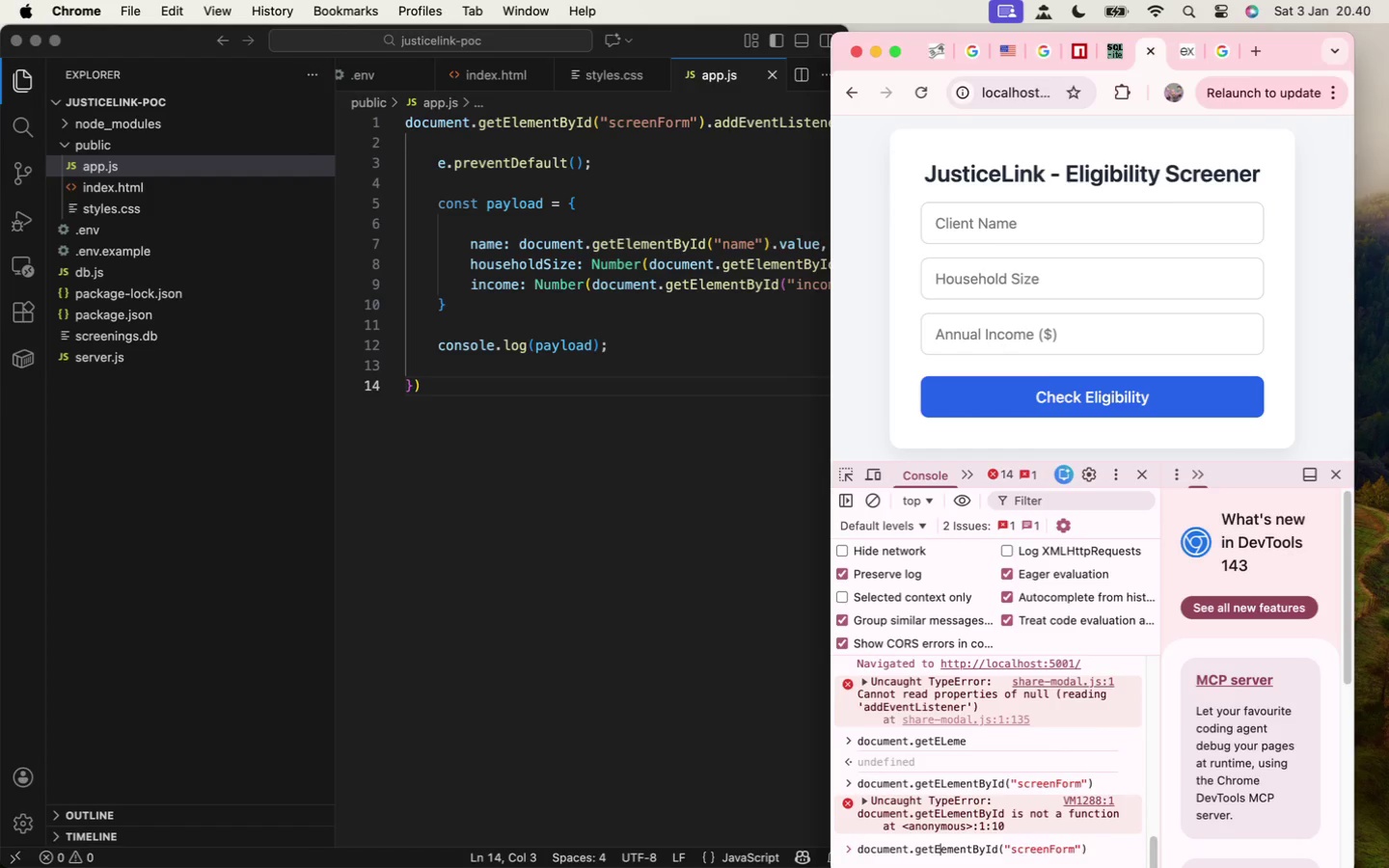 
key(L)
 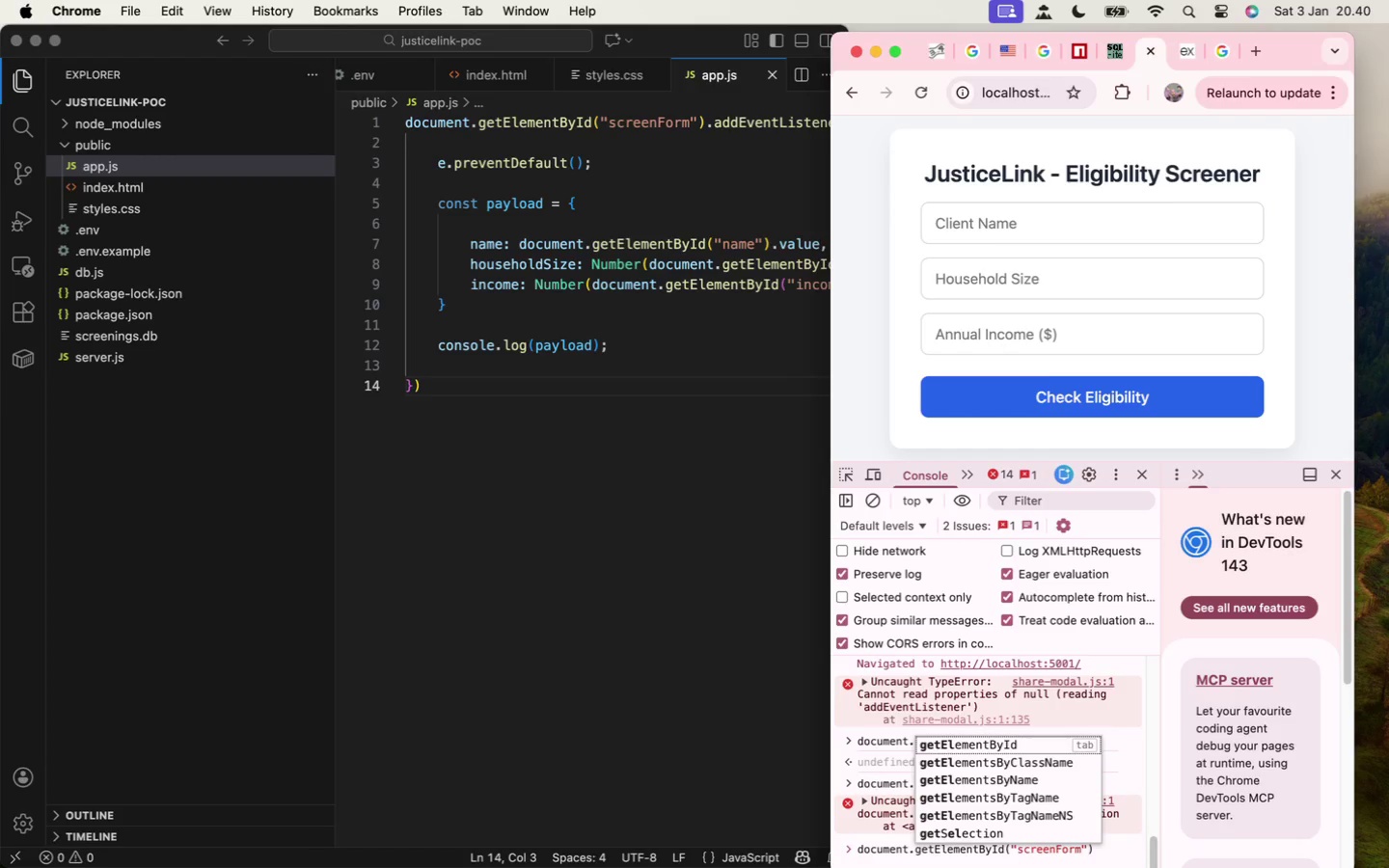 
key(Enter)
 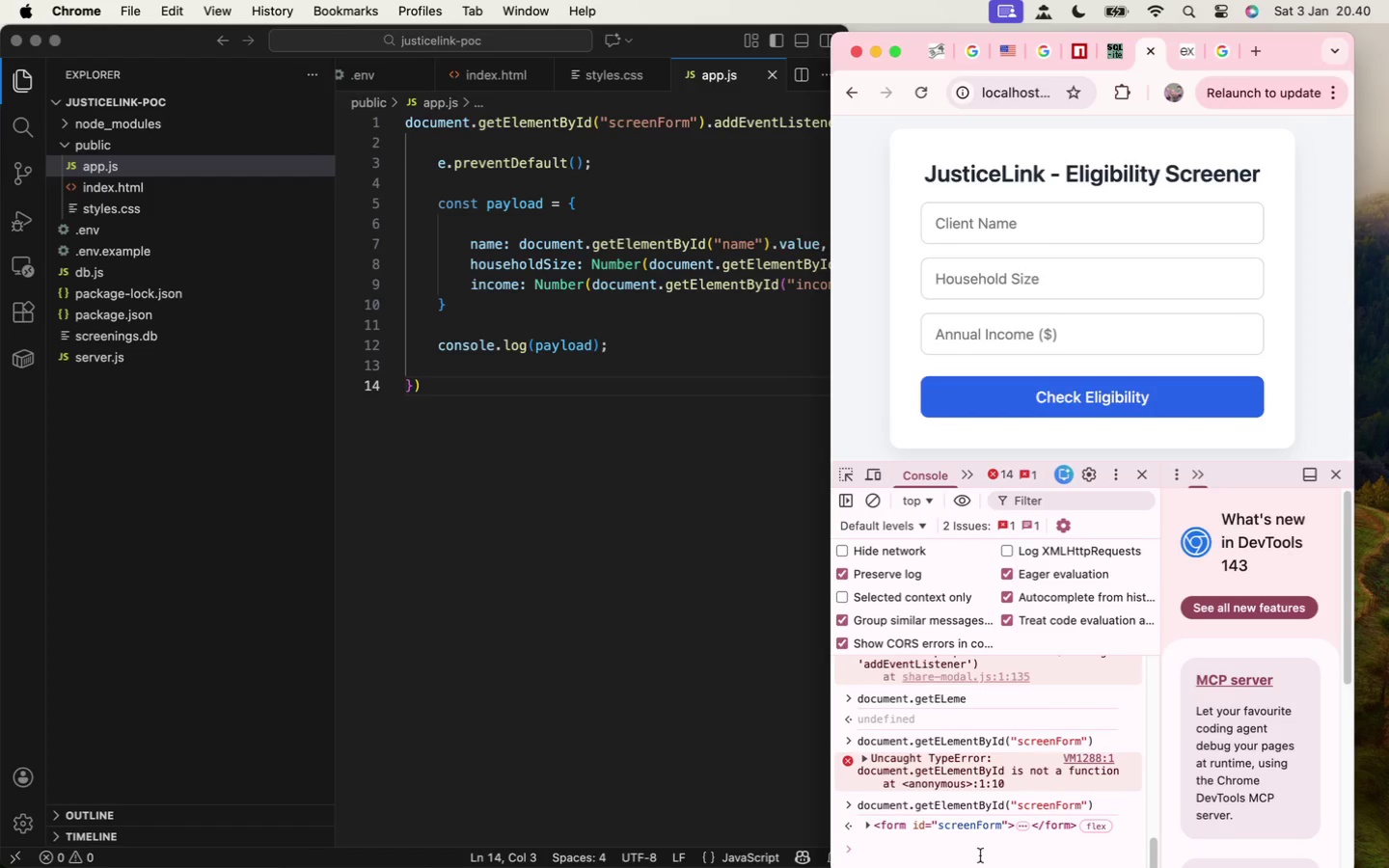 
left_click([620, 139])
 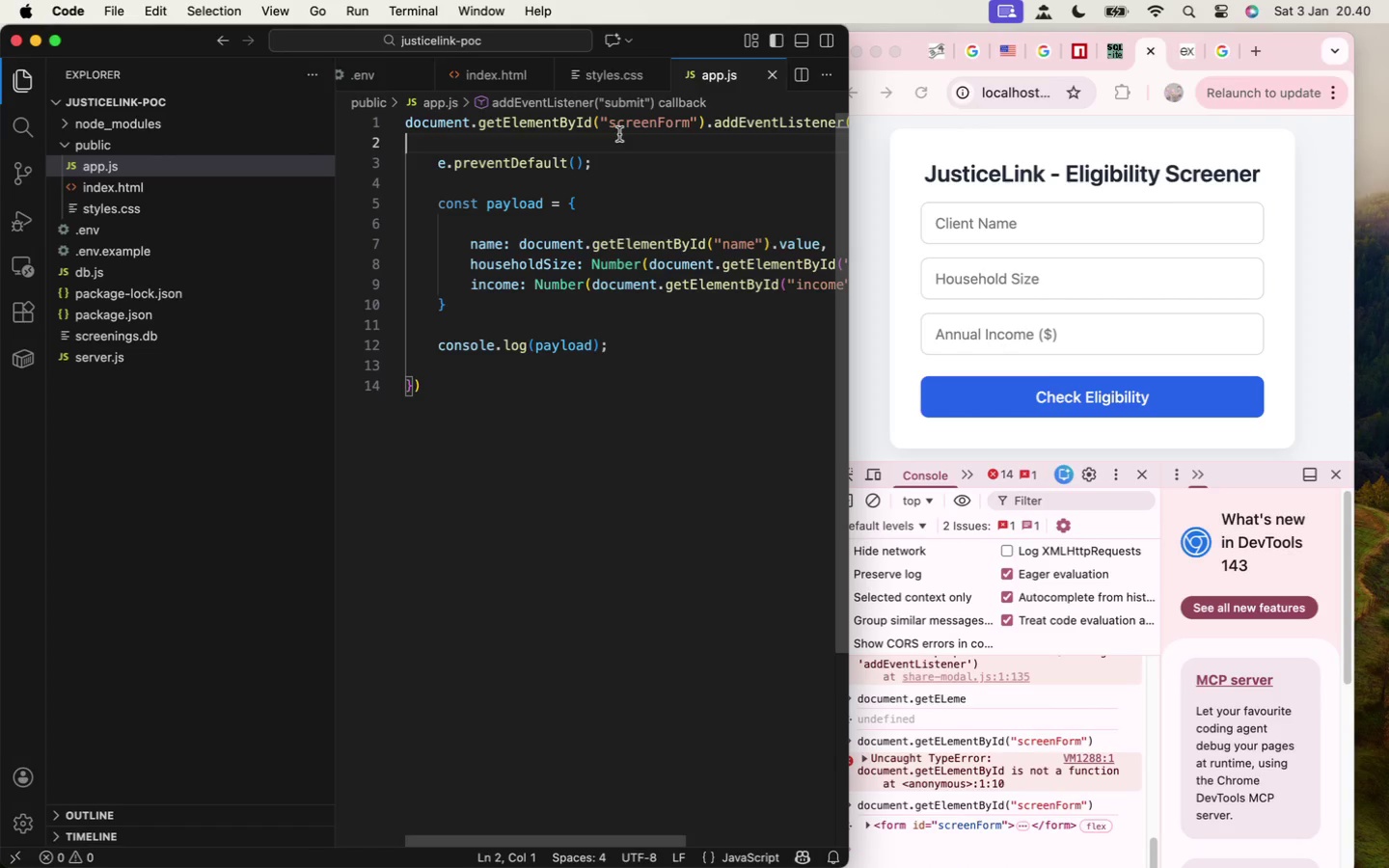 
wait(7.11)
 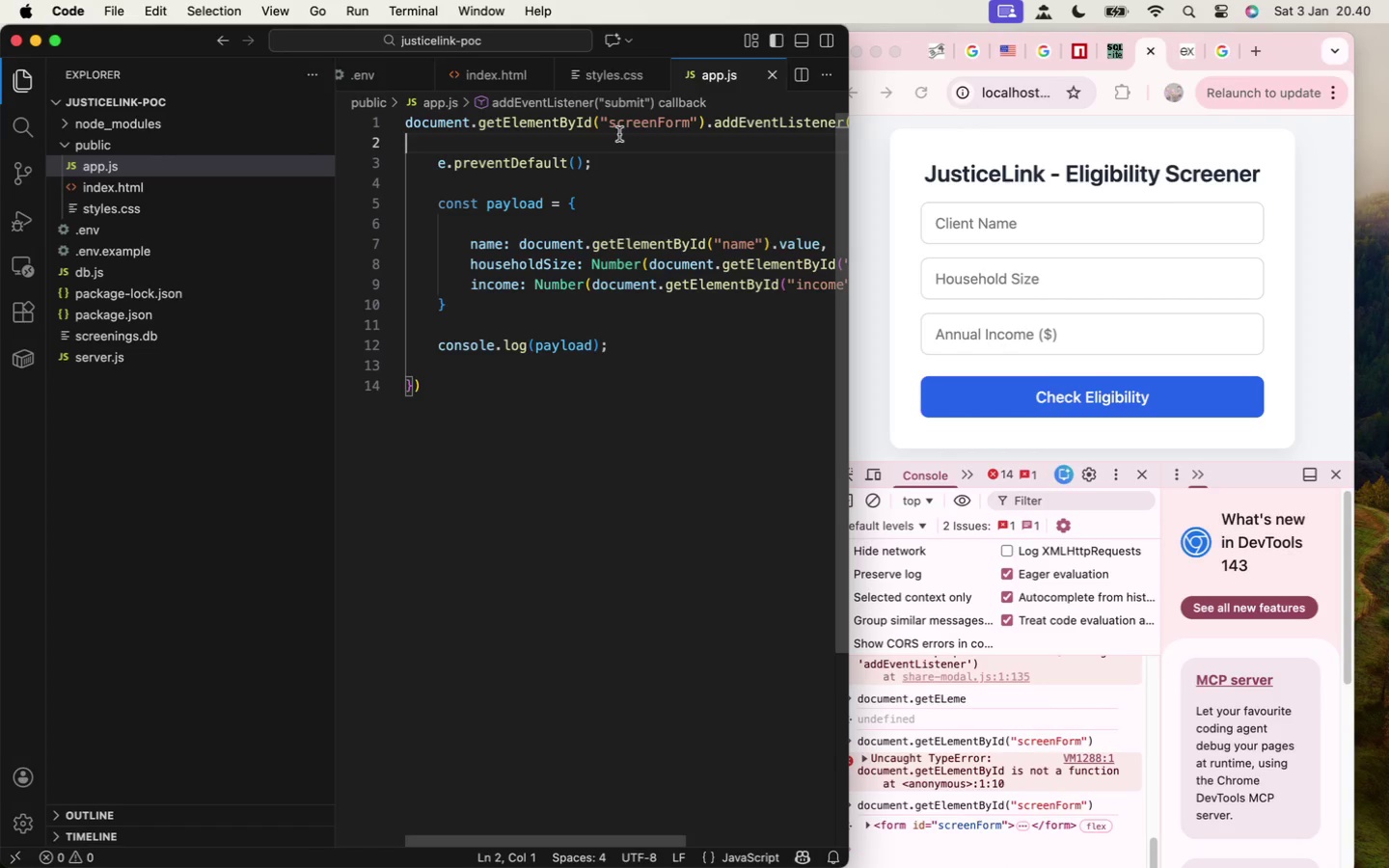 
left_click([1223, 58])
 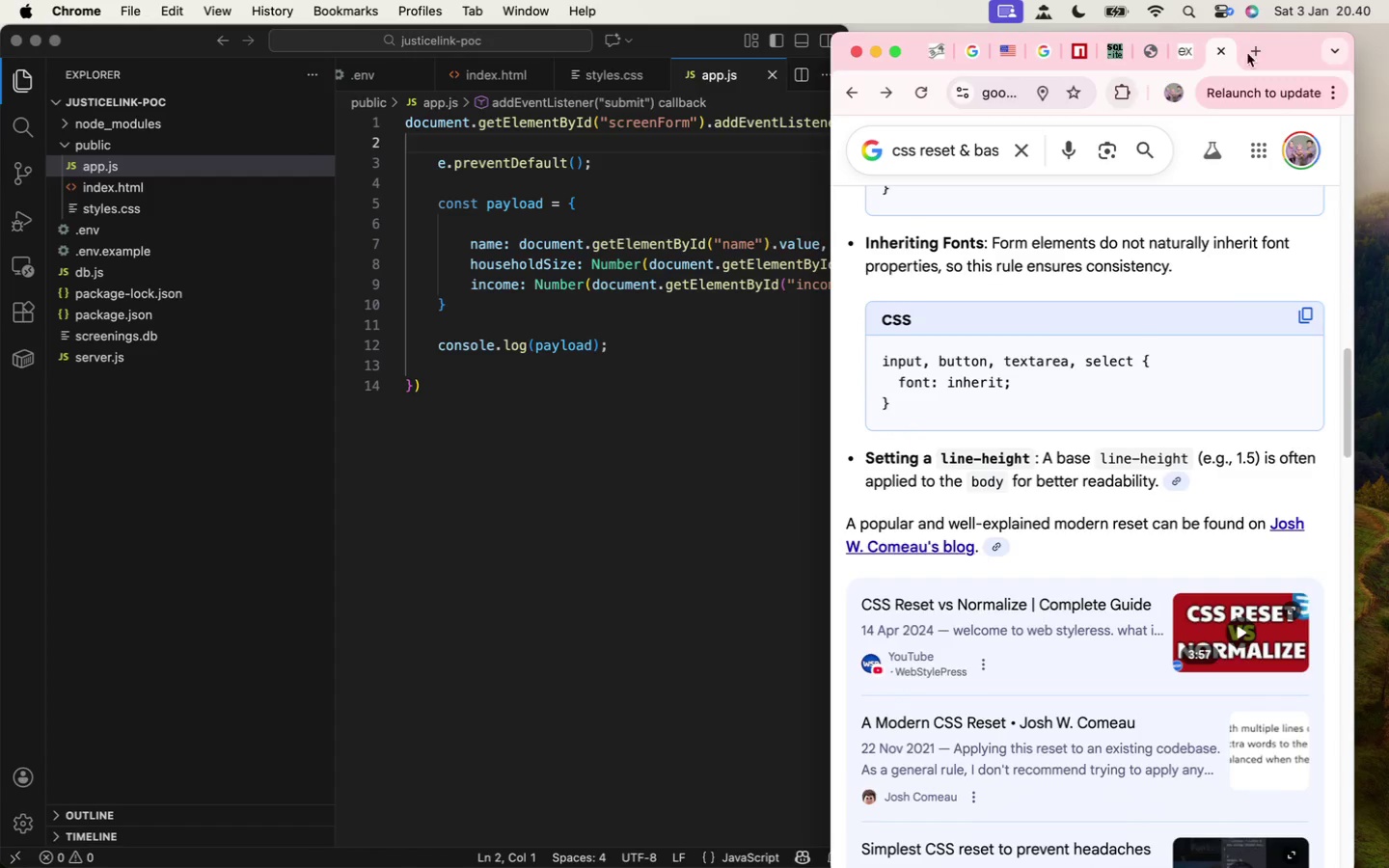 
left_click([1260, 52])
 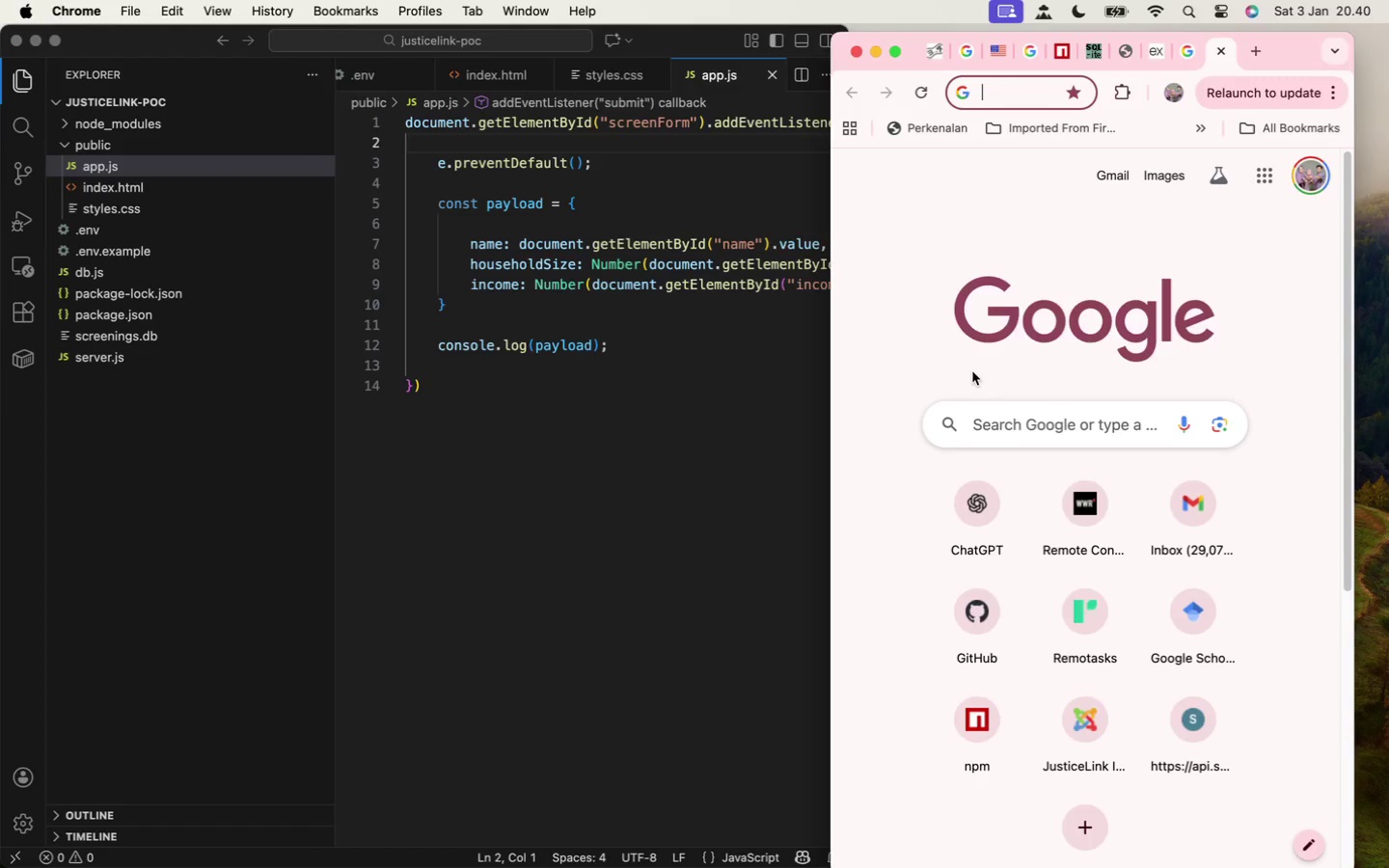 
left_click_drag(start_coordinate=[986, 419], to_coordinate=[991, 423])
 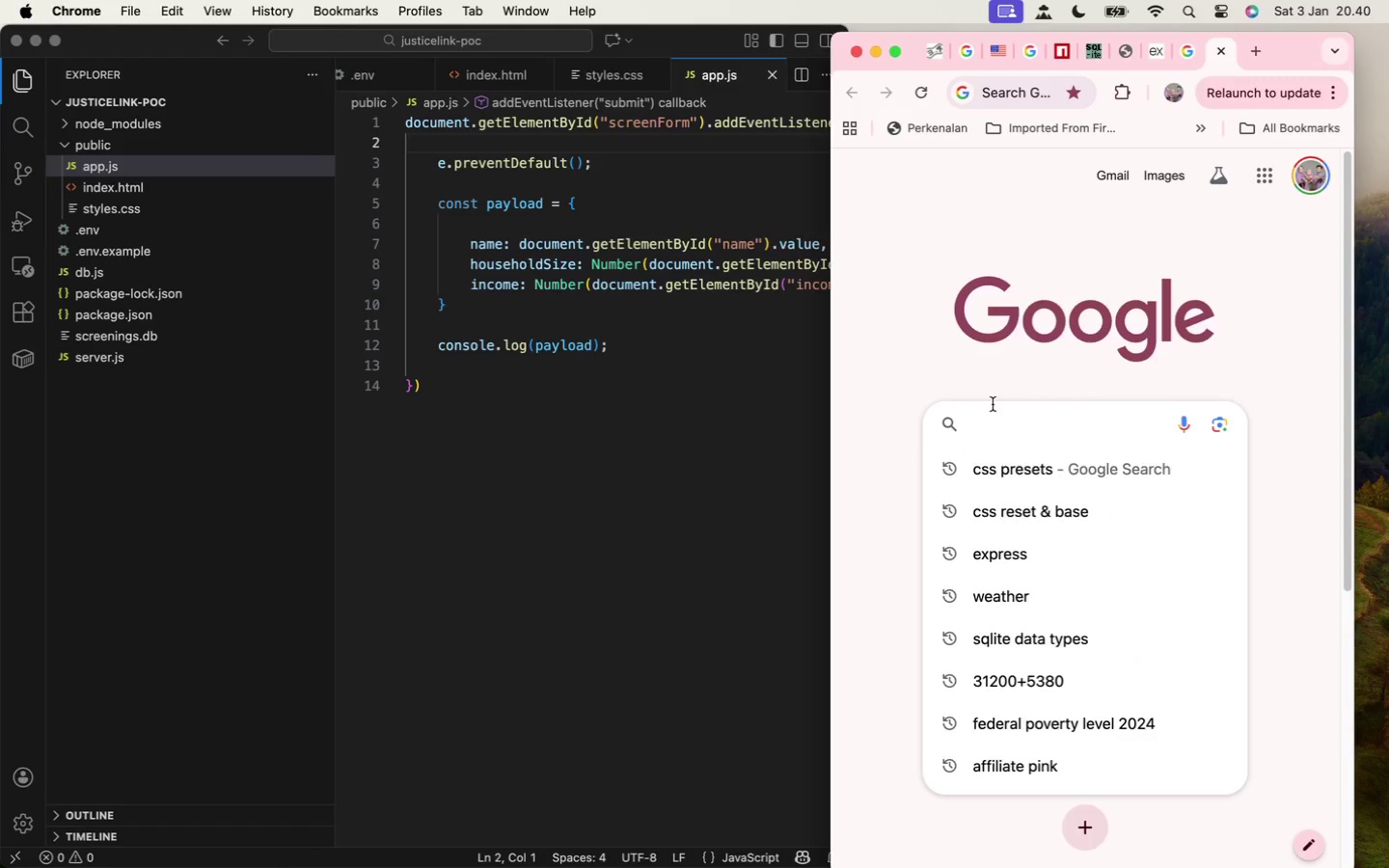 
type(document.getElemen)
 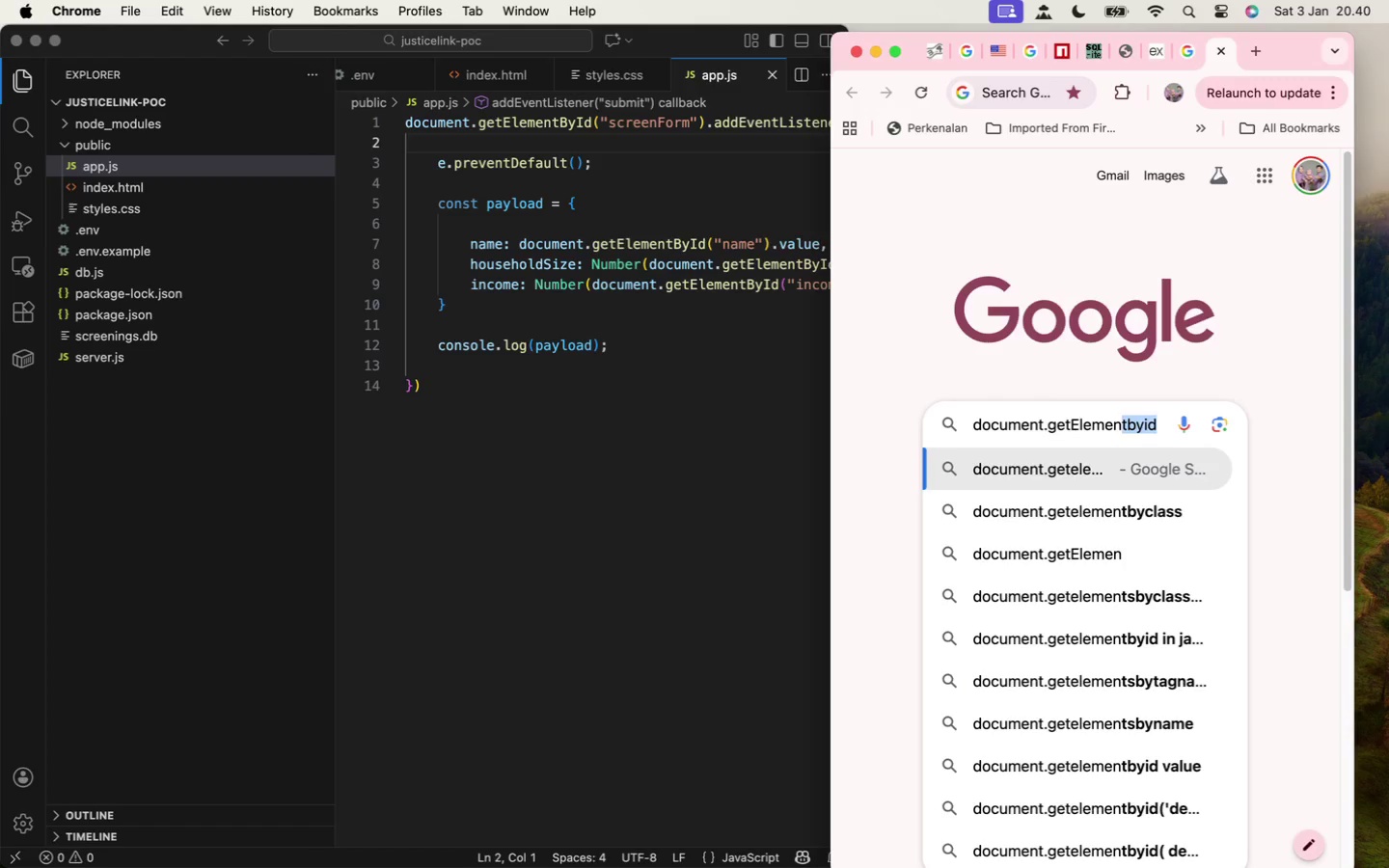 
key(ArrowRight)
 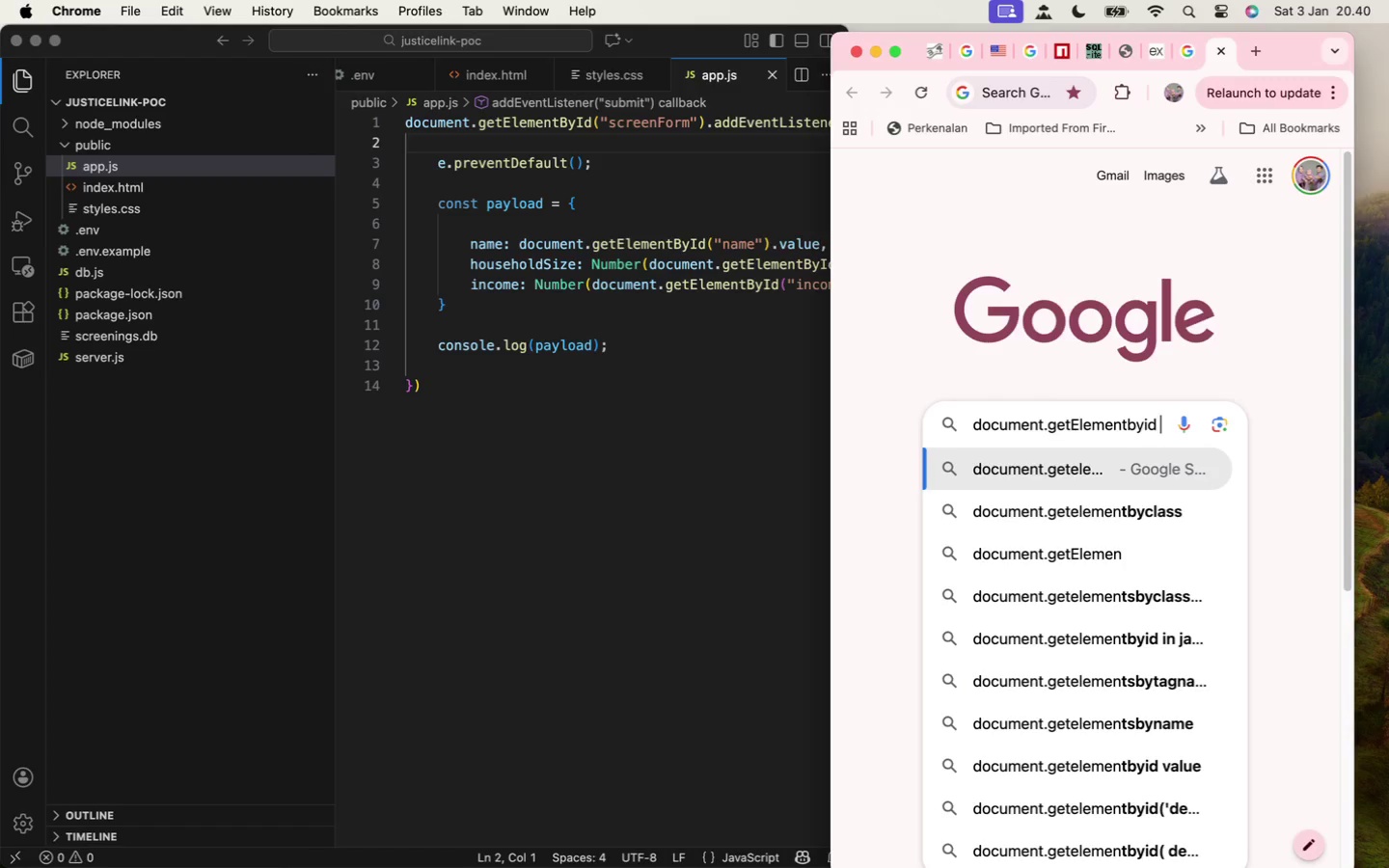 
type( on load)
 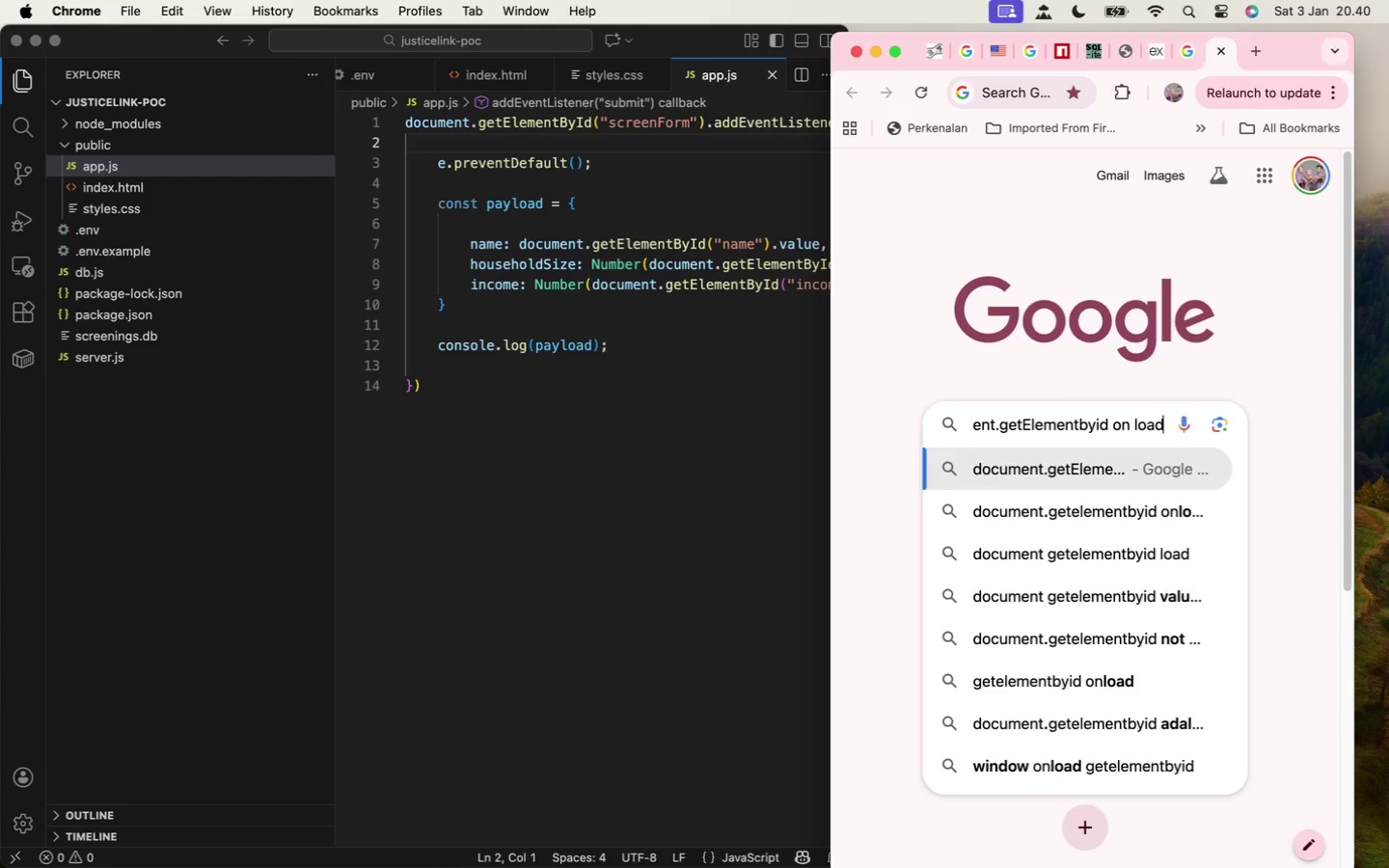 
key(Enter)
 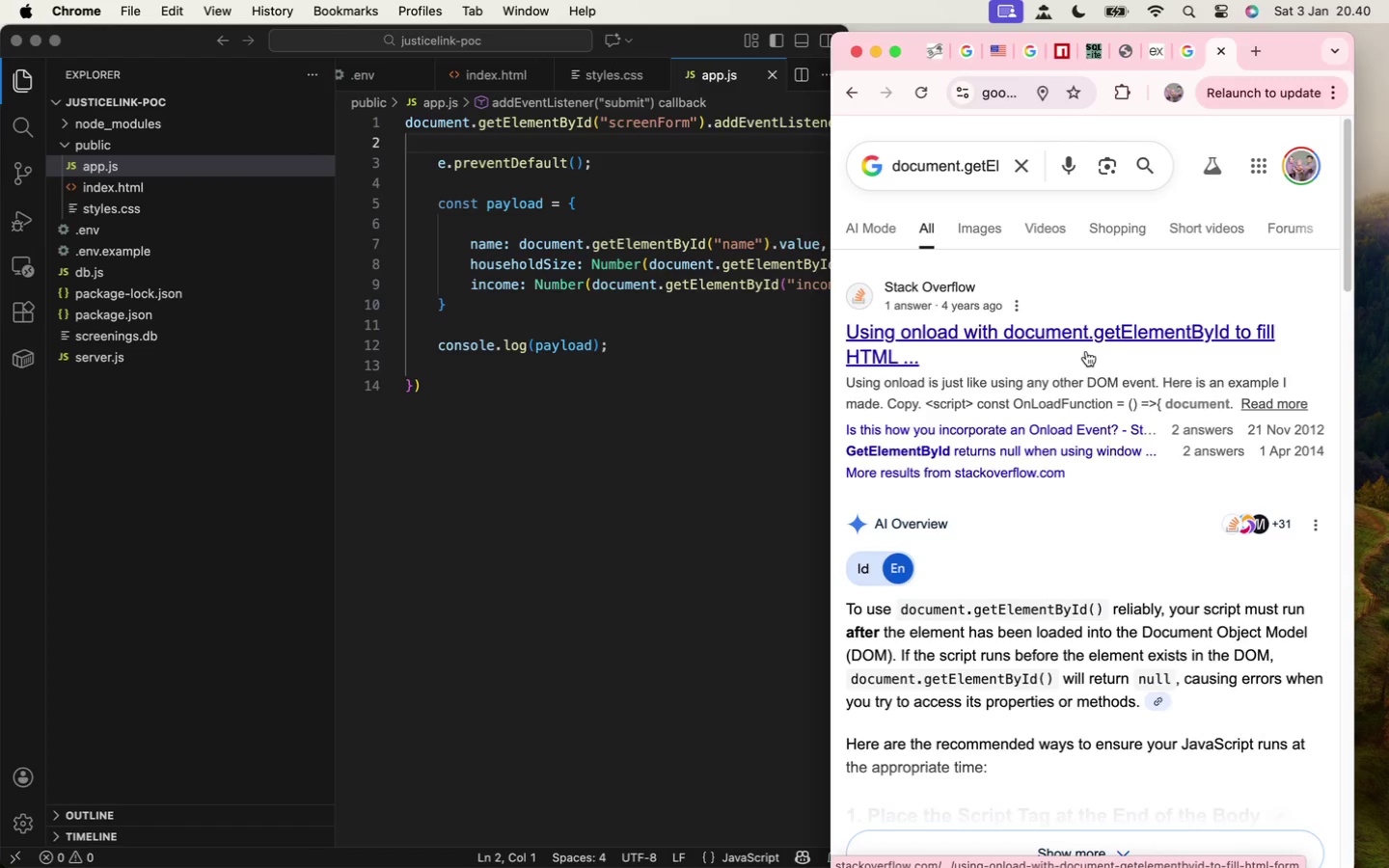 
wait(6.18)
 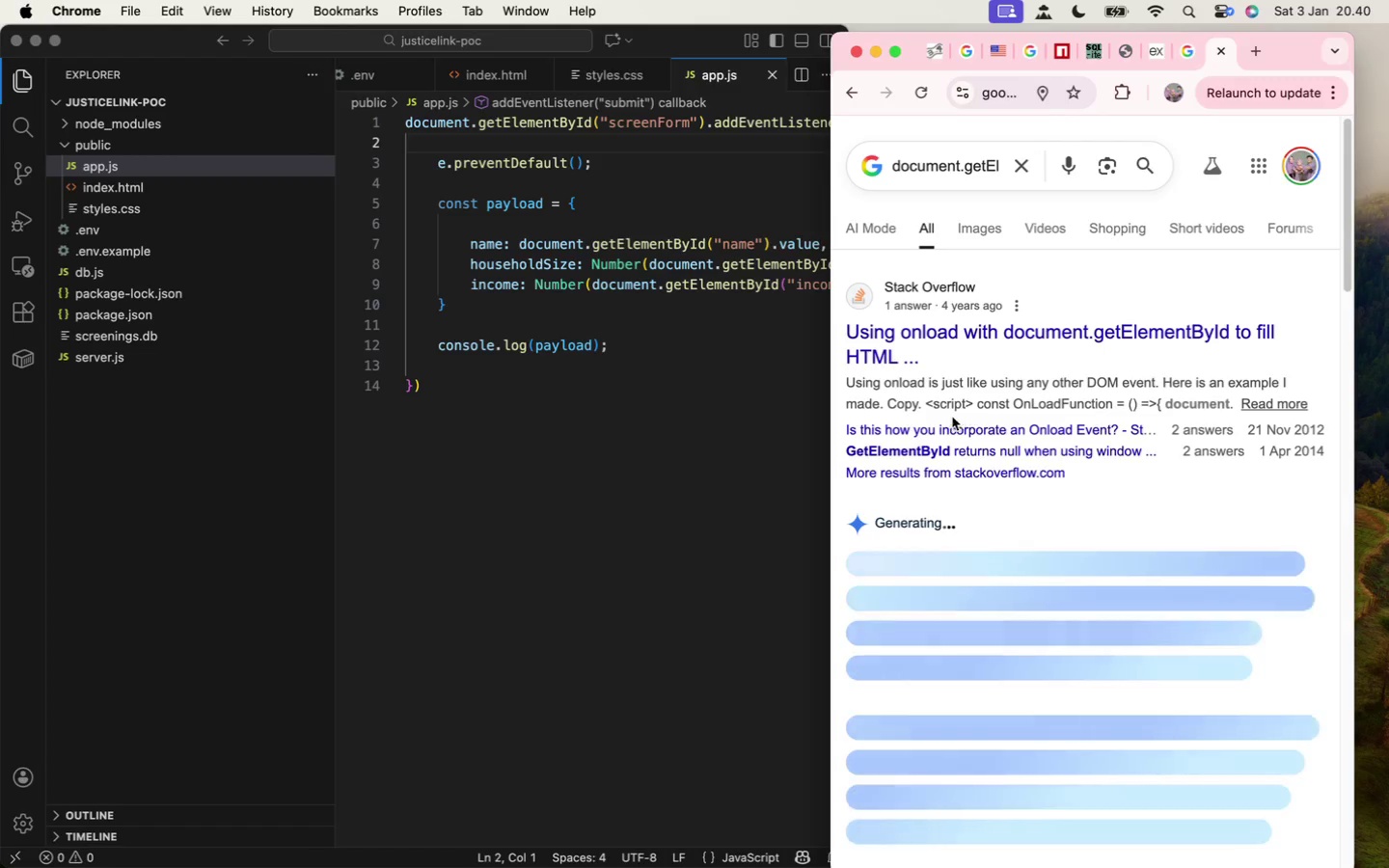 
scroll: coordinate [1073, 346], scroll_direction: down, amount: 4.0
 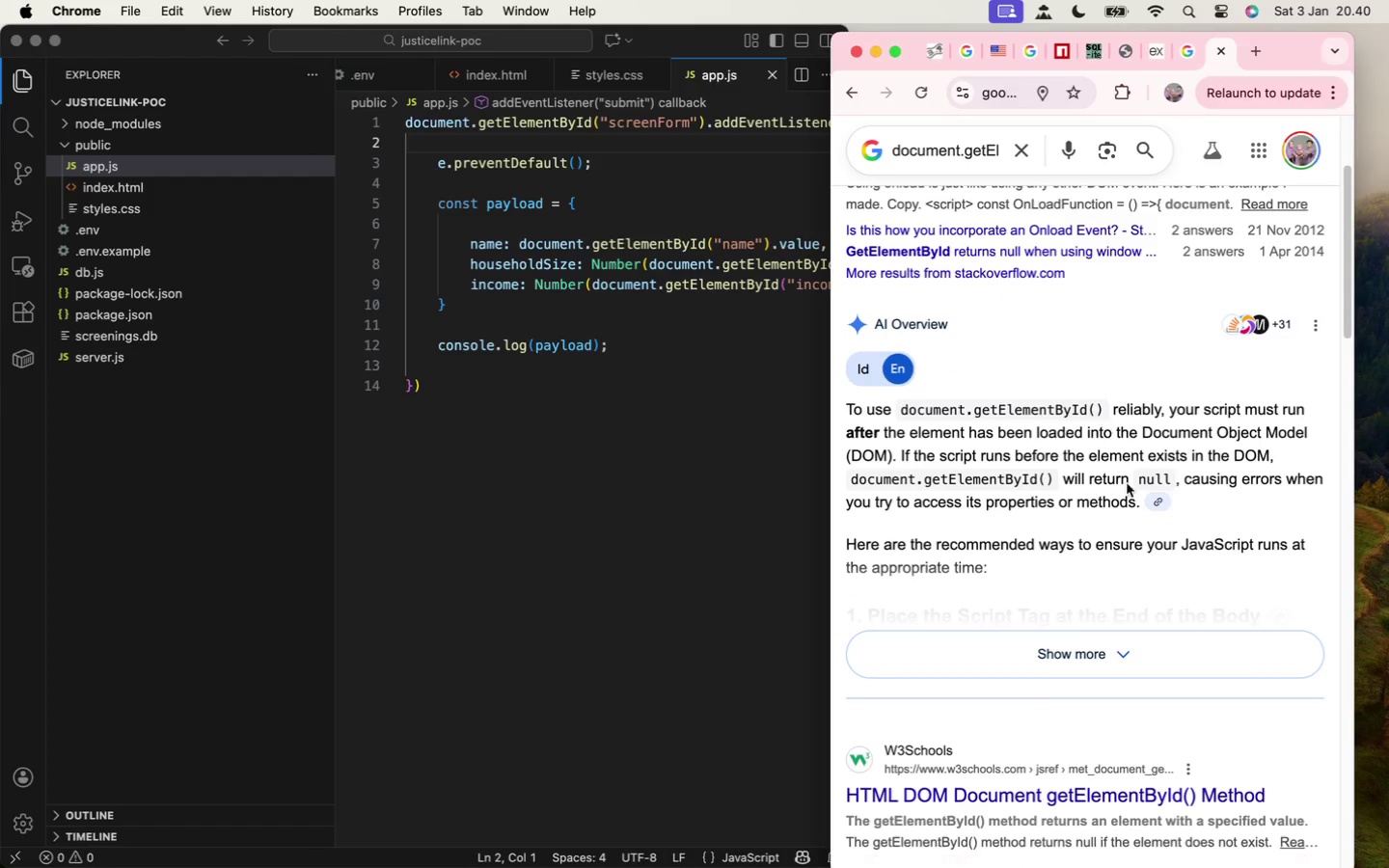 
left_click([1070, 648])
 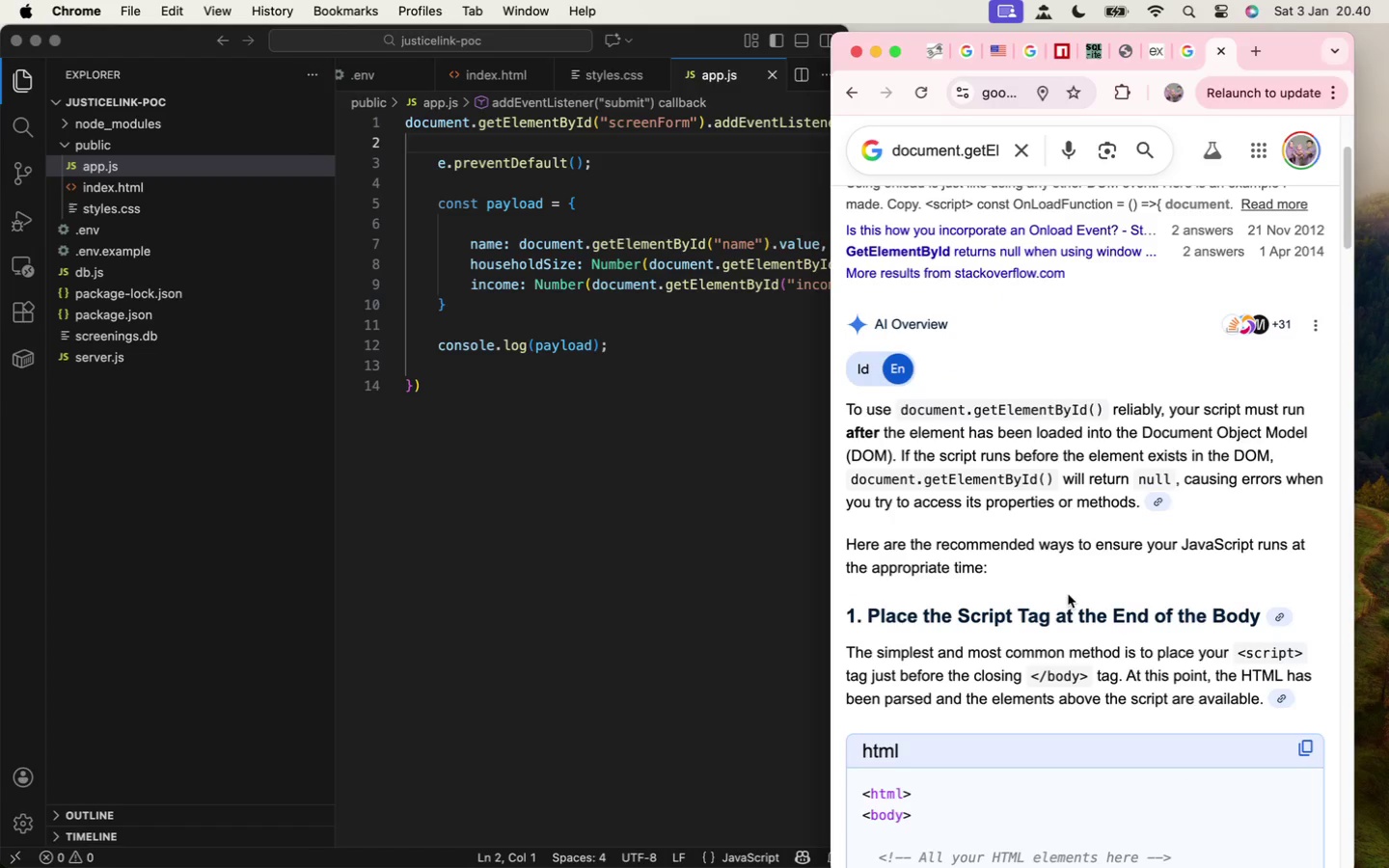 
scroll: coordinate [1067, 586], scroll_direction: down, amount: 10.0
 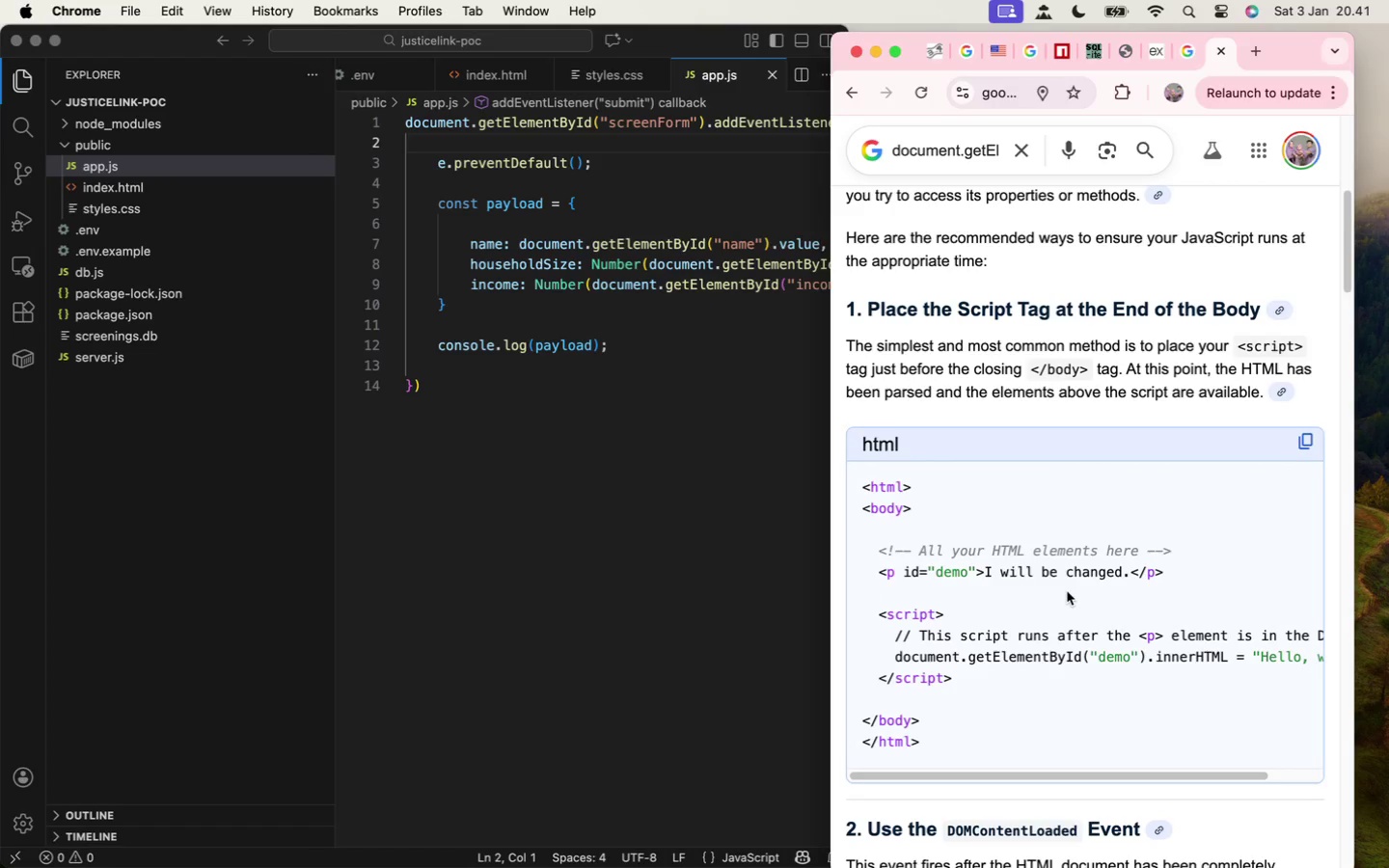 
wait(5.24)
 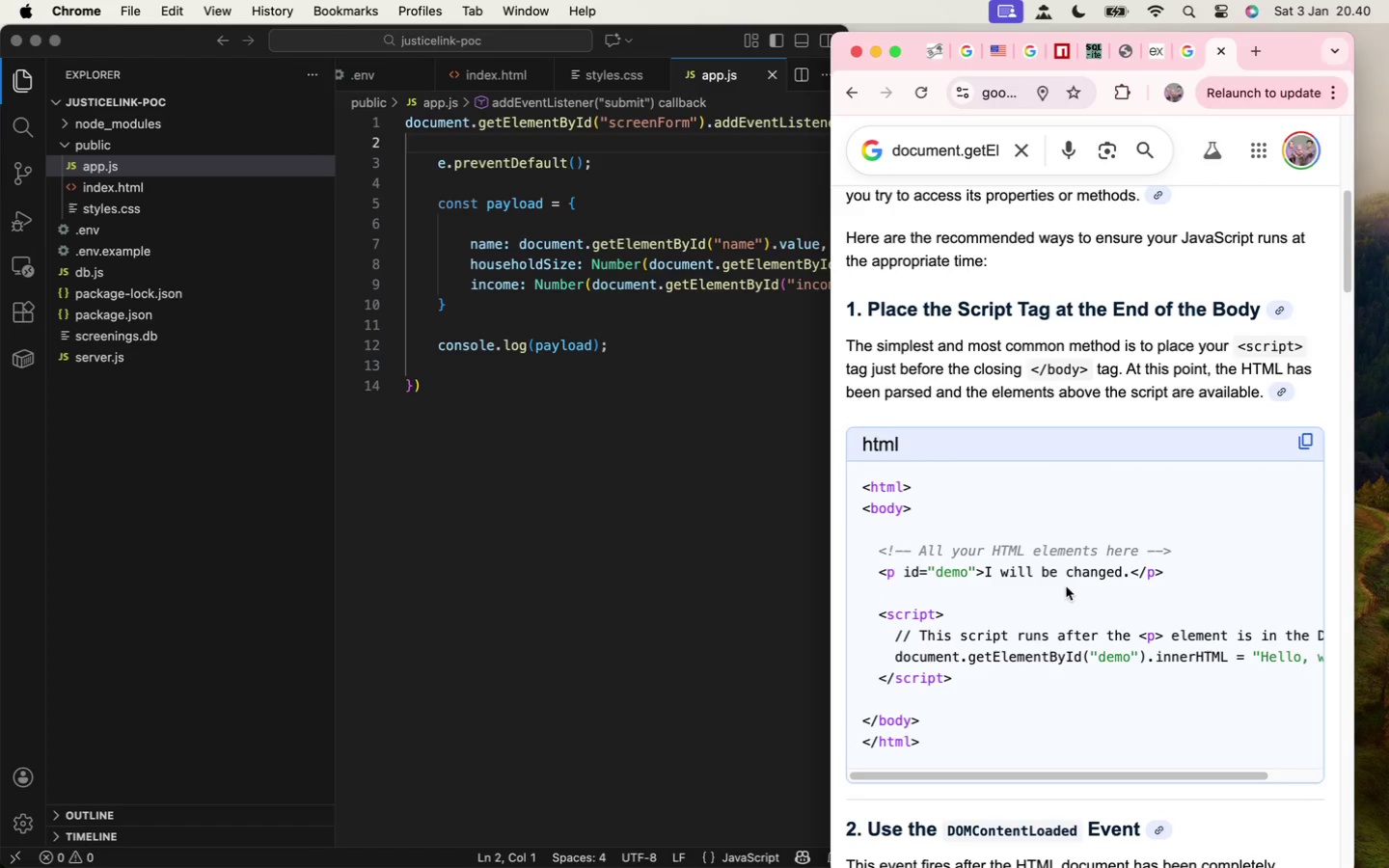 
scroll: coordinate [1056, 583], scroll_direction: down, amount: 21.0
 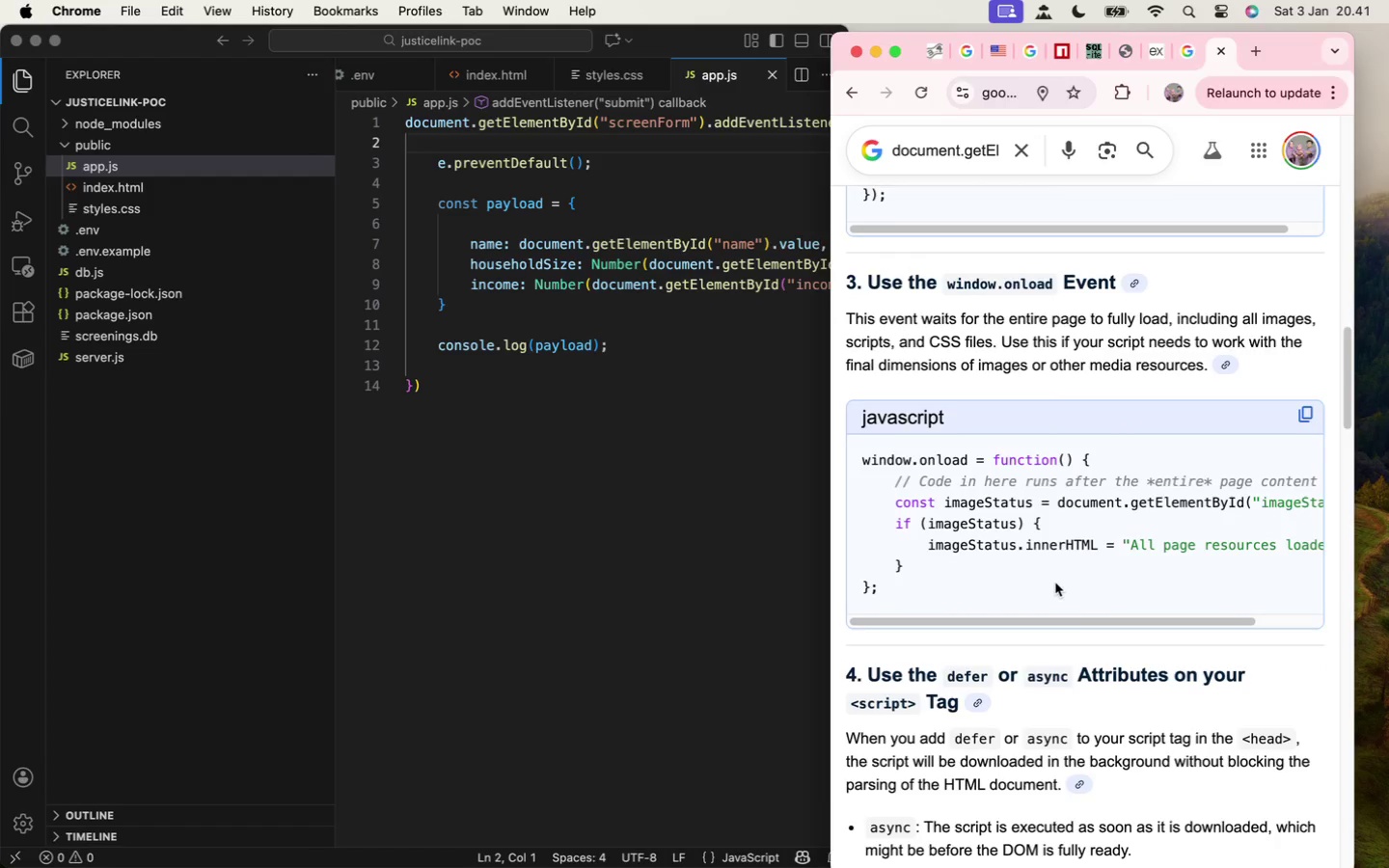 
scroll: coordinate [1053, 585], scroll_direction: down, amount: 12.0
 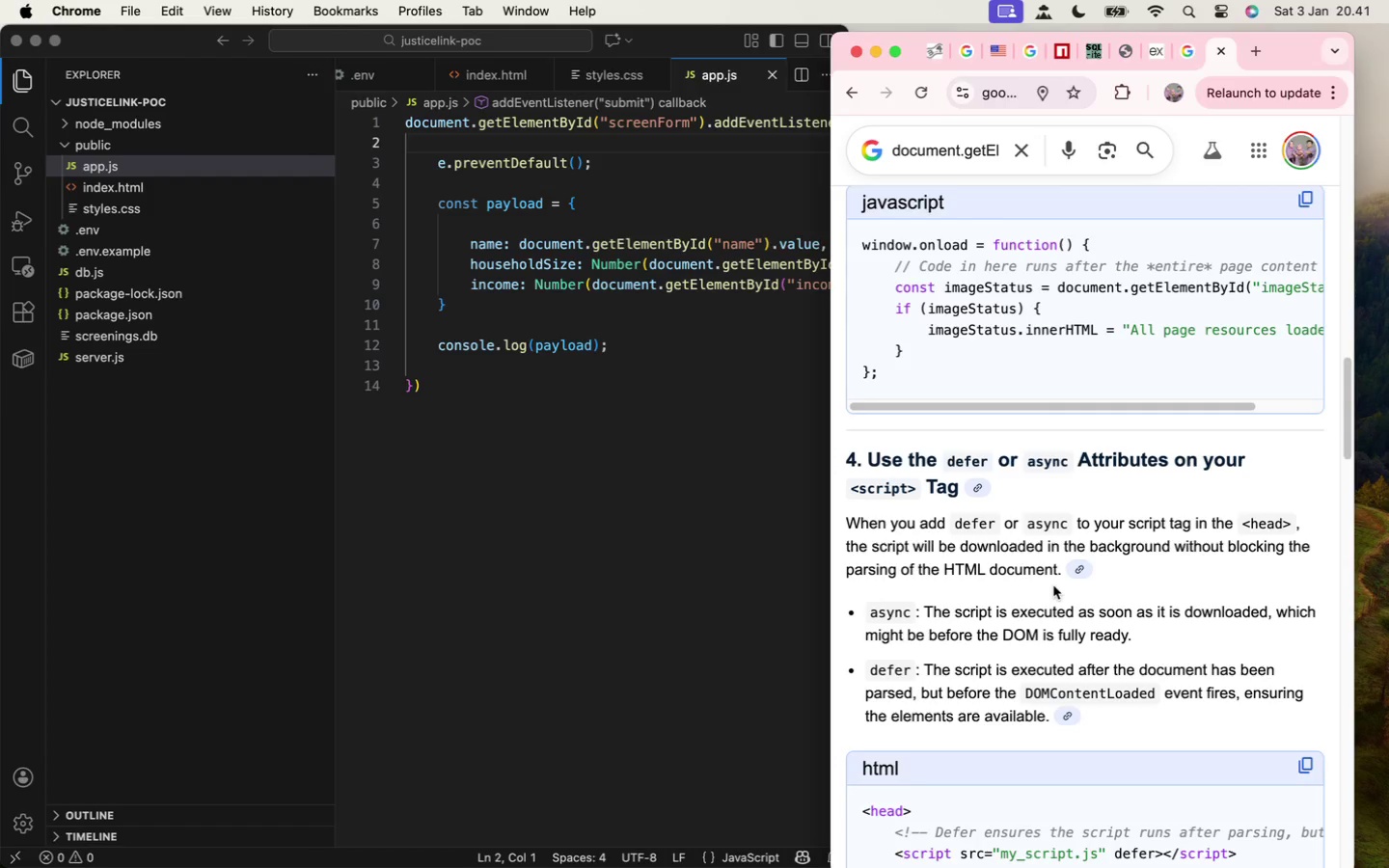 
wait(8.9)
 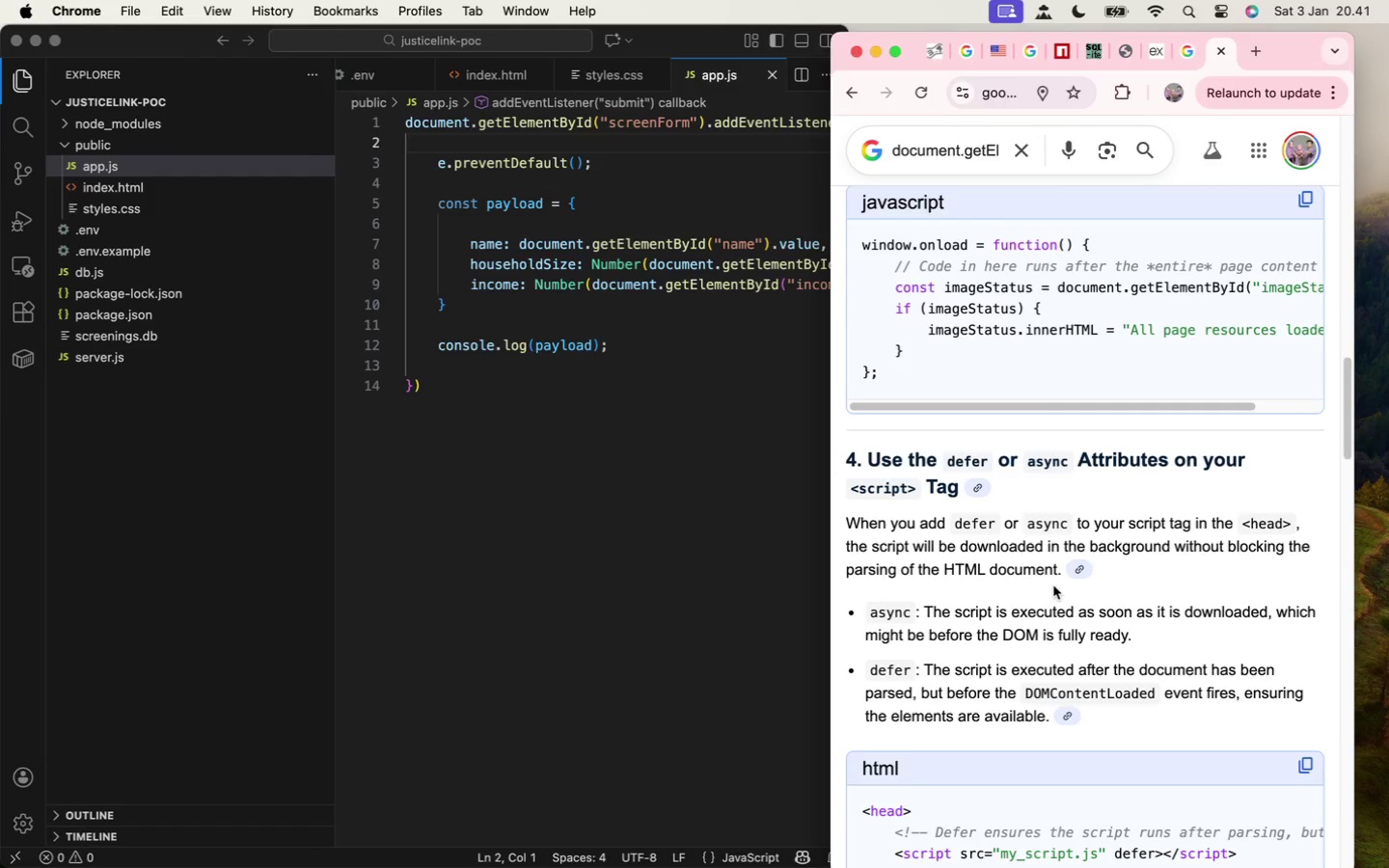 
scroll: coordinate [1051, 588], scroll_direction: down, amount: 3.0
 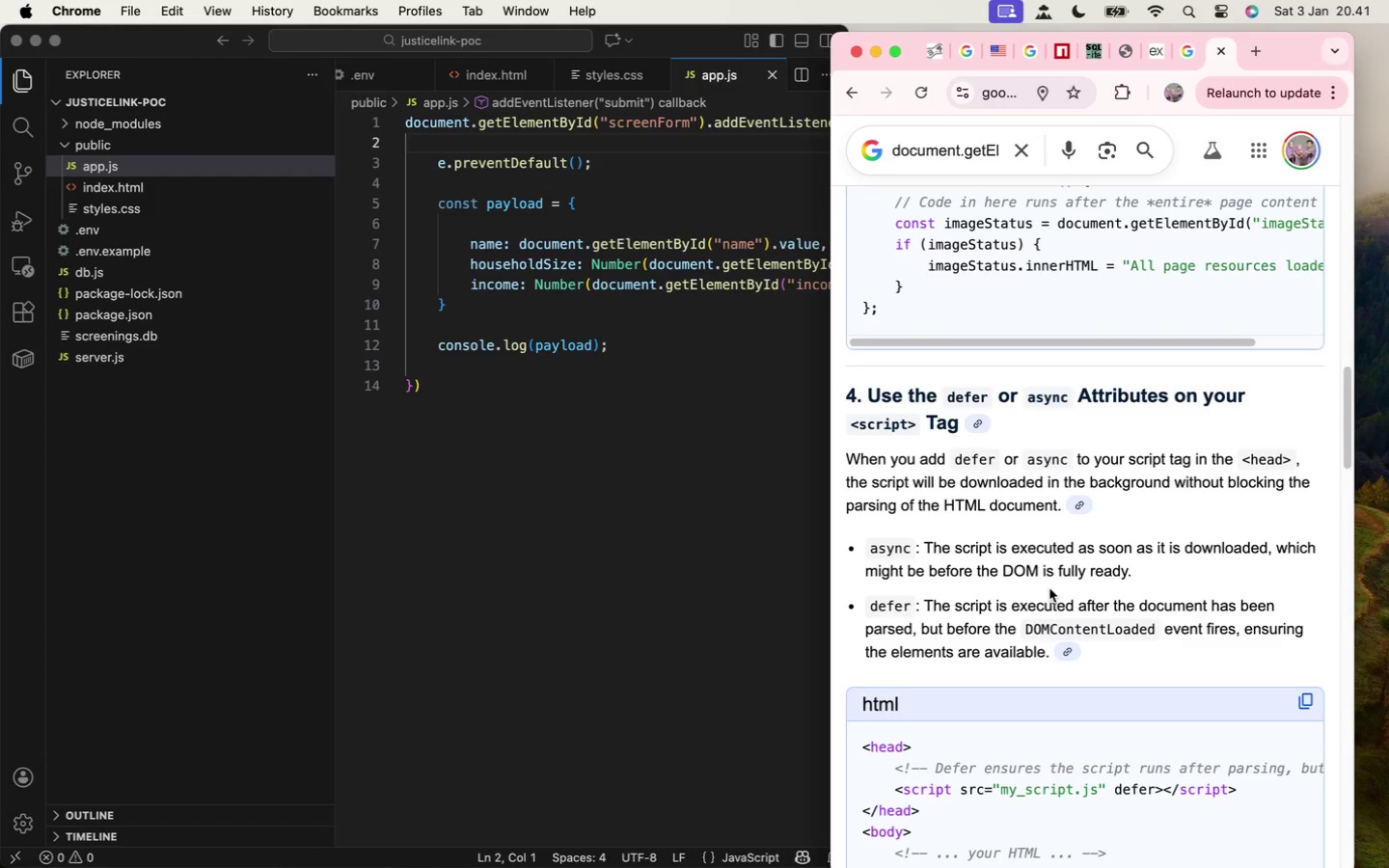 
wait(5.59)
 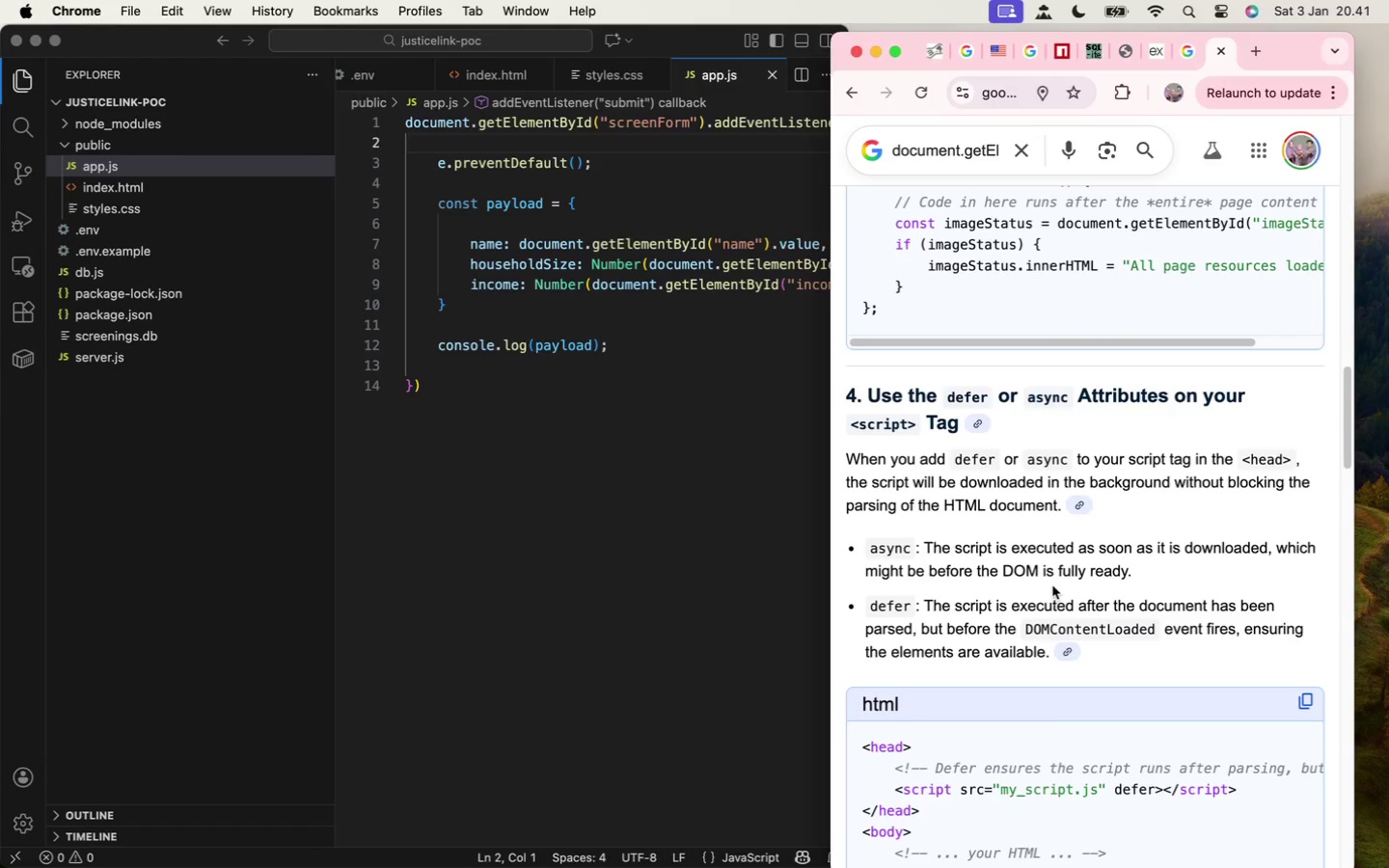 
scroll: coordinate [1048, 591], scroll_direction: down, amount: 3.0
 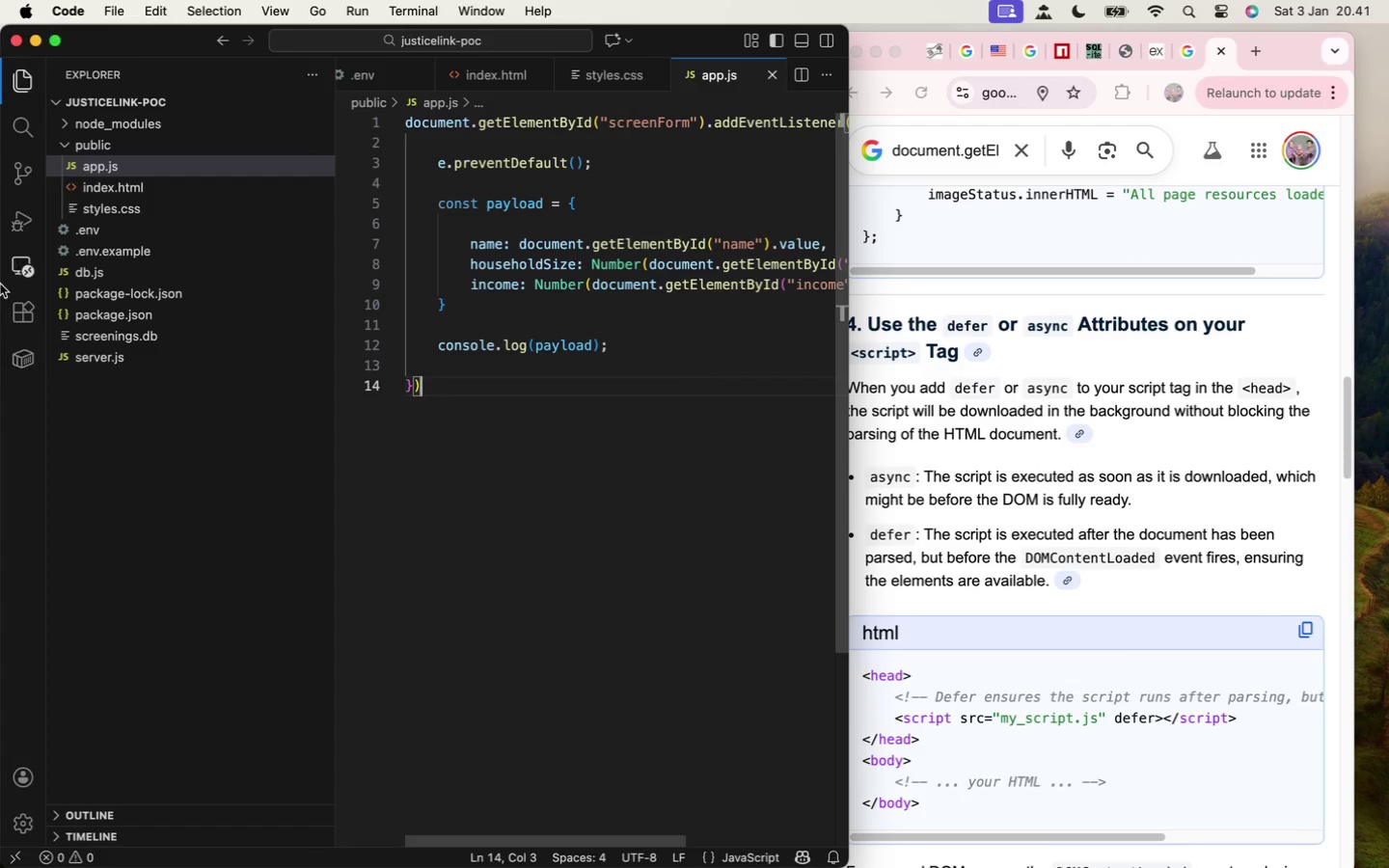 
left_click([155, 181])
 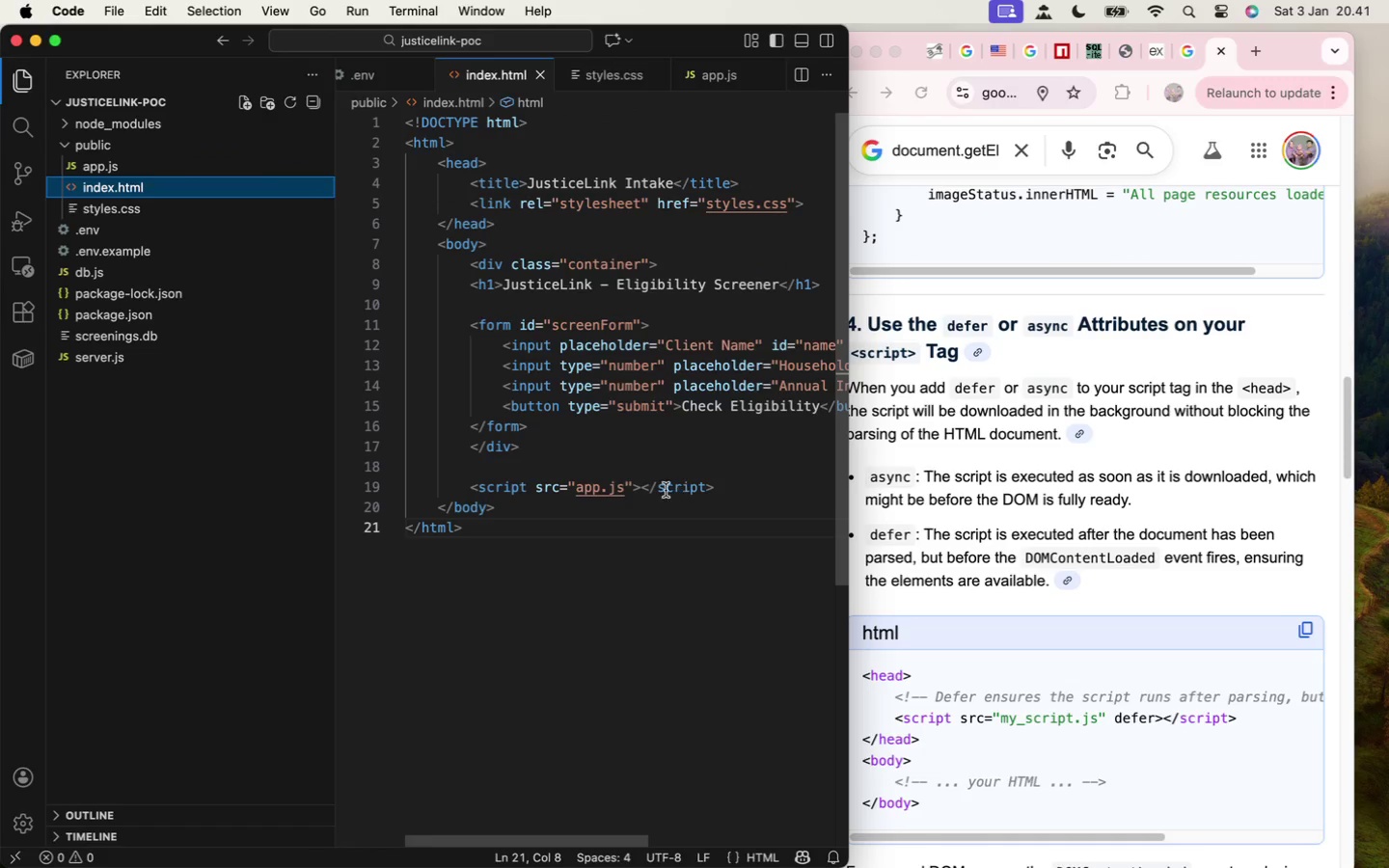 
left_click([633, 488])
 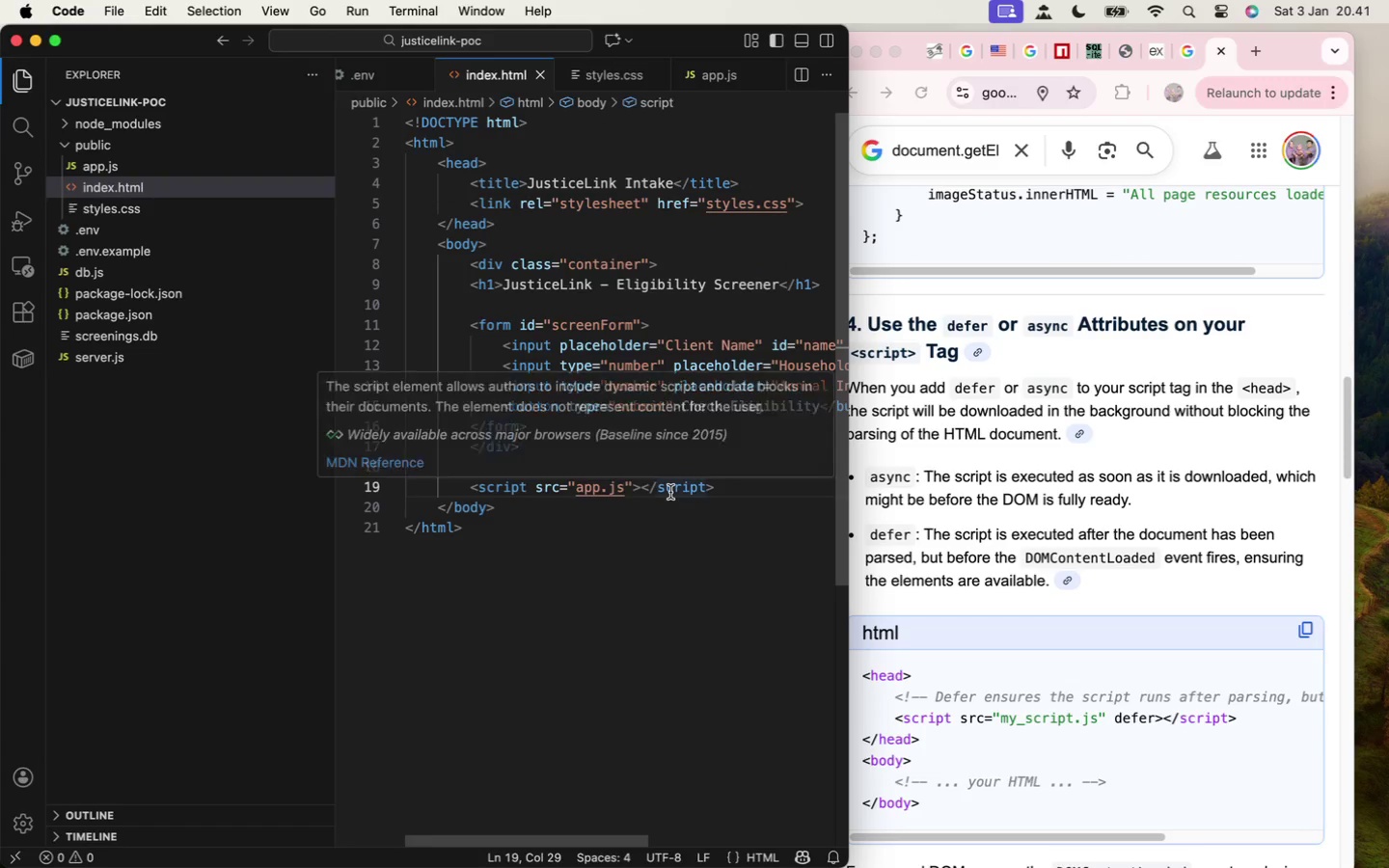 
type( def)
 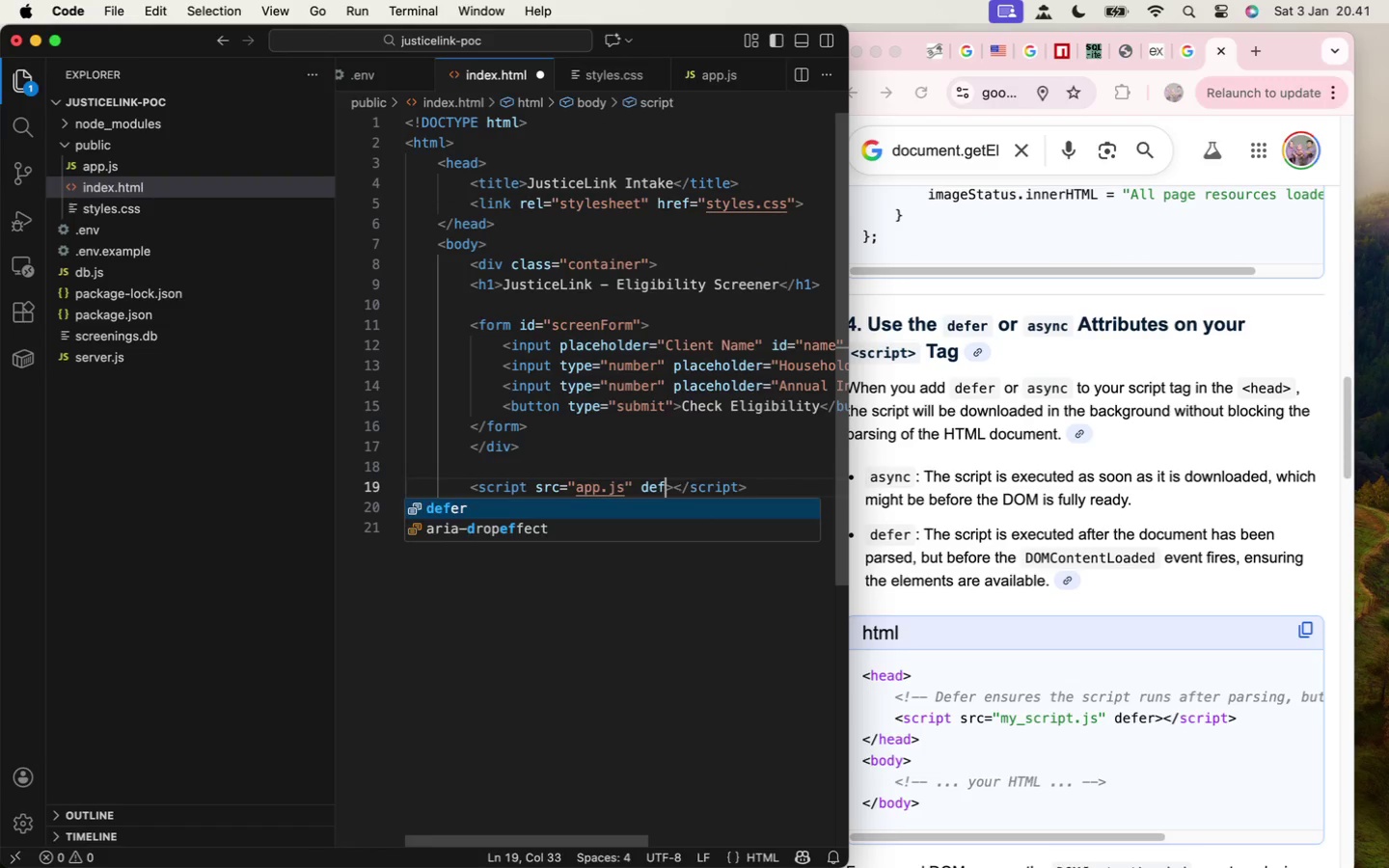 
key(Enter)
 